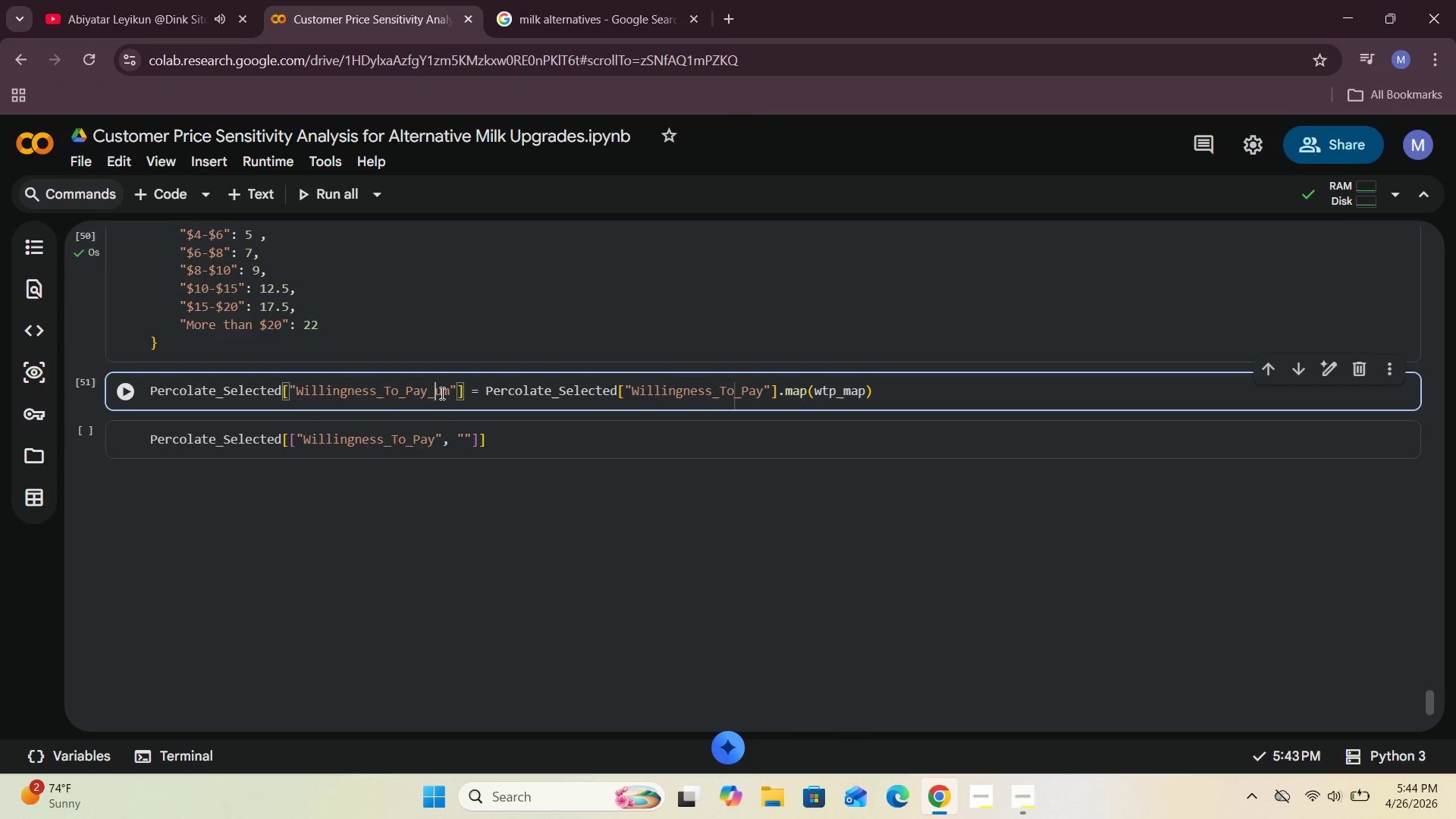 
key(CapsLock)
 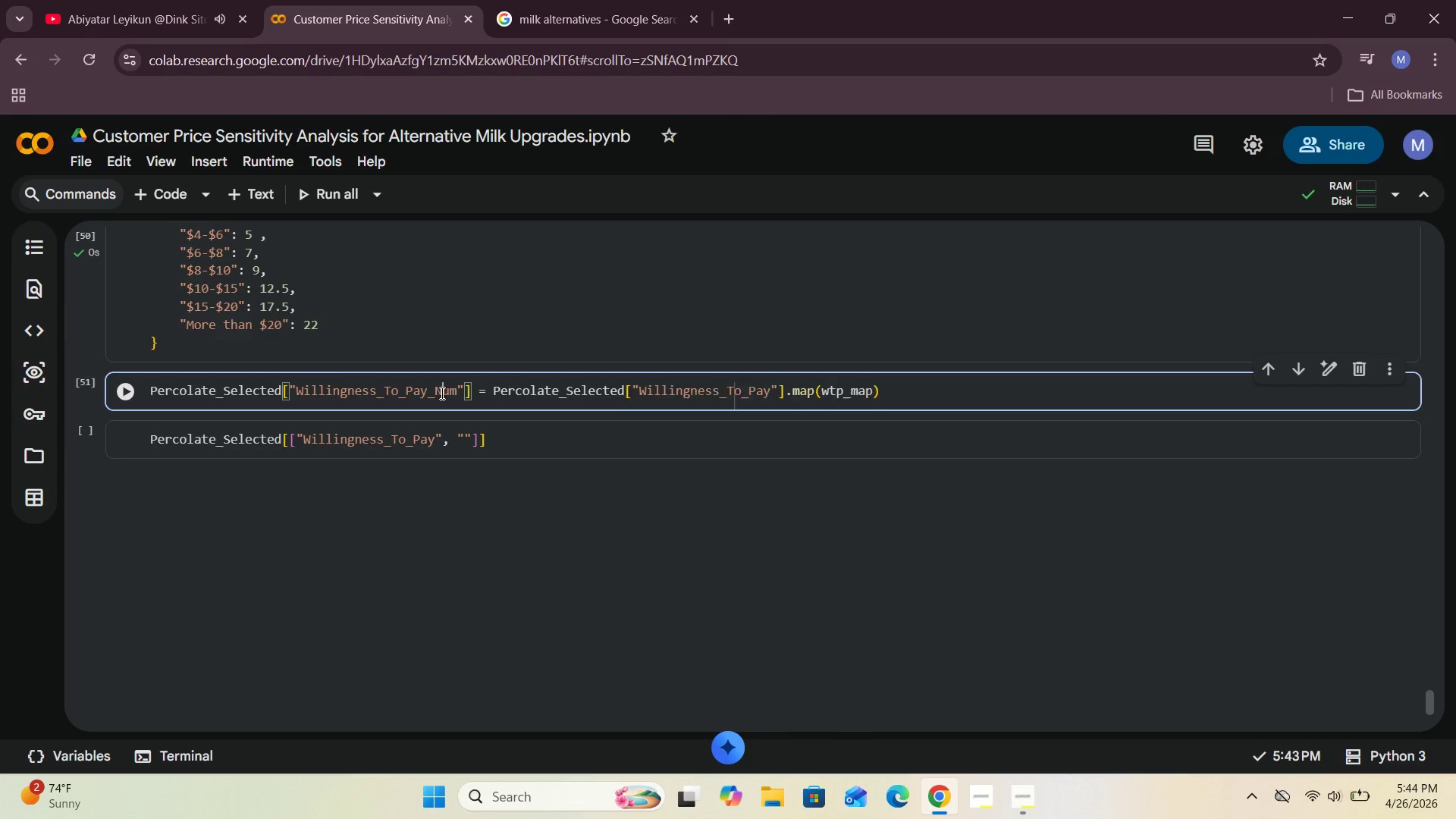 
key(N)
 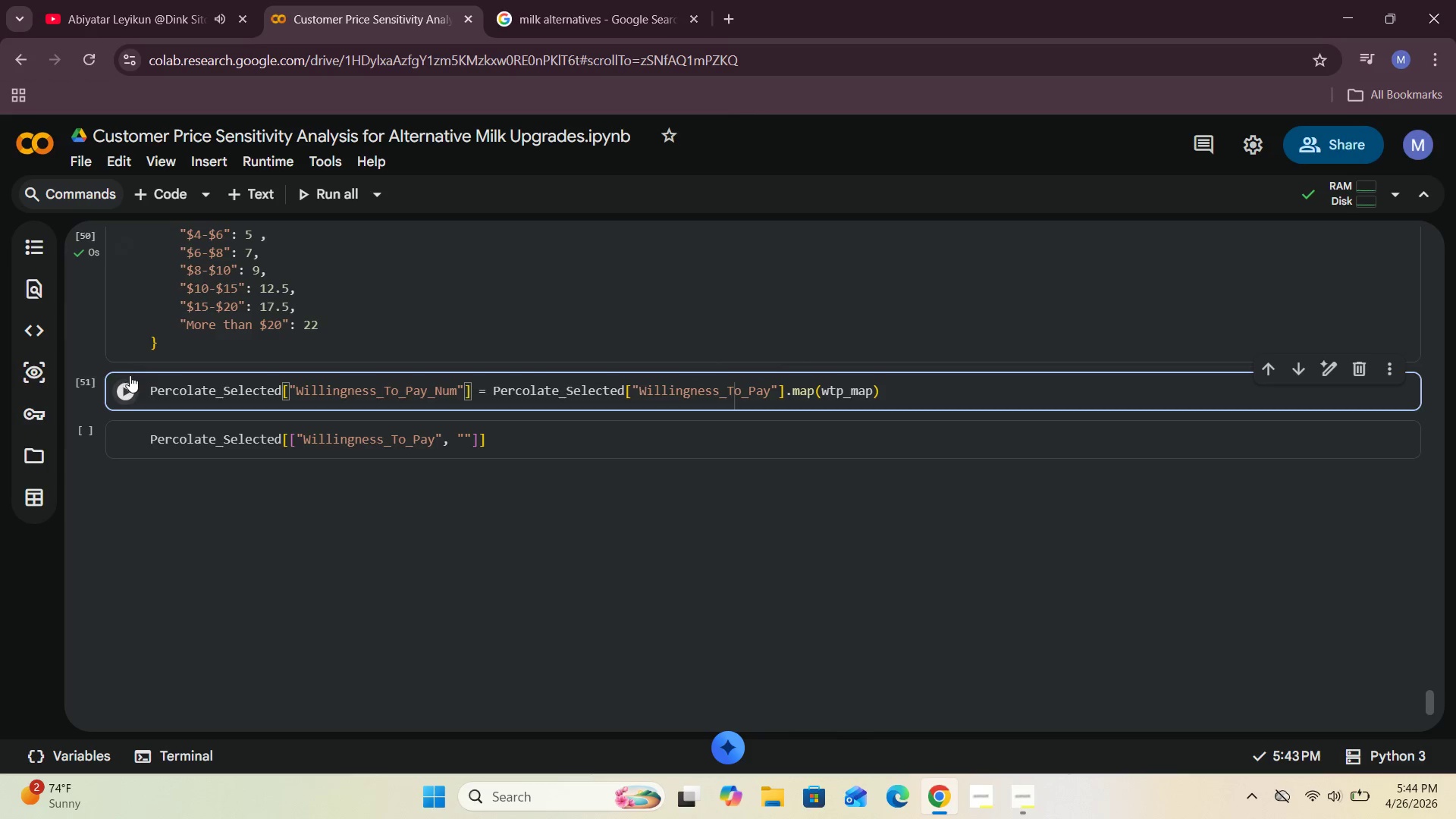 
left_click([127, 386])
 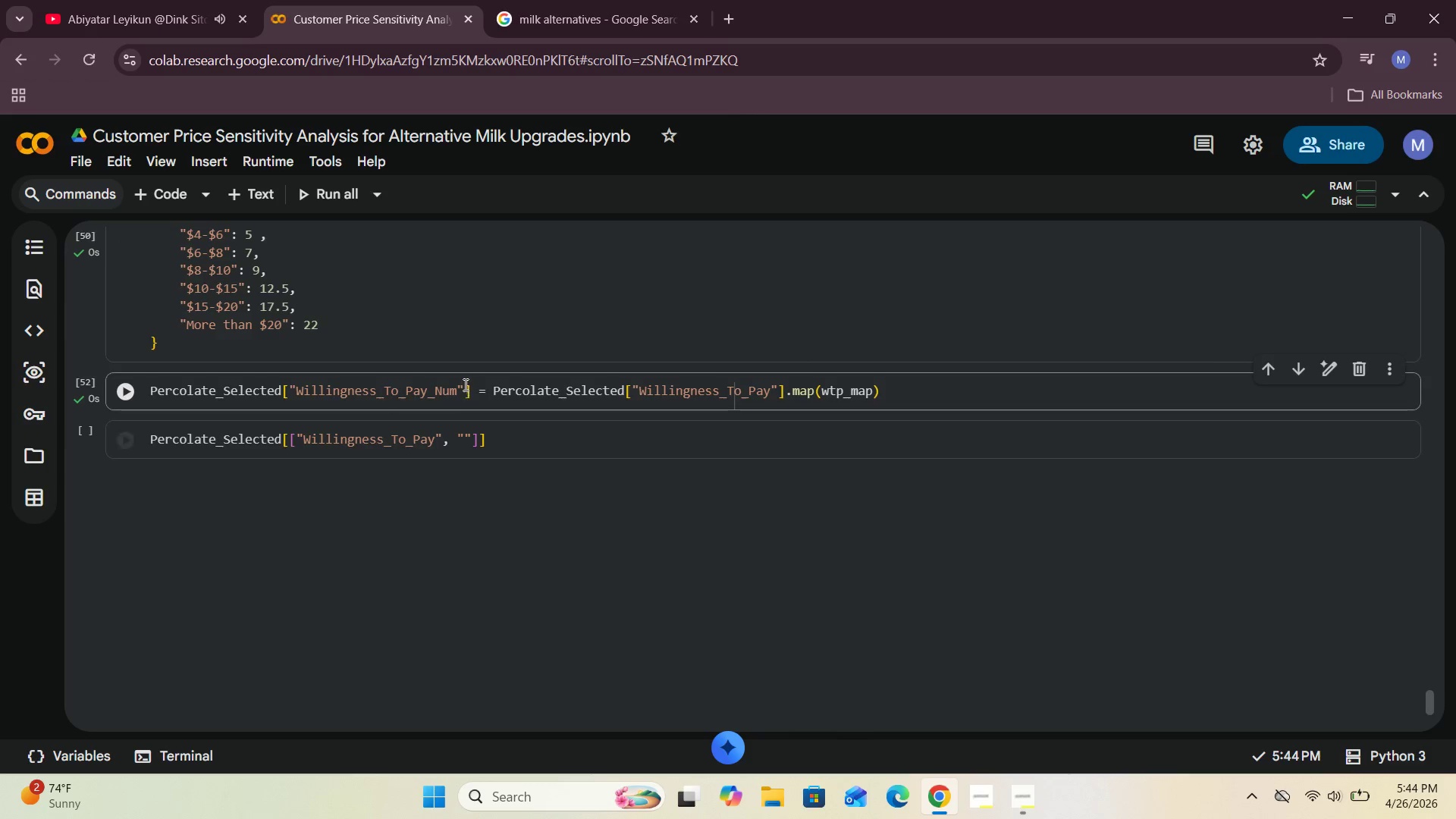 
left_click_drag(start_coordinate=[456, 389], to_coordinate=[296, 394])
 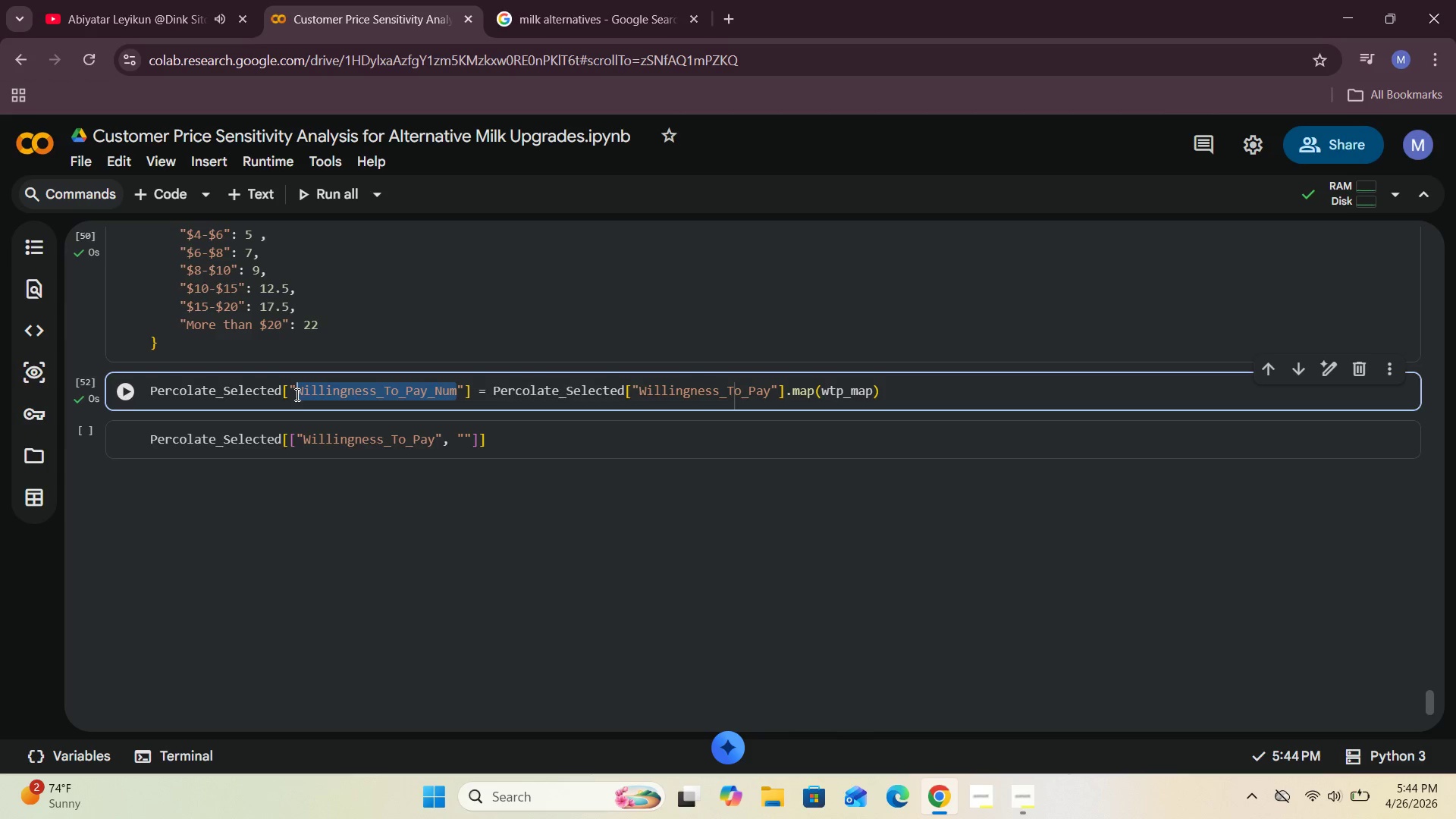 
key(Control+C)
 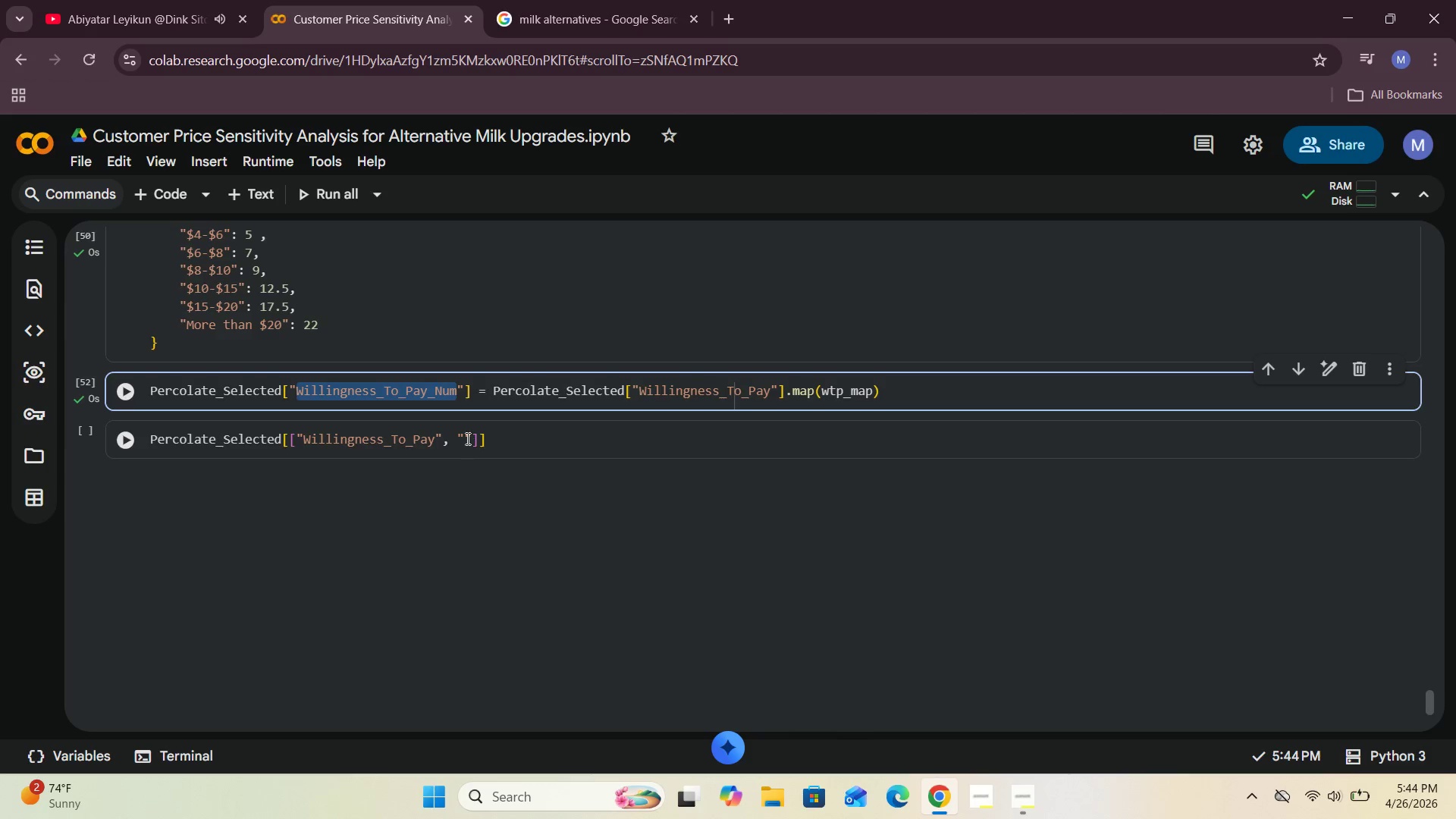 
left_click([465, 437])
 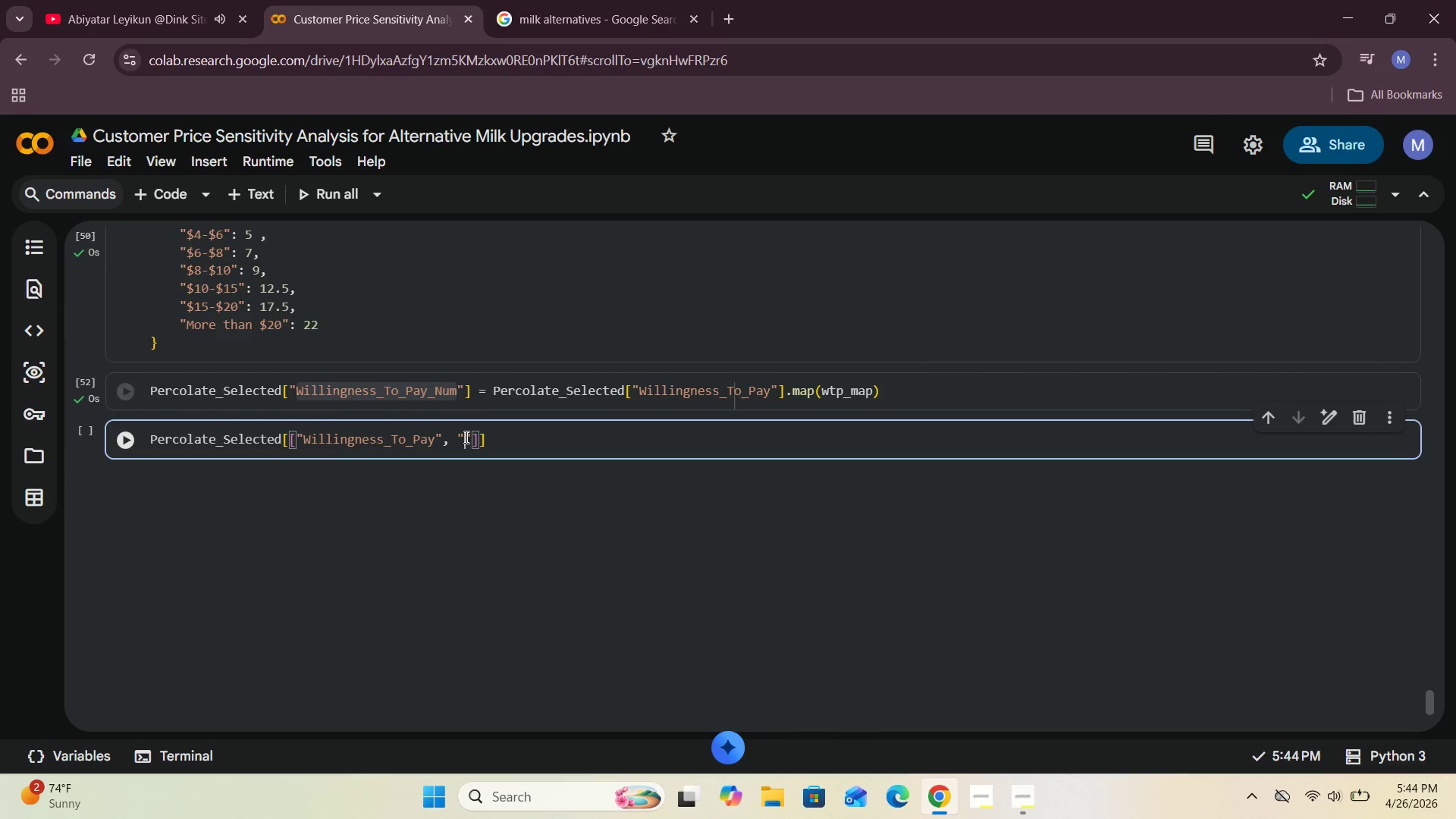 
key(Control+V)
 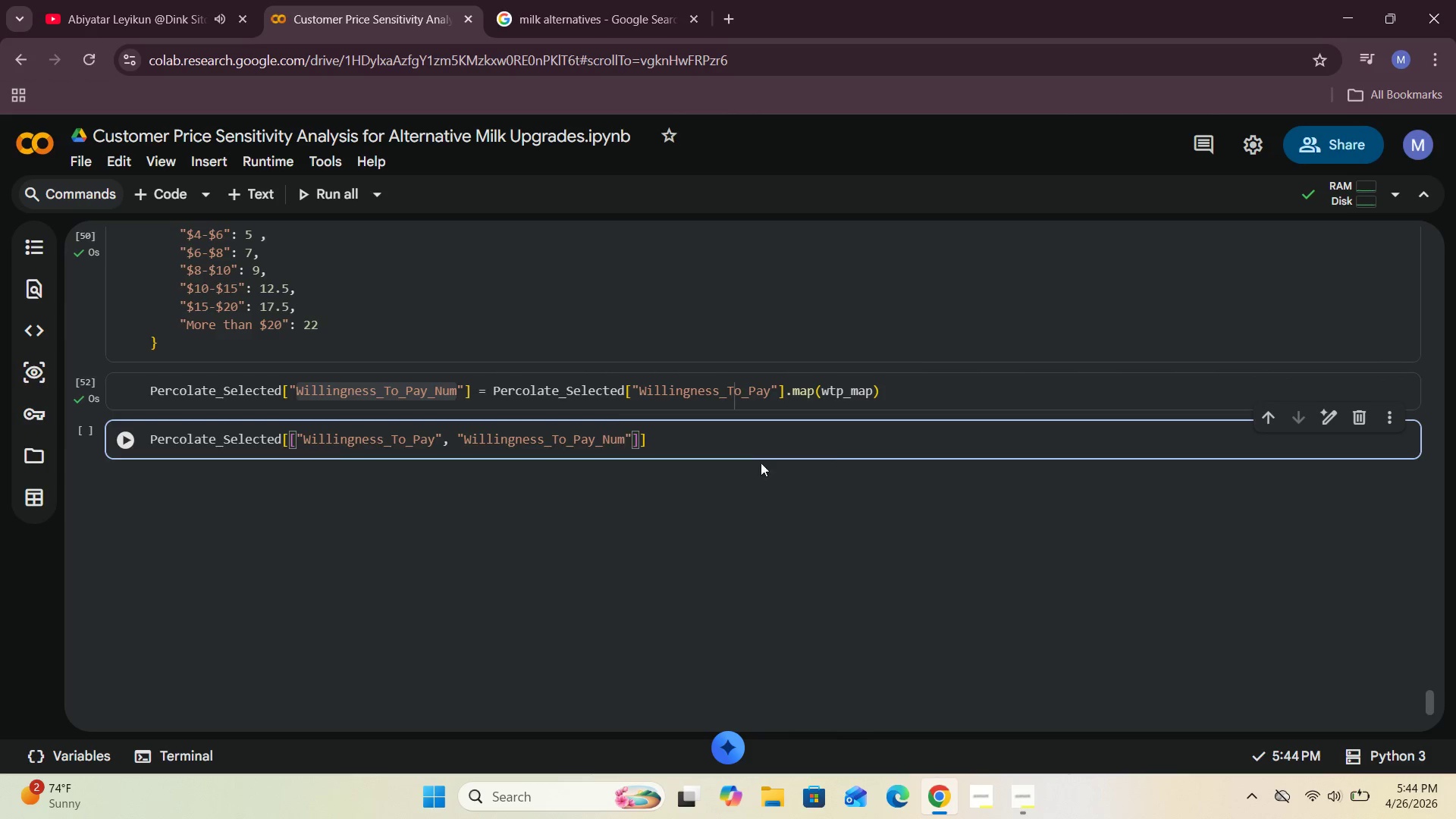 
left_click([668, 442])
 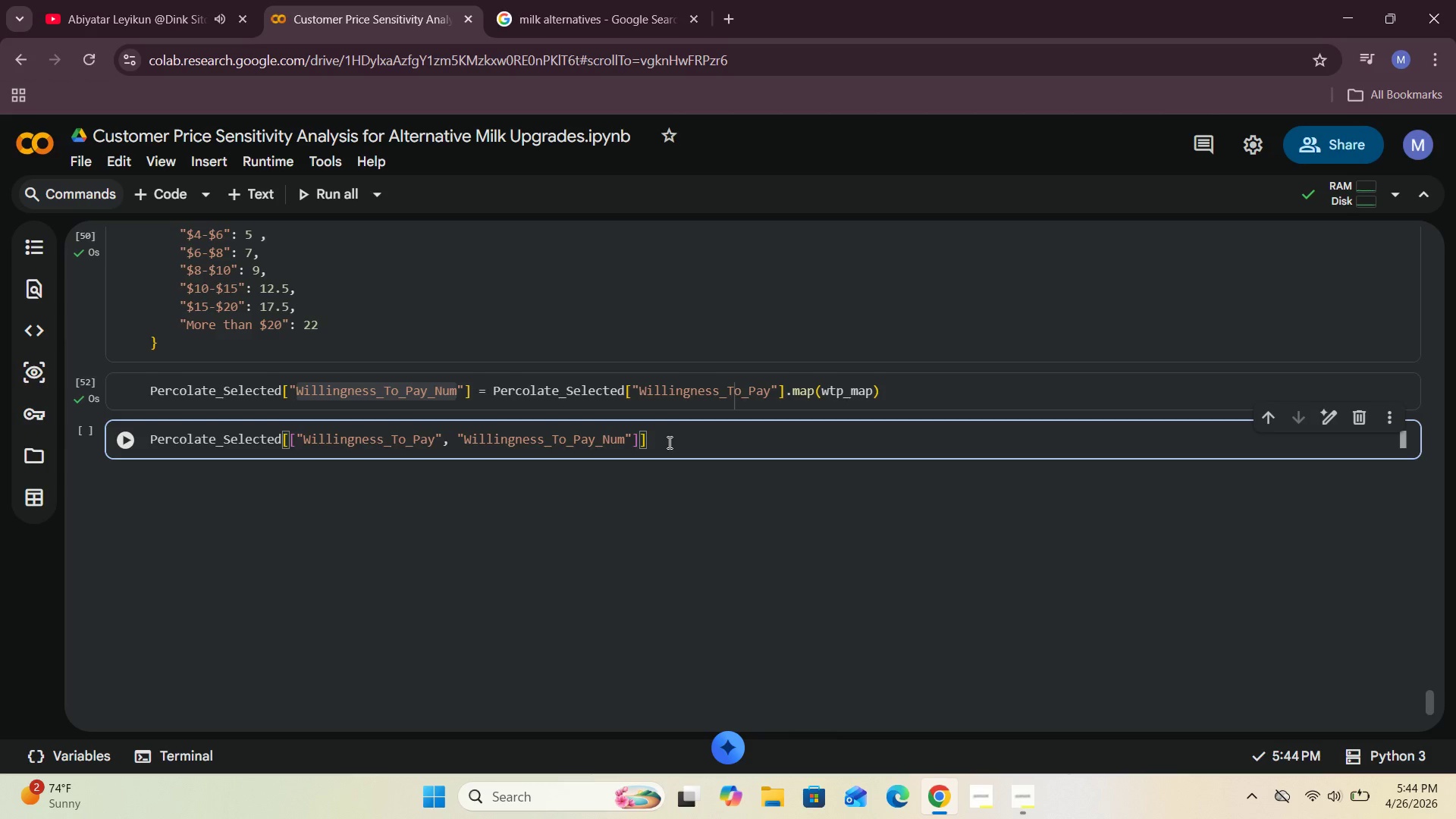 
type(.HEAD)
key(Backspace)
key(Backspace)
key(Backspace)
key(Backspace)
type(head(10)
 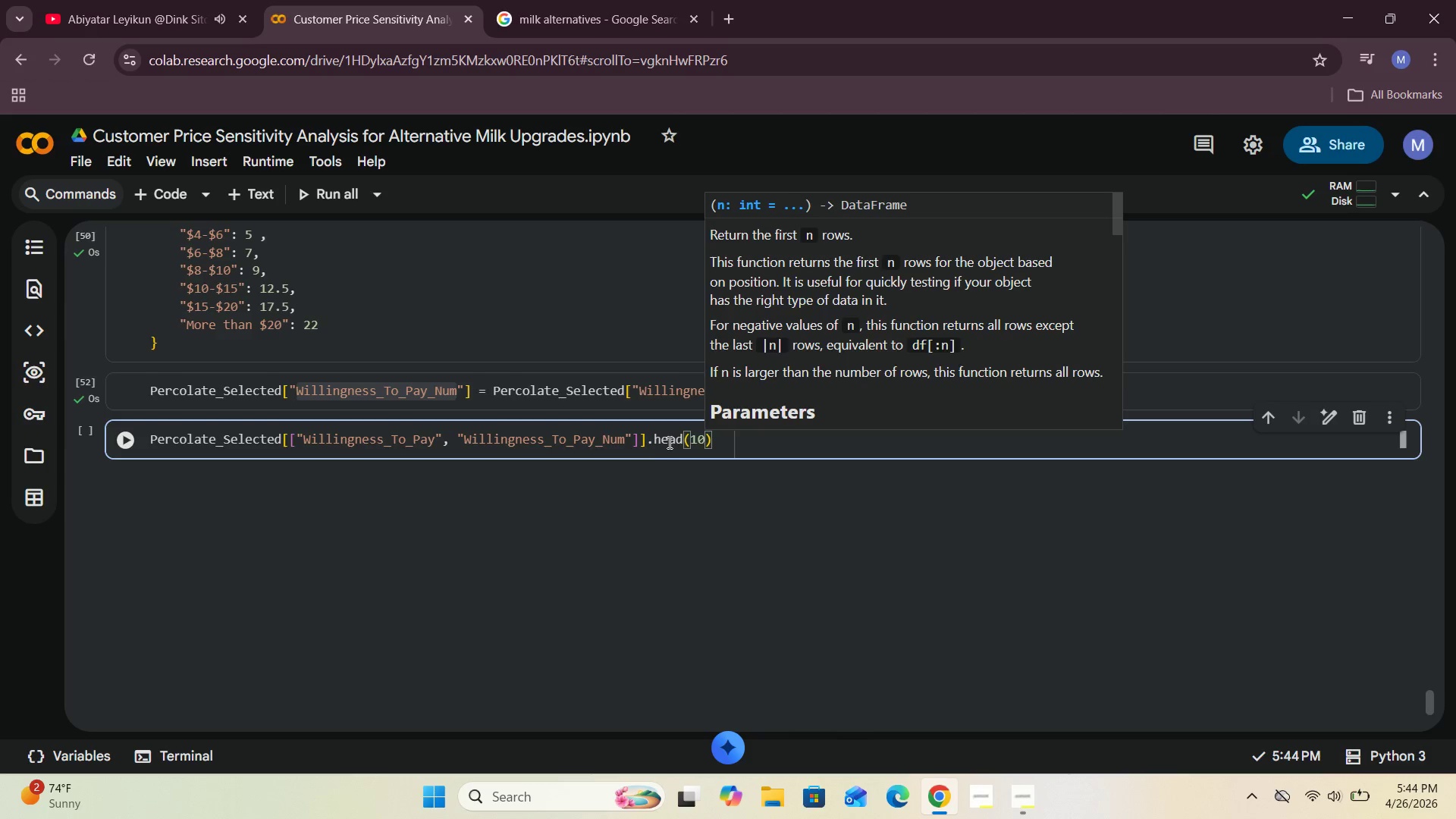 
left_click([120, 451])
 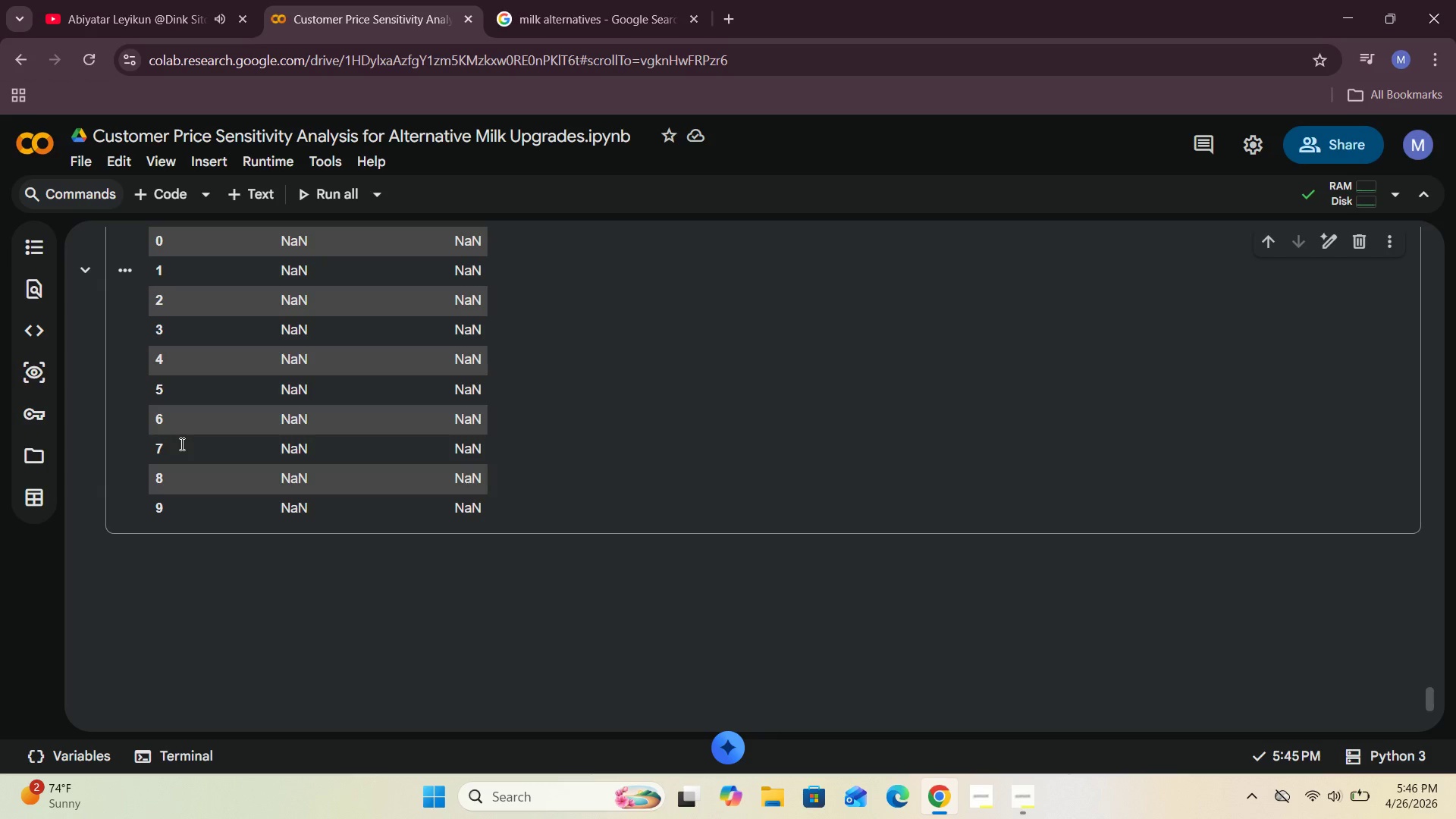 
wait(69.28)
 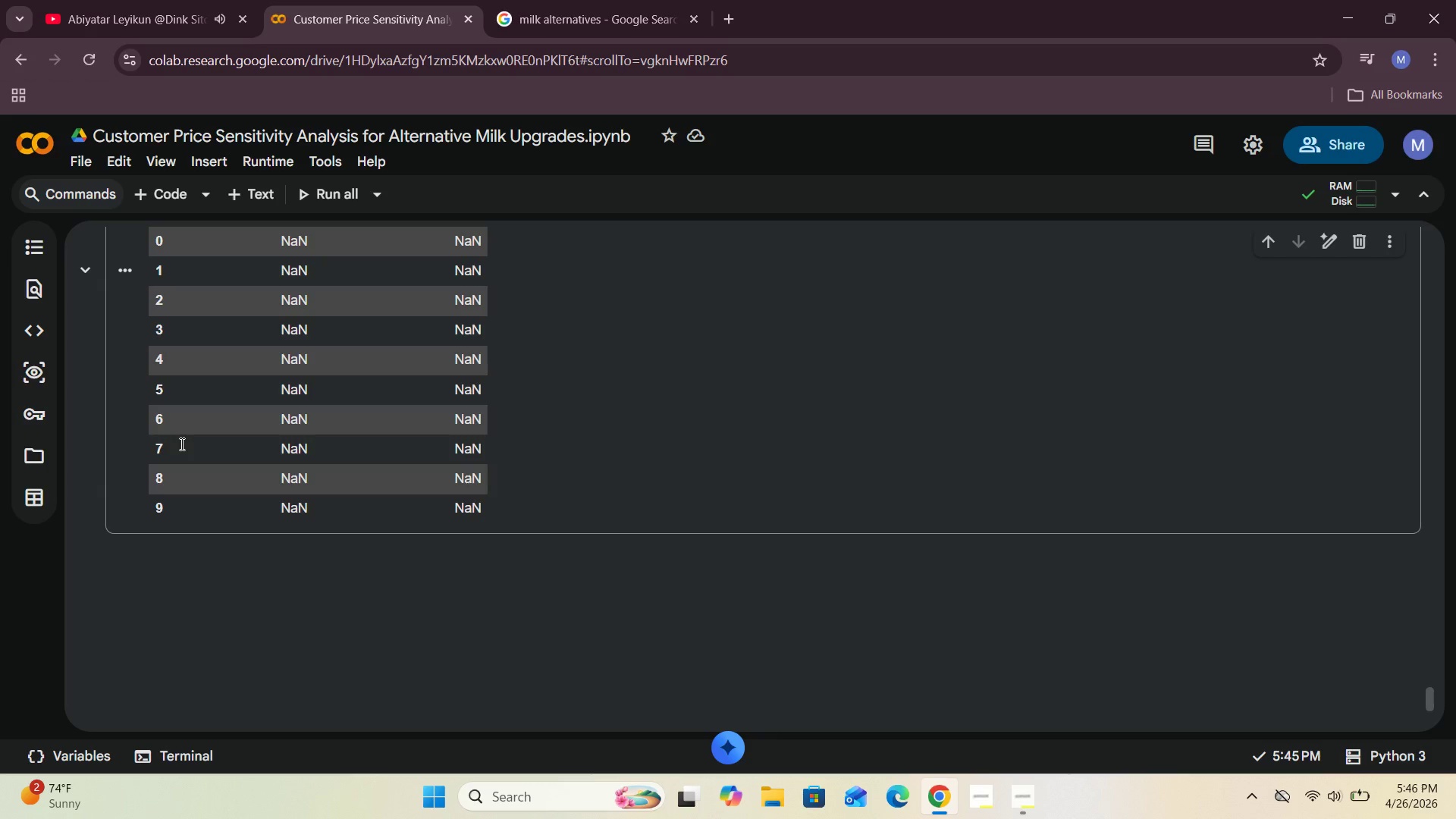 
scroll: coordinate [544, 413], scroll_direction: up, amount: 3.0
 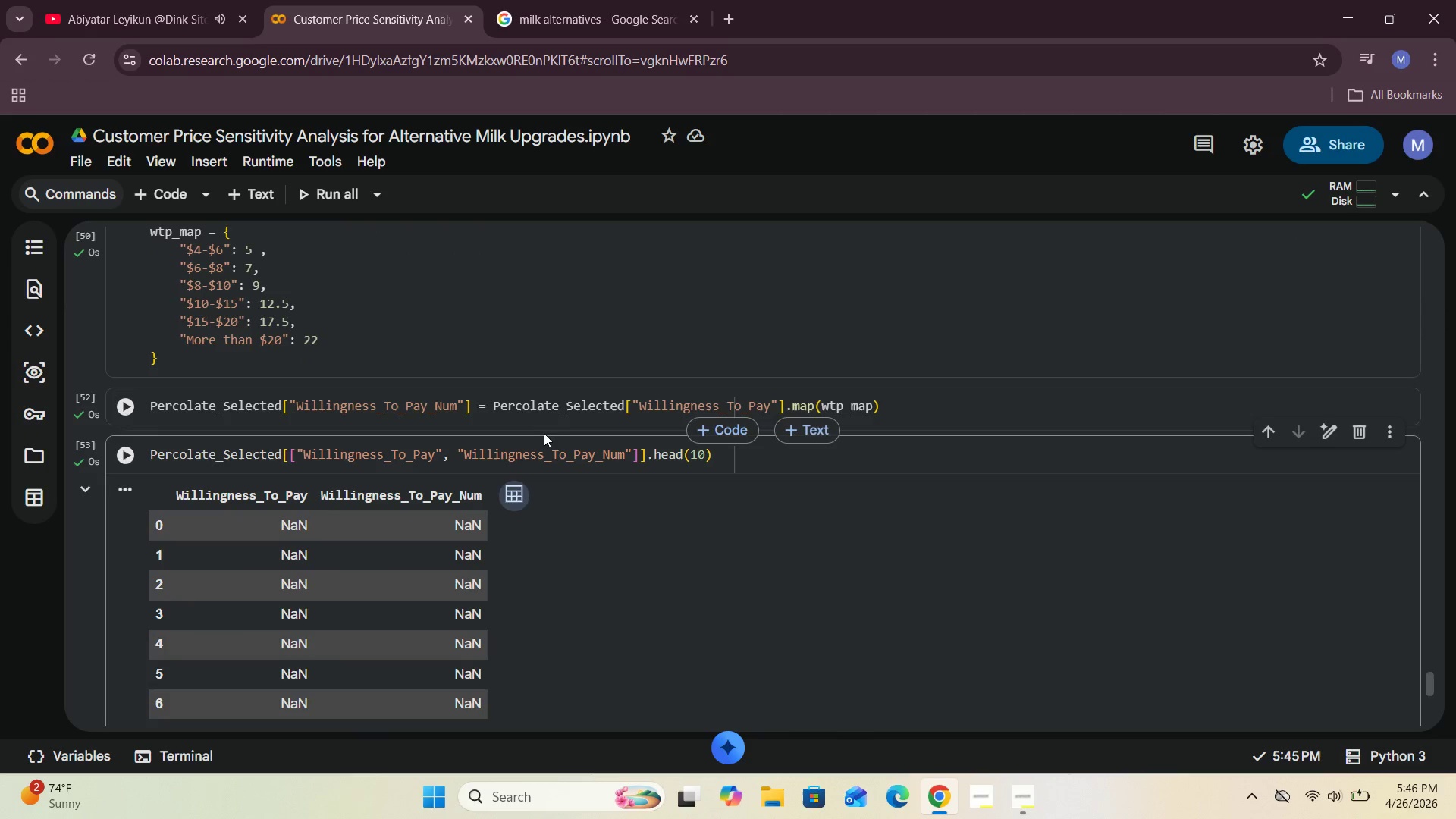 
scroll: coordinate [544, 433], scroll_direction: down, amount: 1.0
 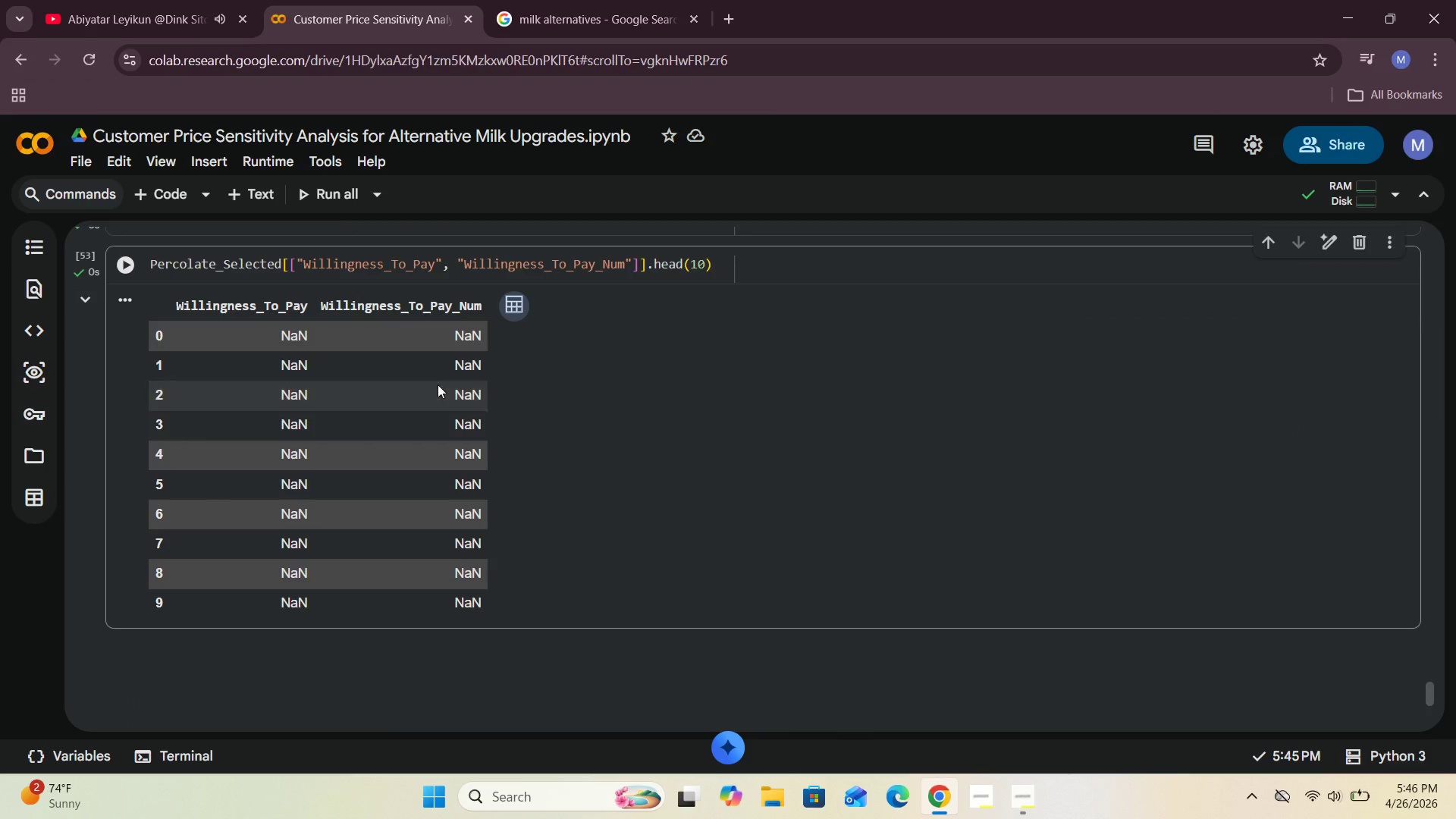 
left_click([155, 194])
 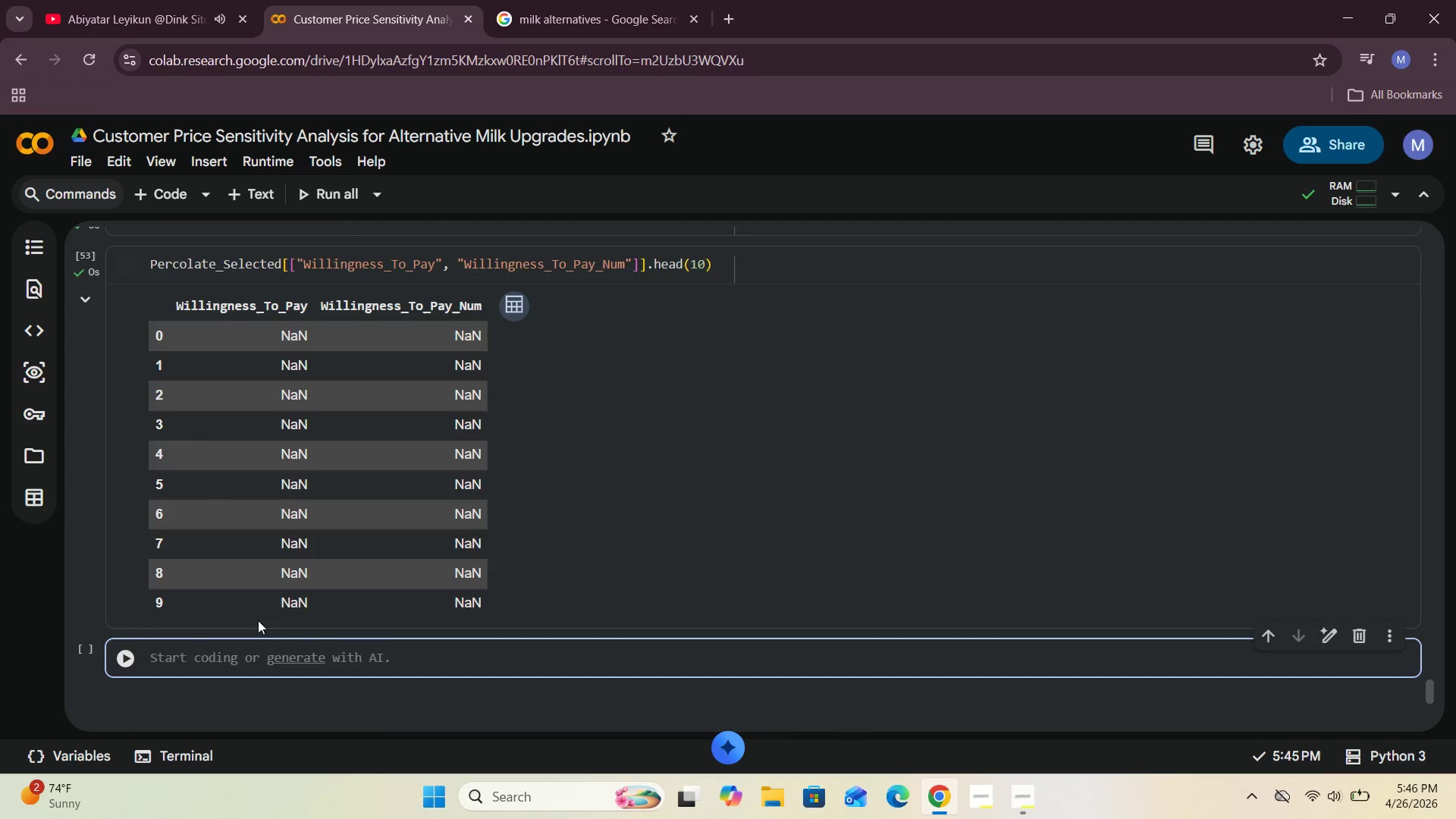 
left_click([632, 451])
 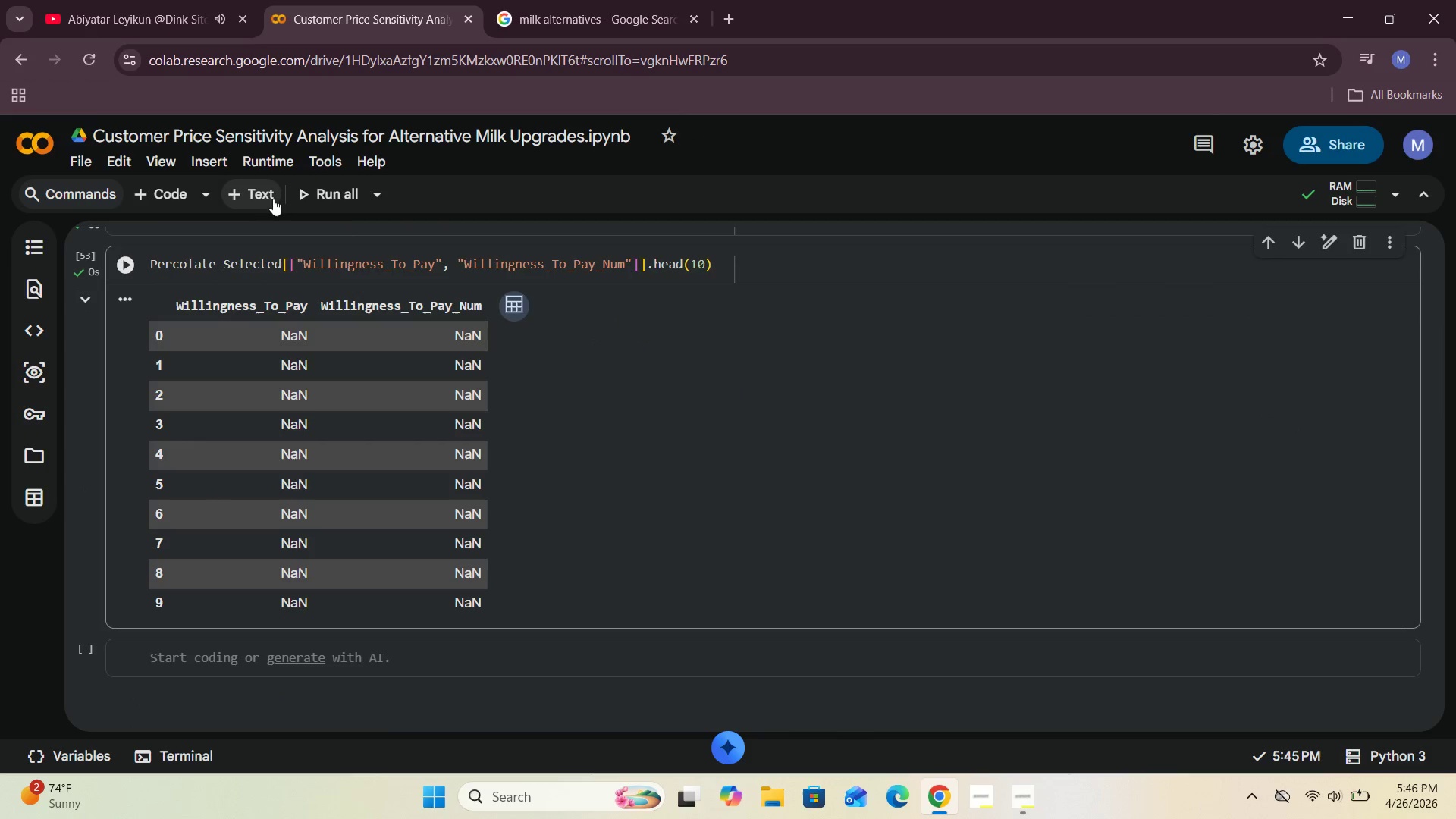 
left_click([263, 197])
 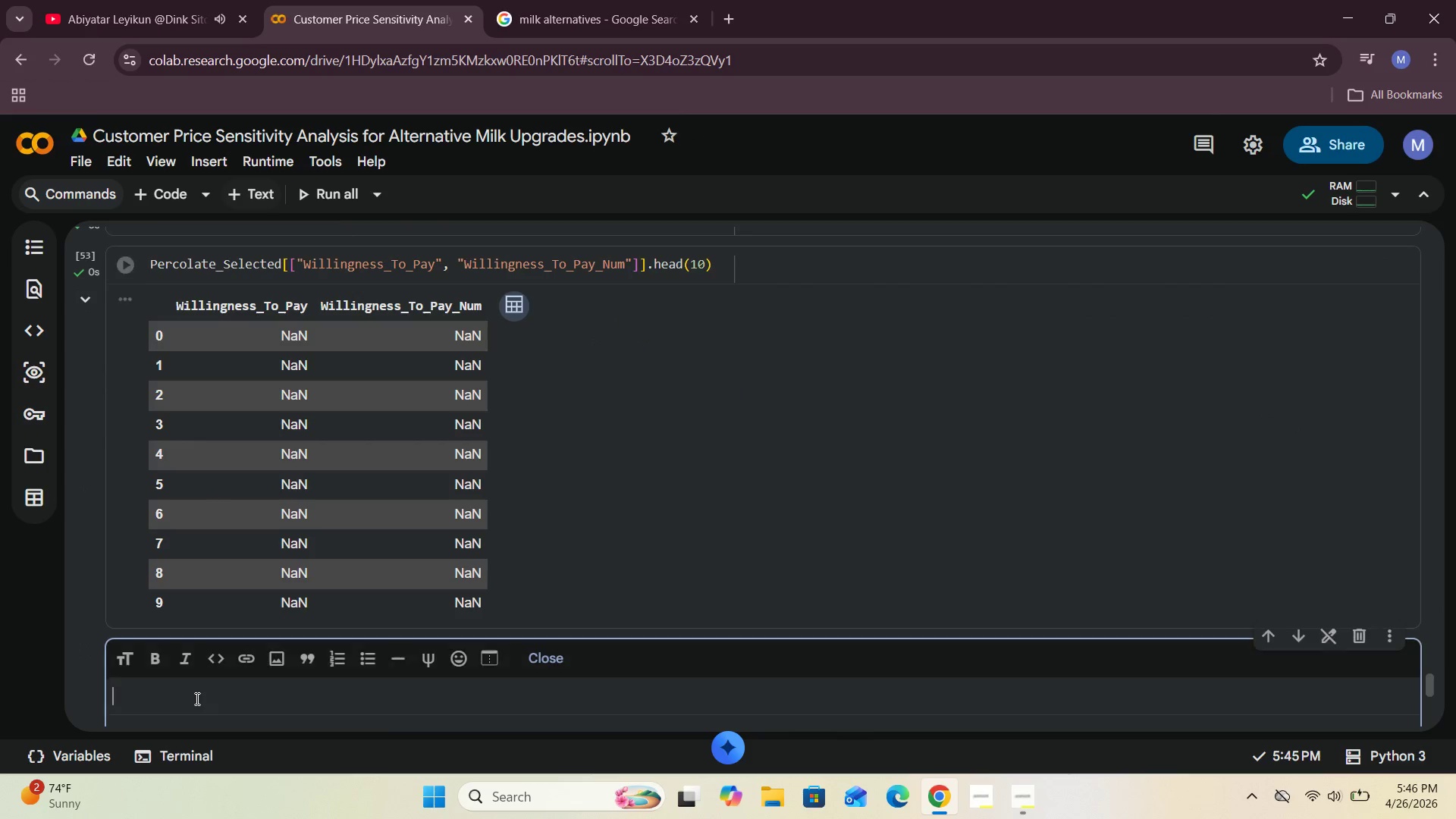 
left_click([196, 697])
 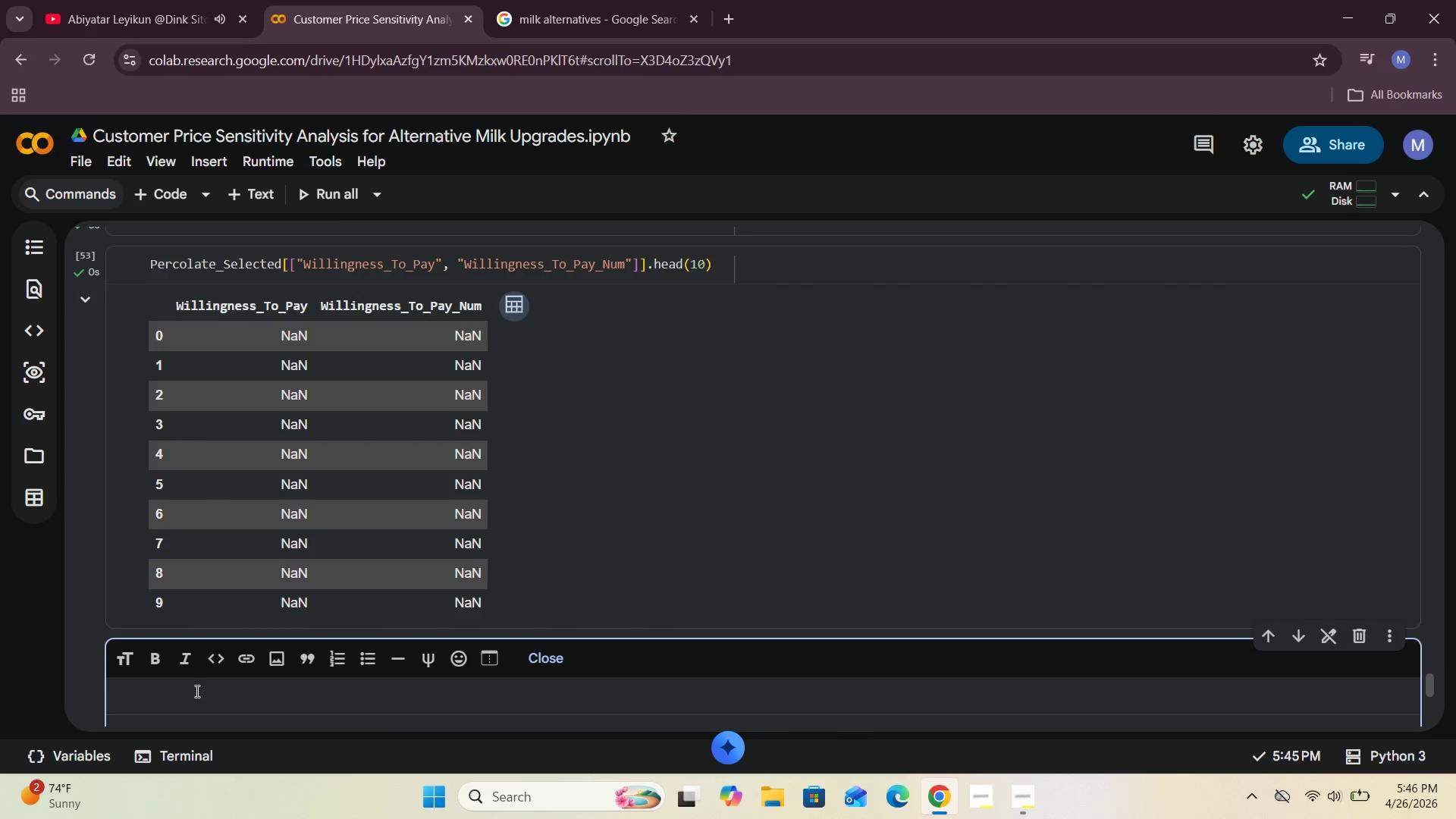 
type(The First rowa)
key(Backspace)
type(s are still showing )
 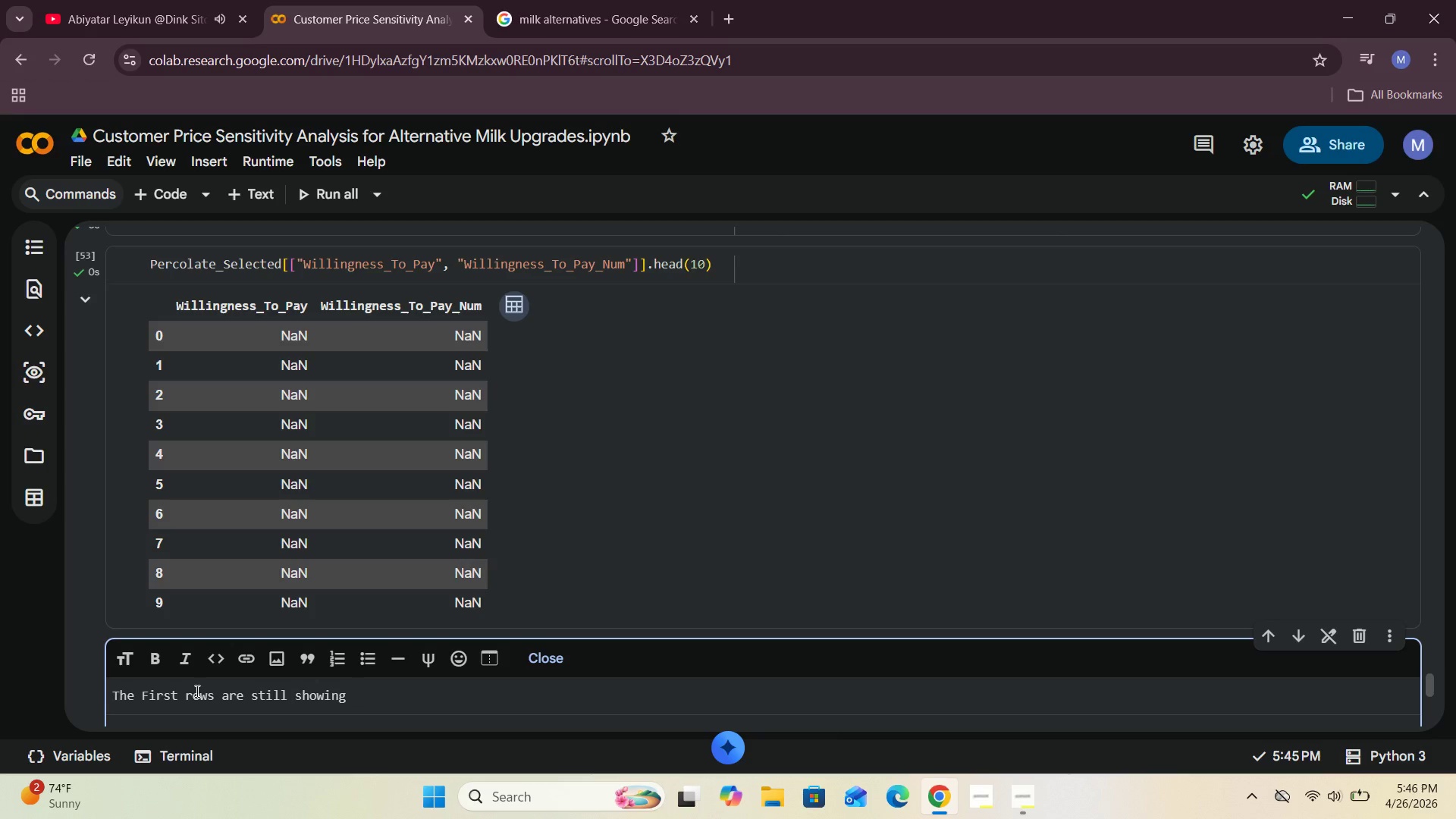 
type(missng values because those survey responses did not answer the willing )
key(Backspace)
type(ness to pay question most probably.)
 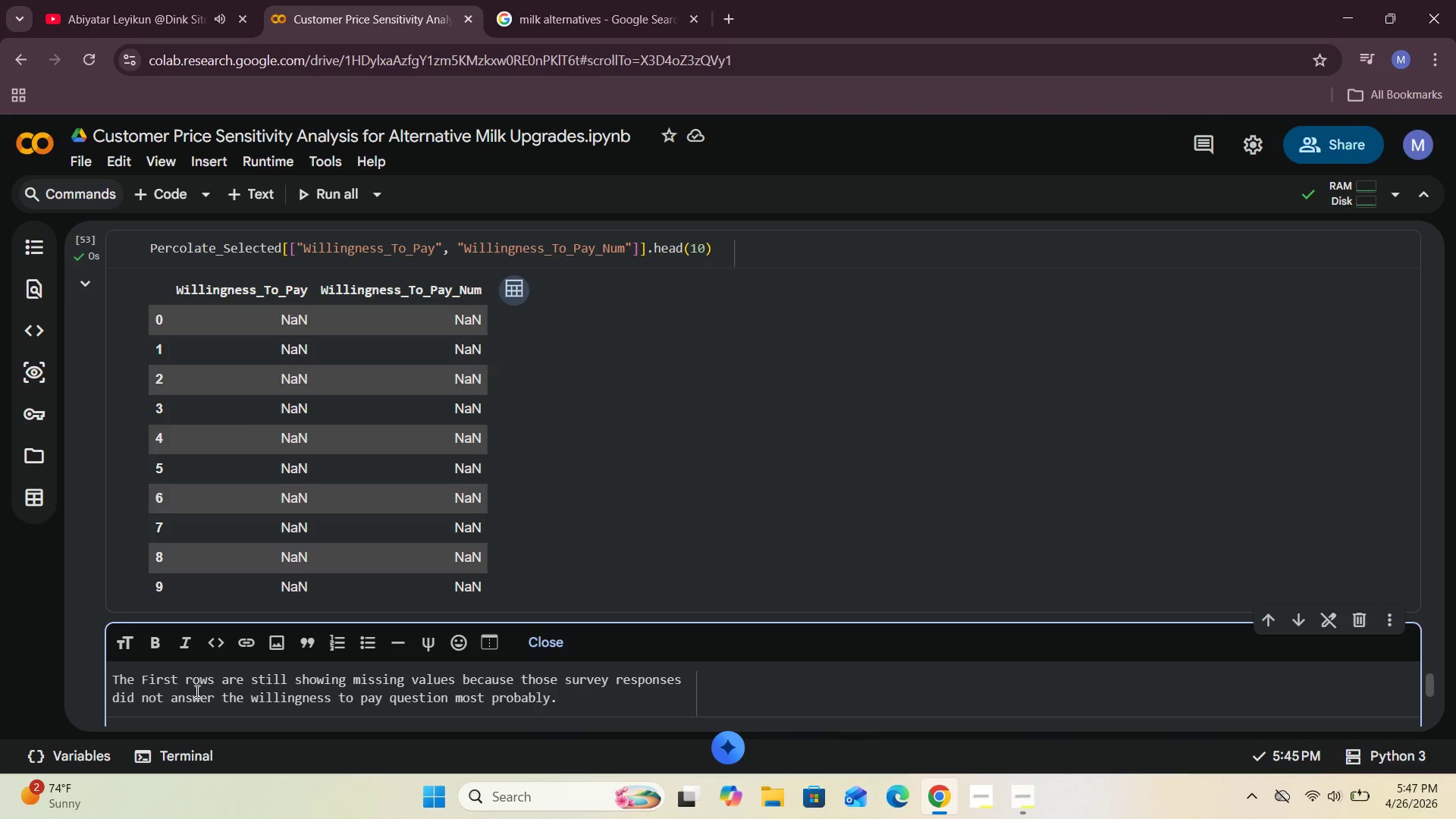 
left_click([115, 676])
 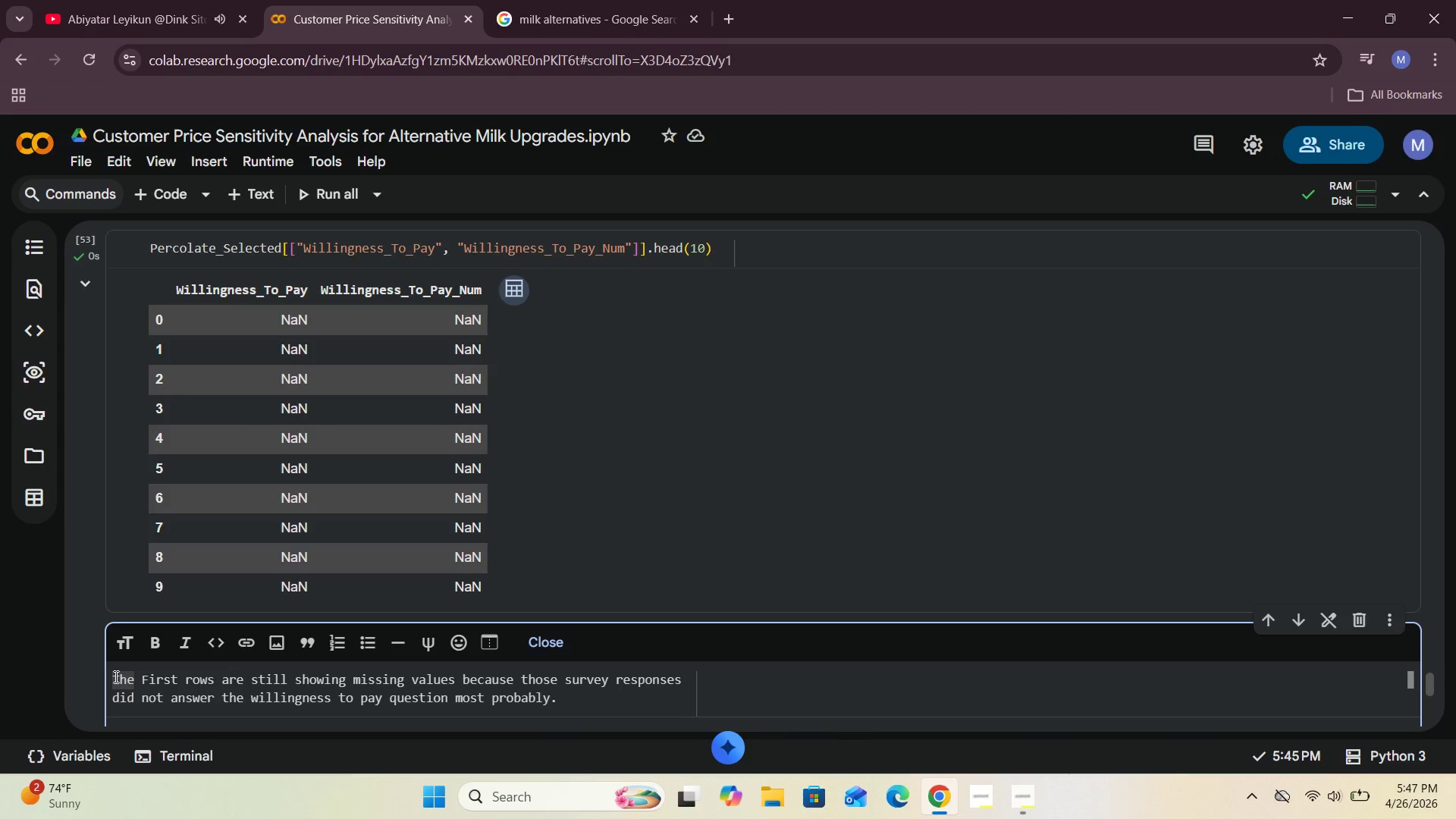 
type(## )
 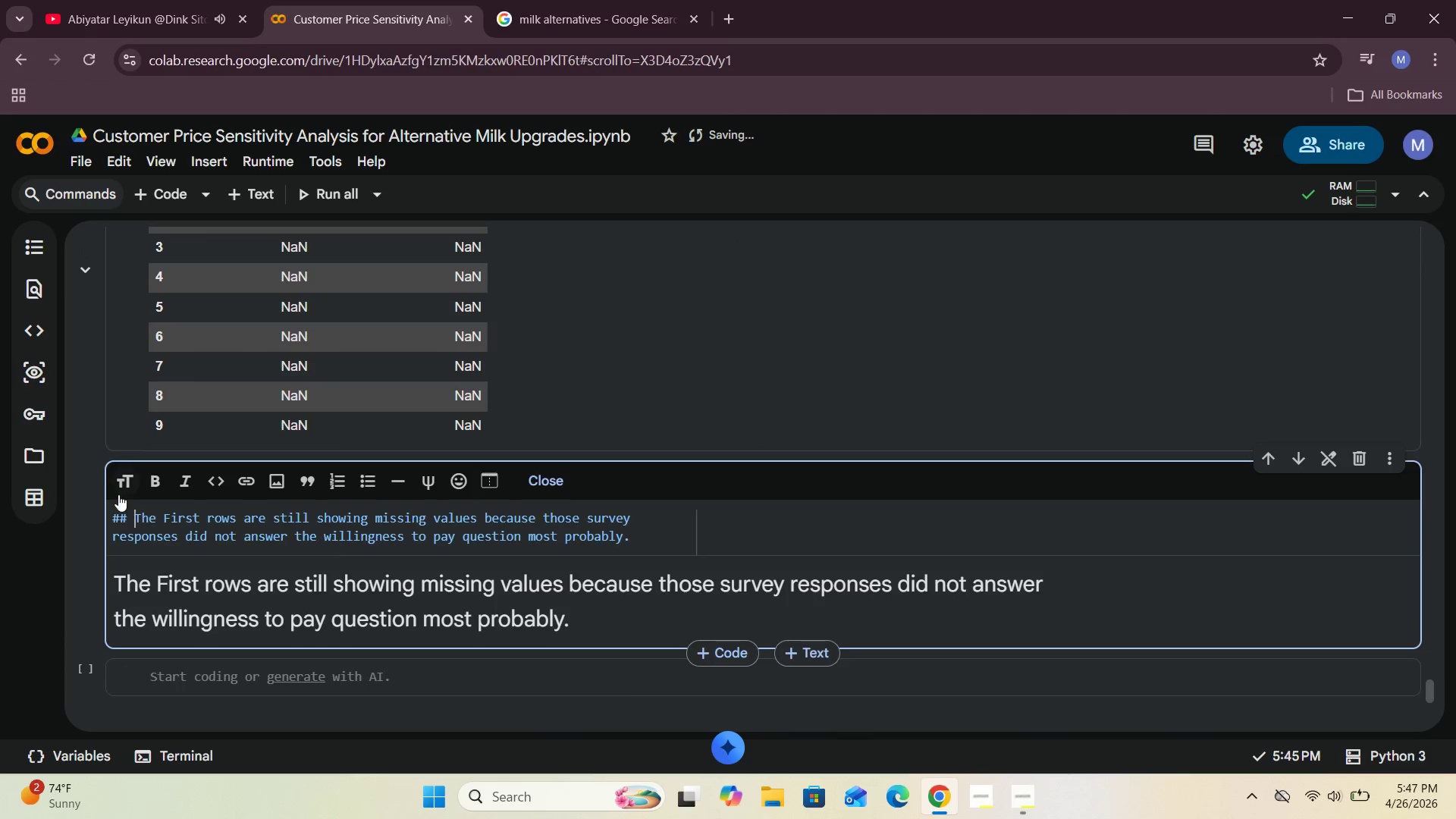 
left_click([127, 515])
 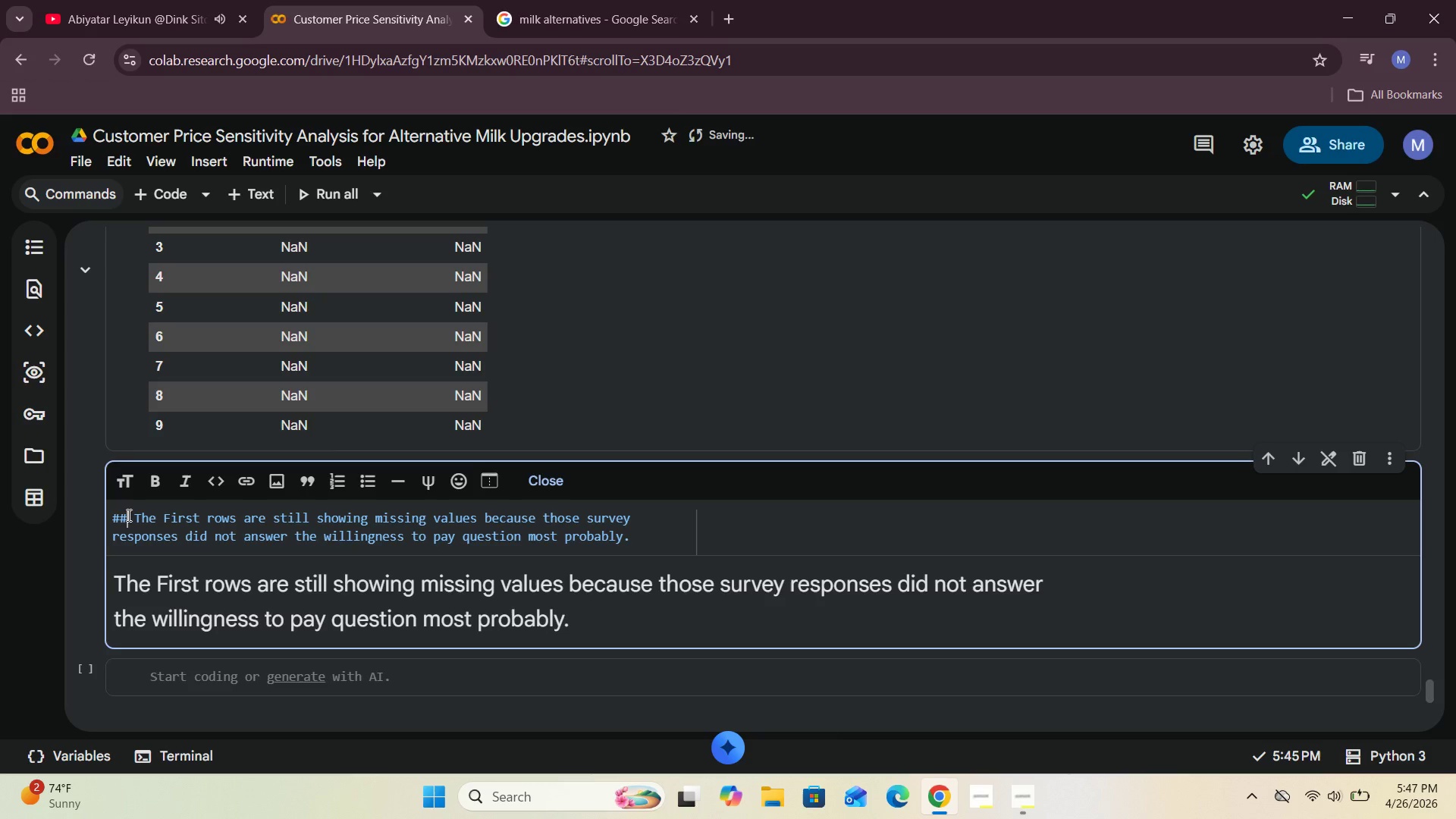 
key(Shift+3)
 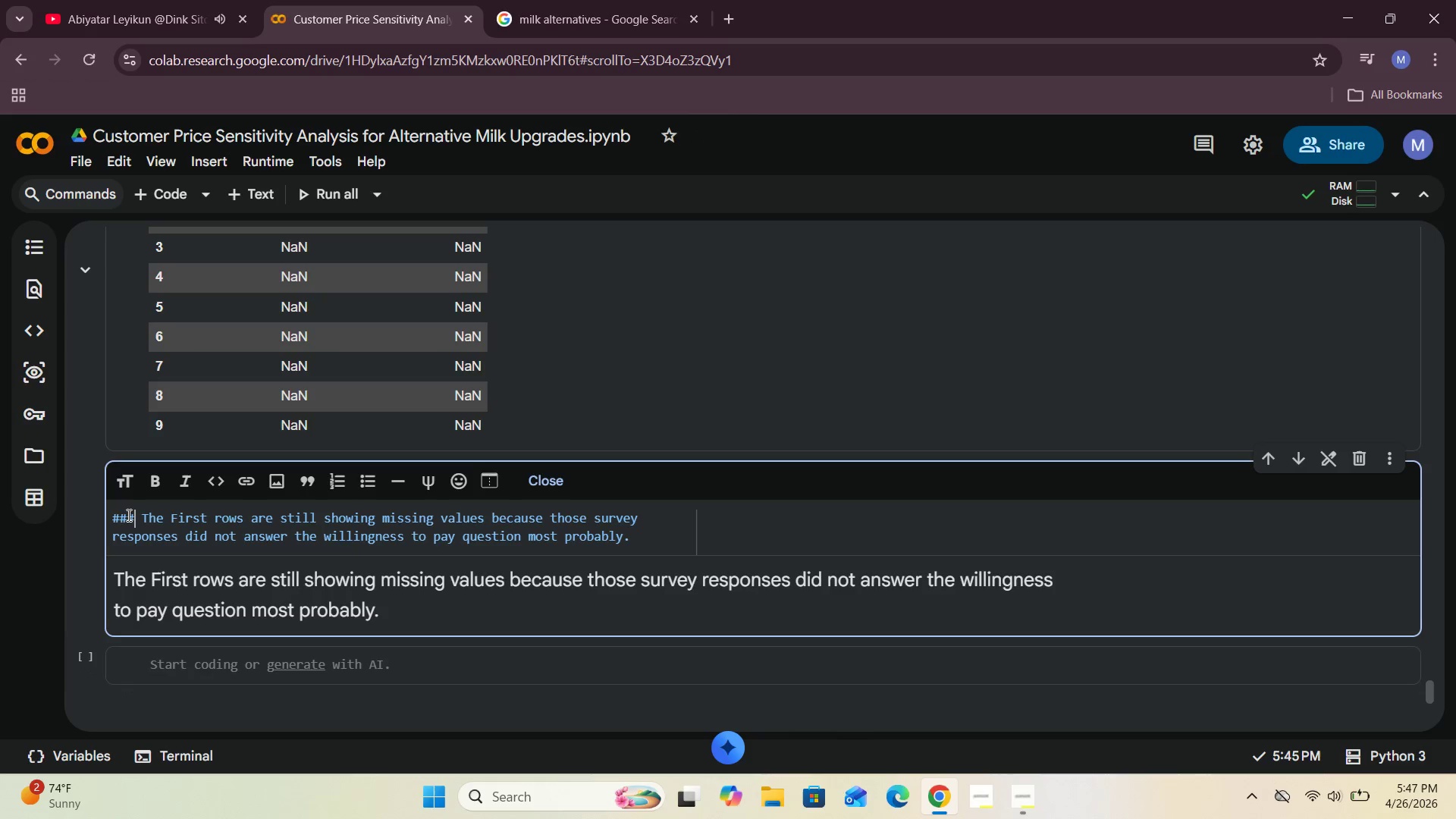 
hold_key(key=ShiftLeft, duration=0.55)
 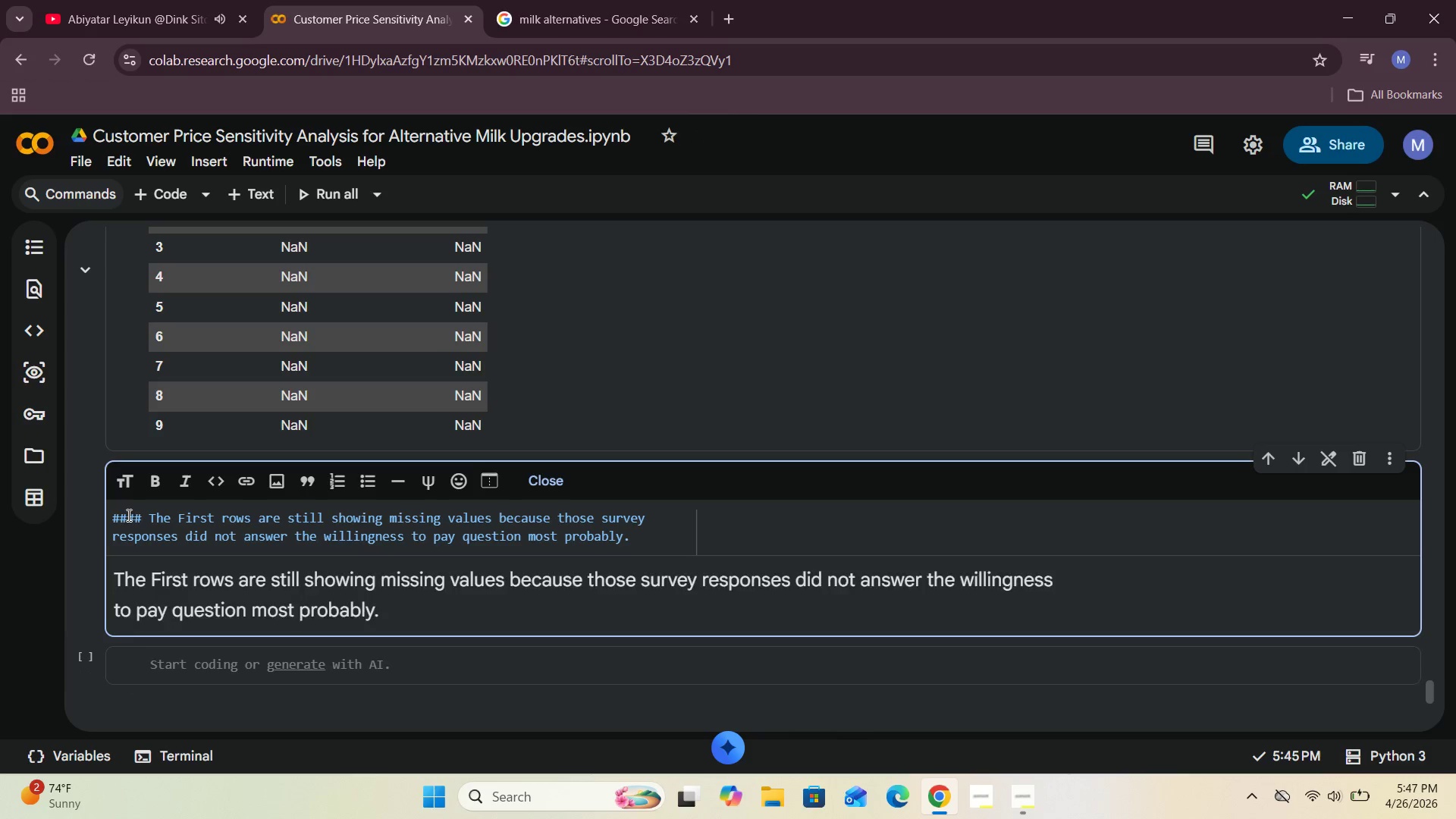 
hold_key(key=3, duration=0.33)
 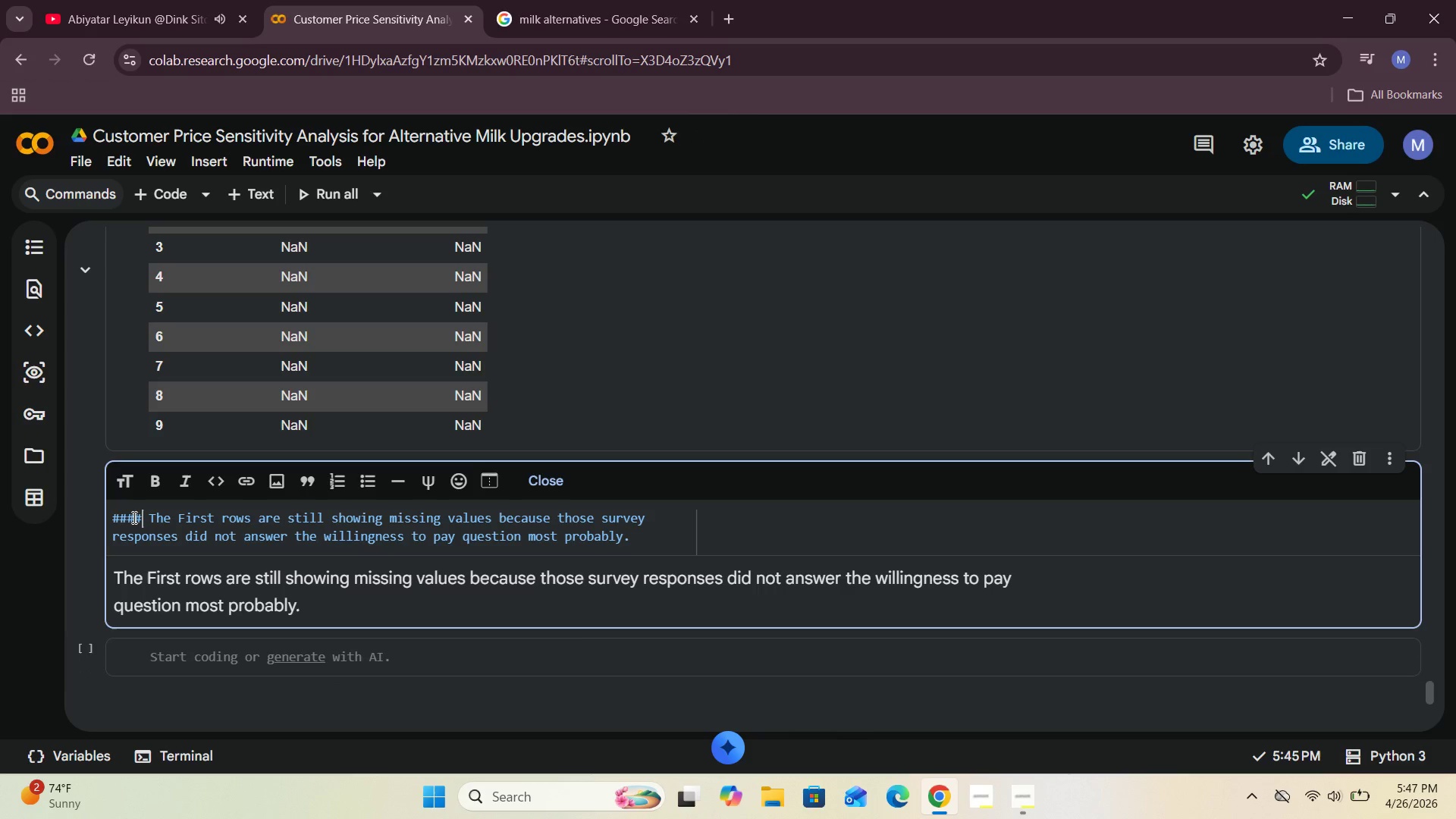 
key(Shift+3)
 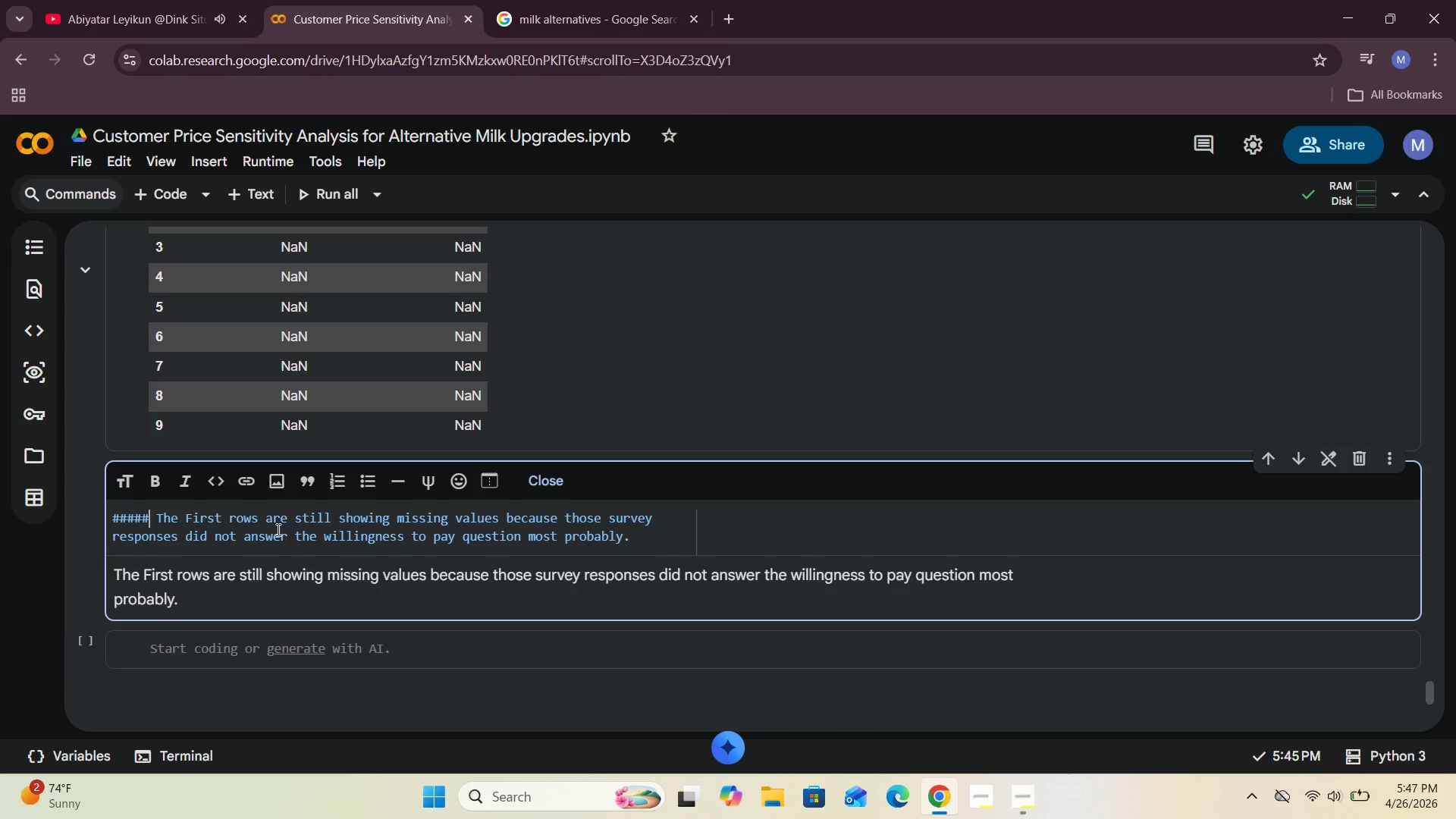 
key(Shift+3)
 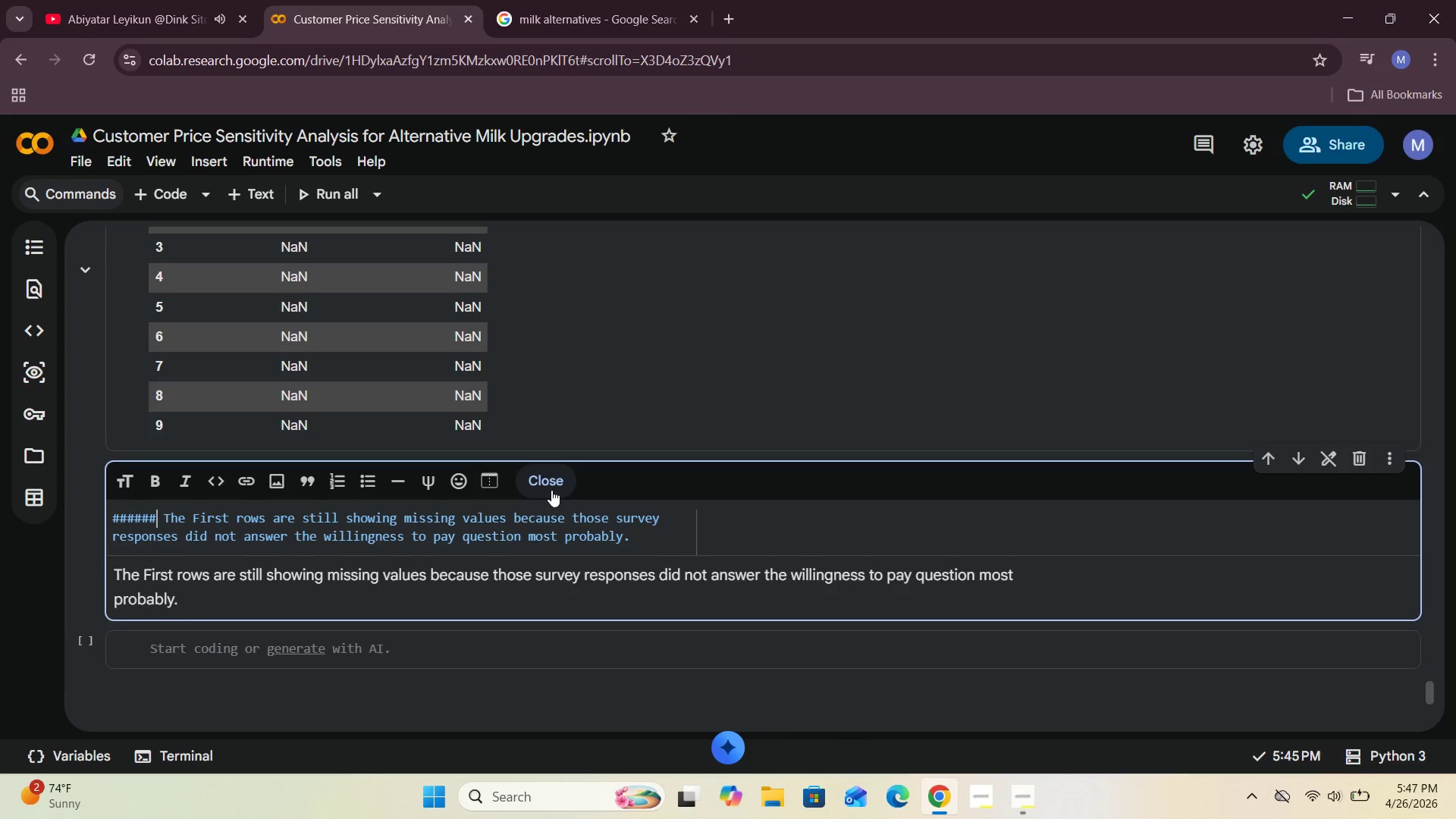 
left_click([557, 491])
 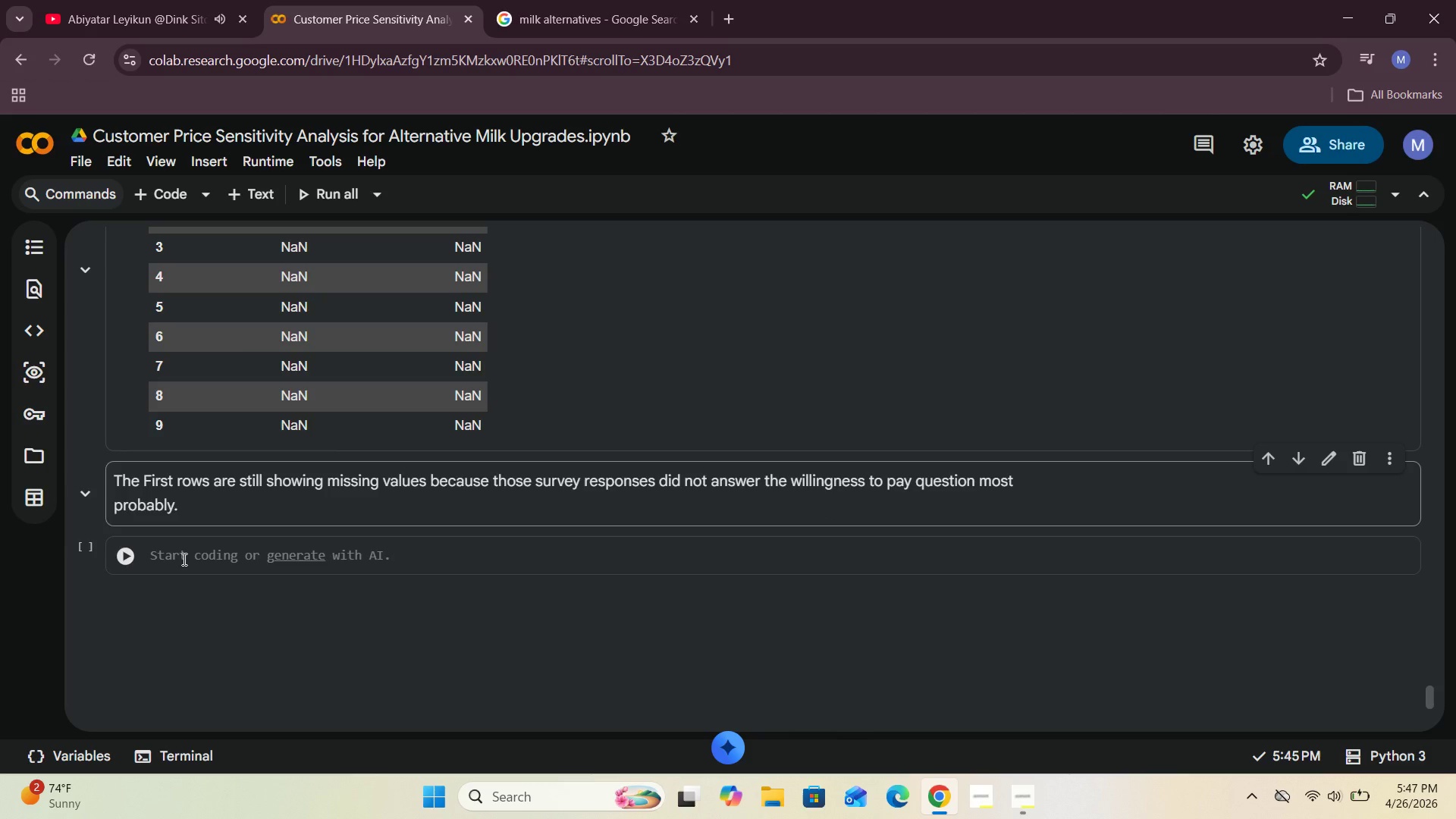 
wait(8.72)
 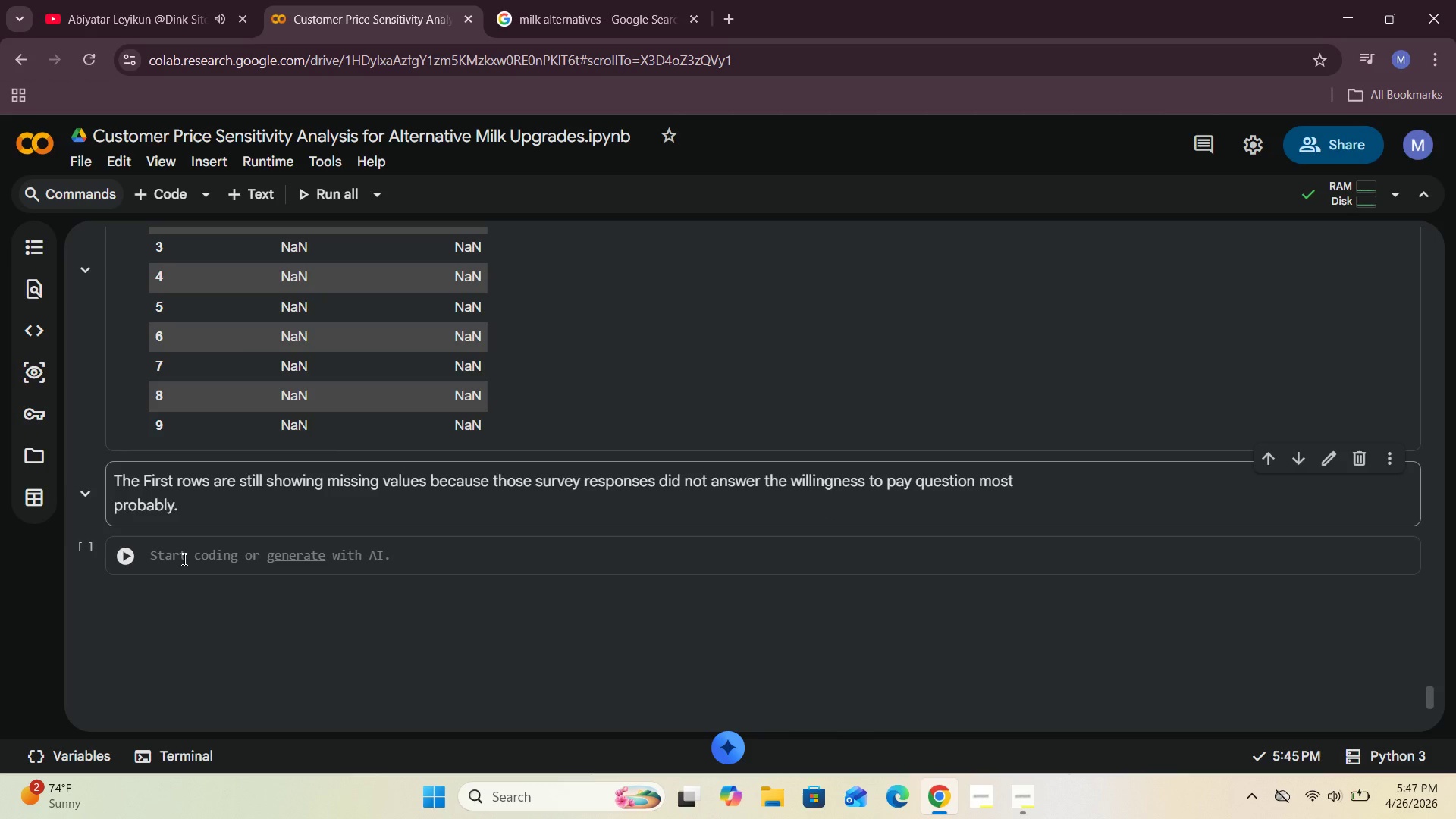 
left_click([202, 554])
 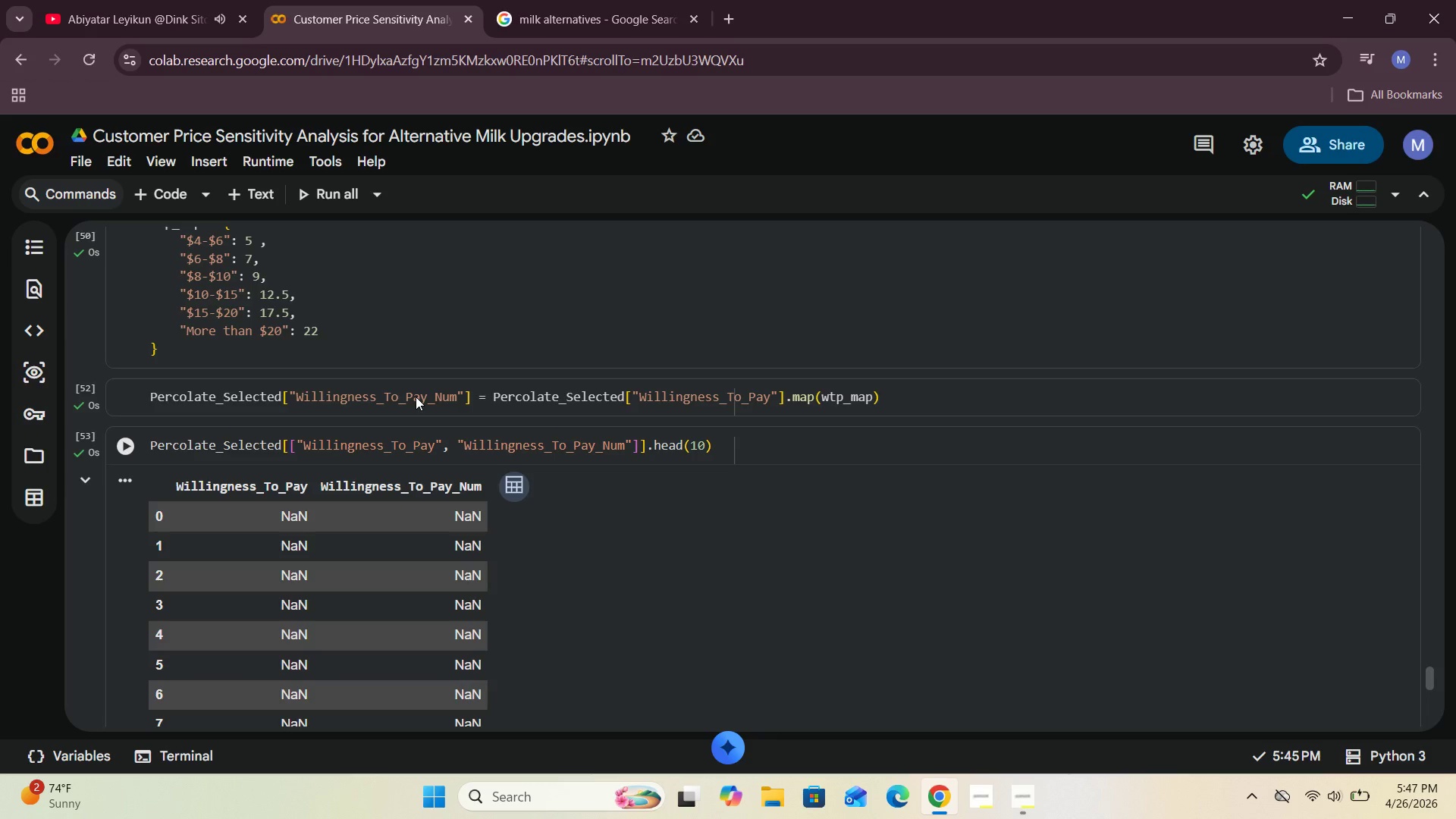 
wait(21.58)
 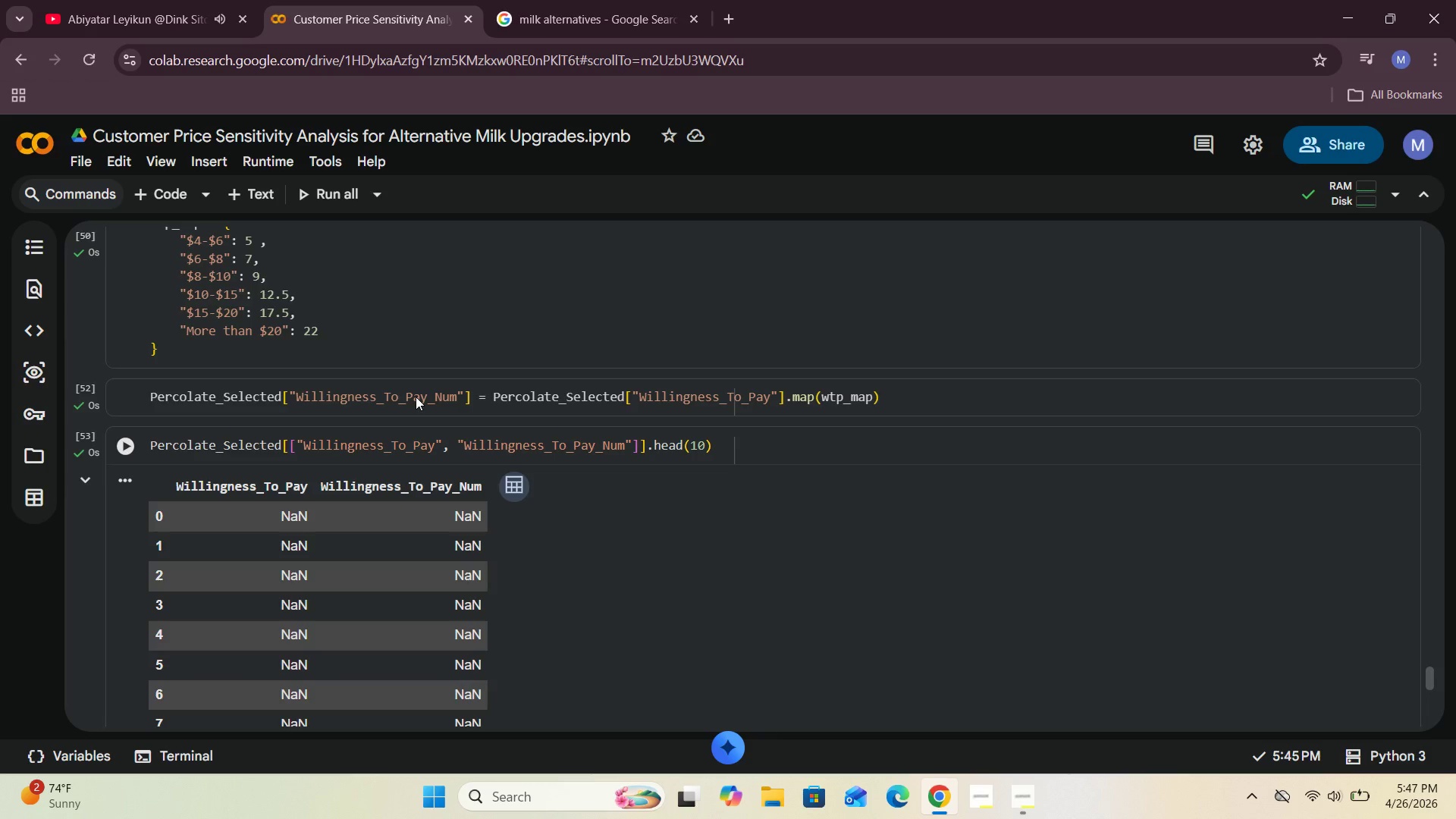 
left_click([228, 314])
 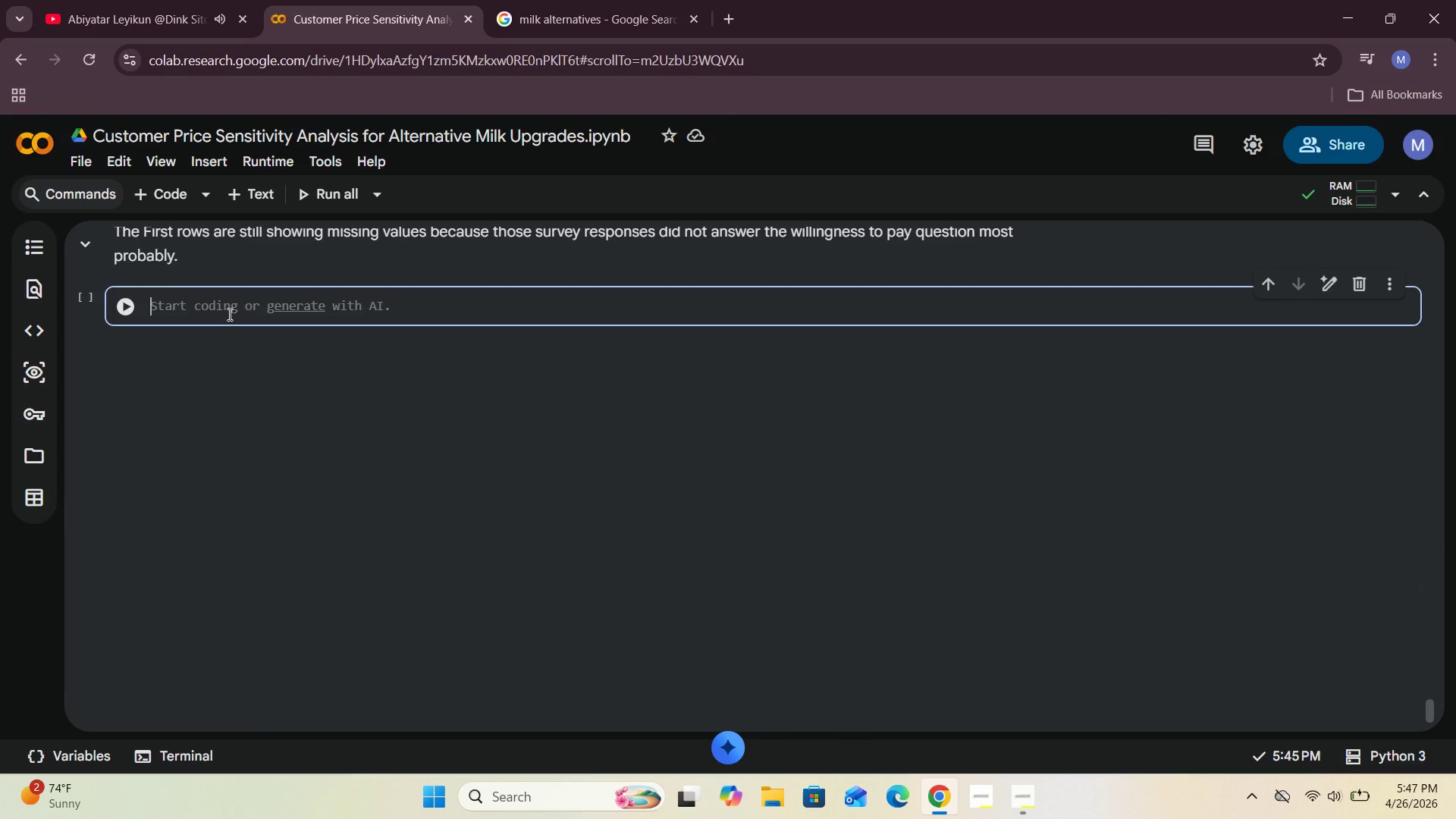 
type(Percolar)
key(Backspace)
type(ted_Selected)
 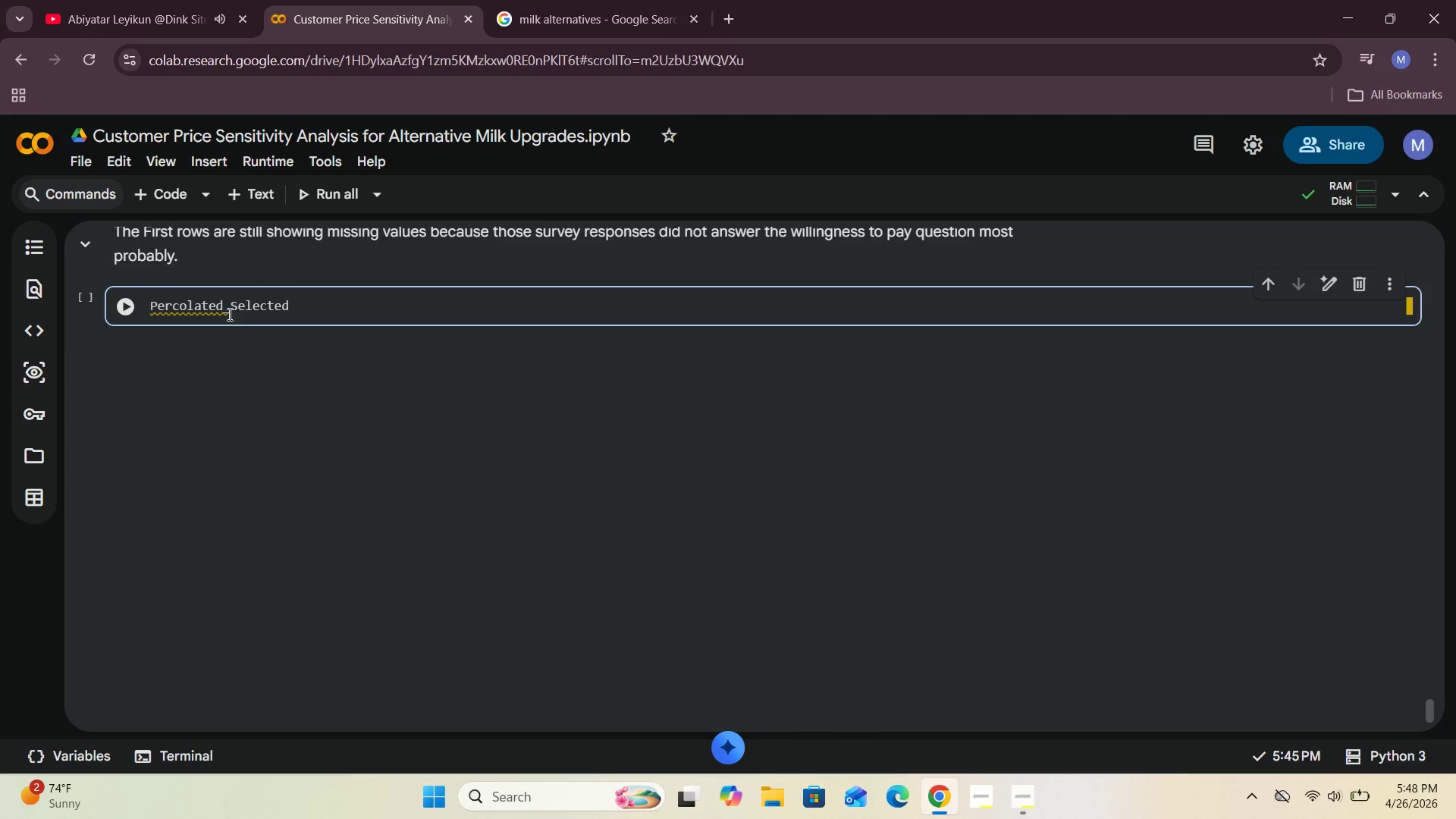 
left_click([221, 306])
 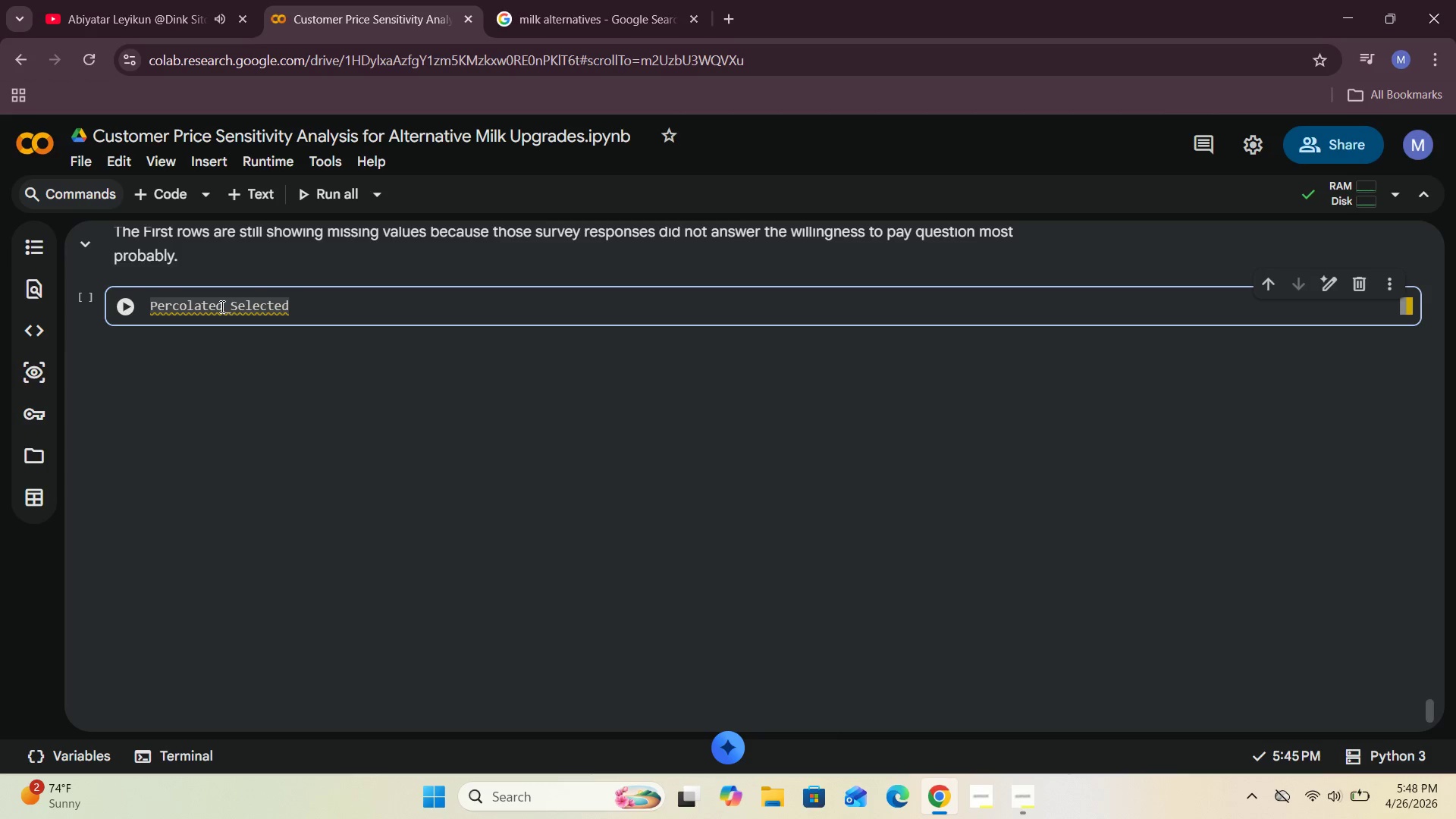 
key(Backspace)
 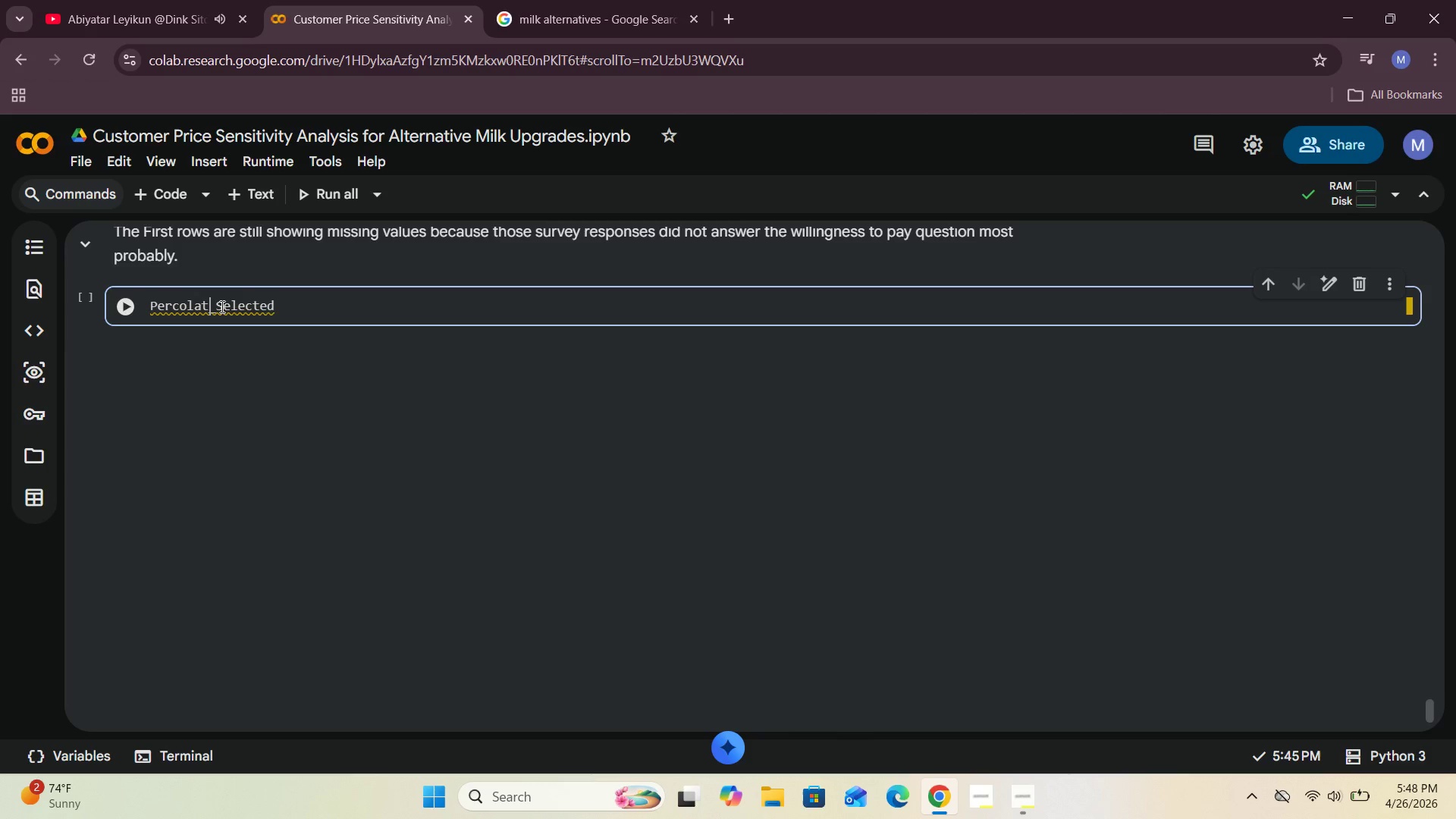 
key(Backspace)
 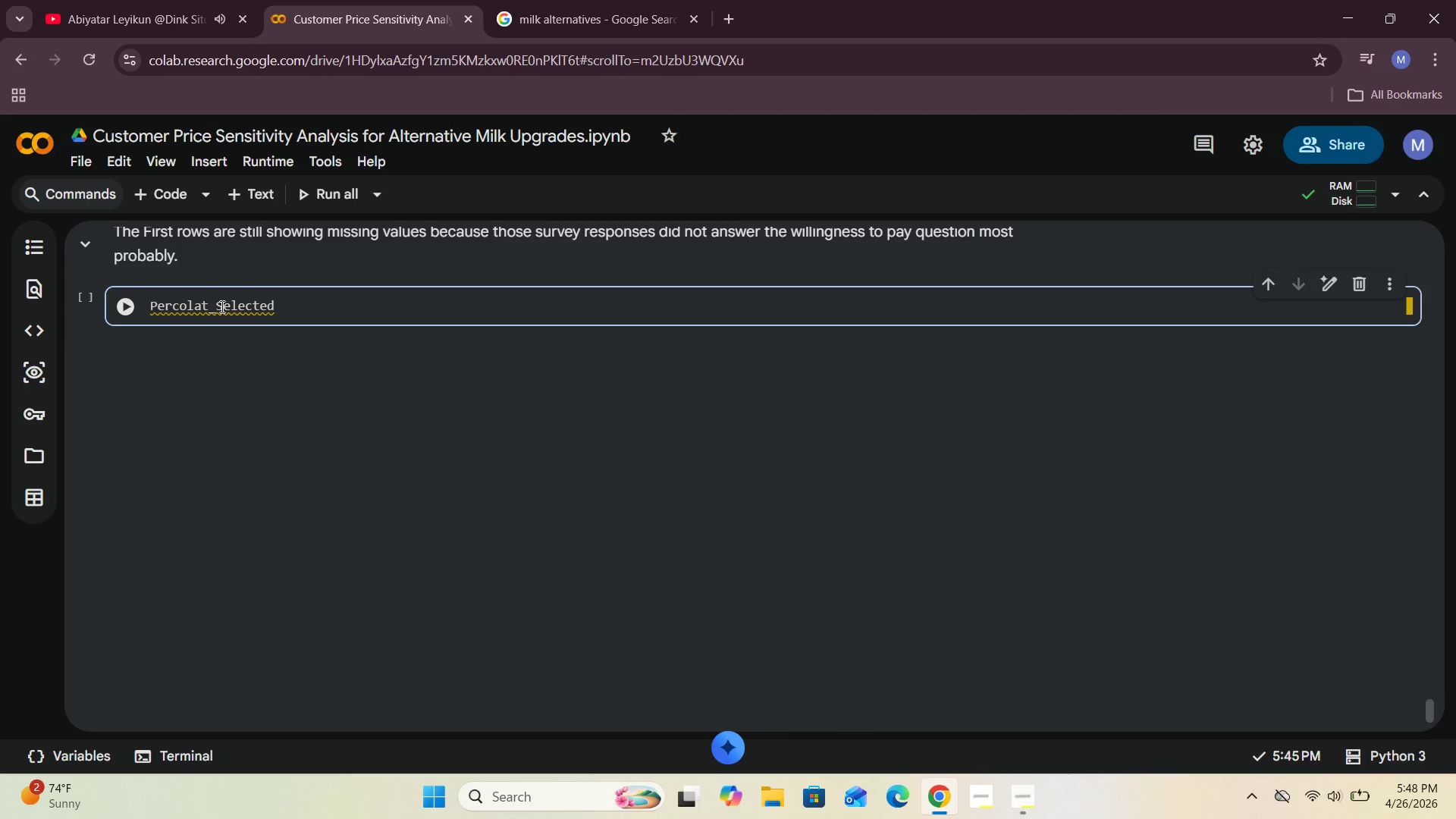 
key(E)
 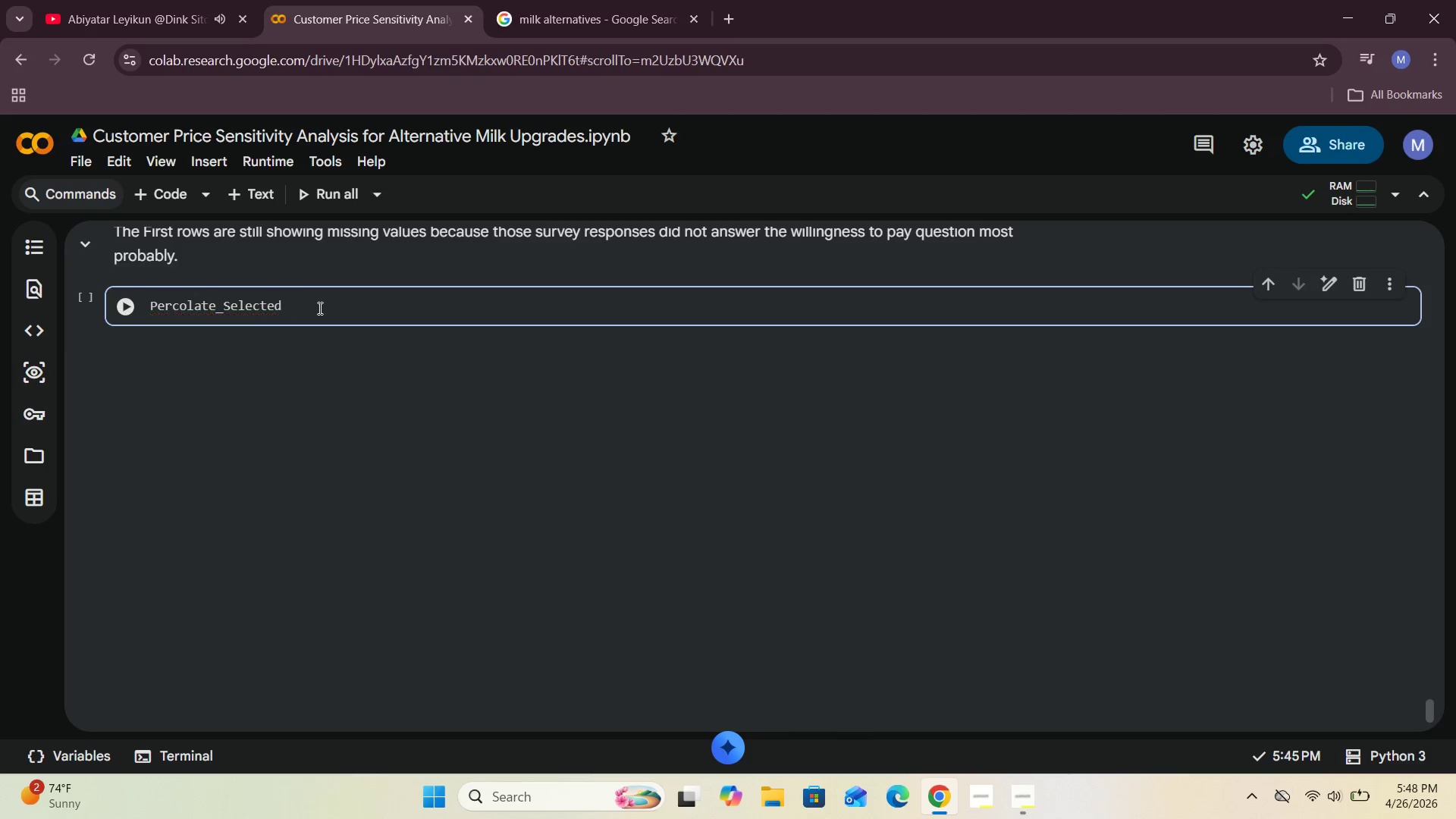 
left_click([319, 308])
 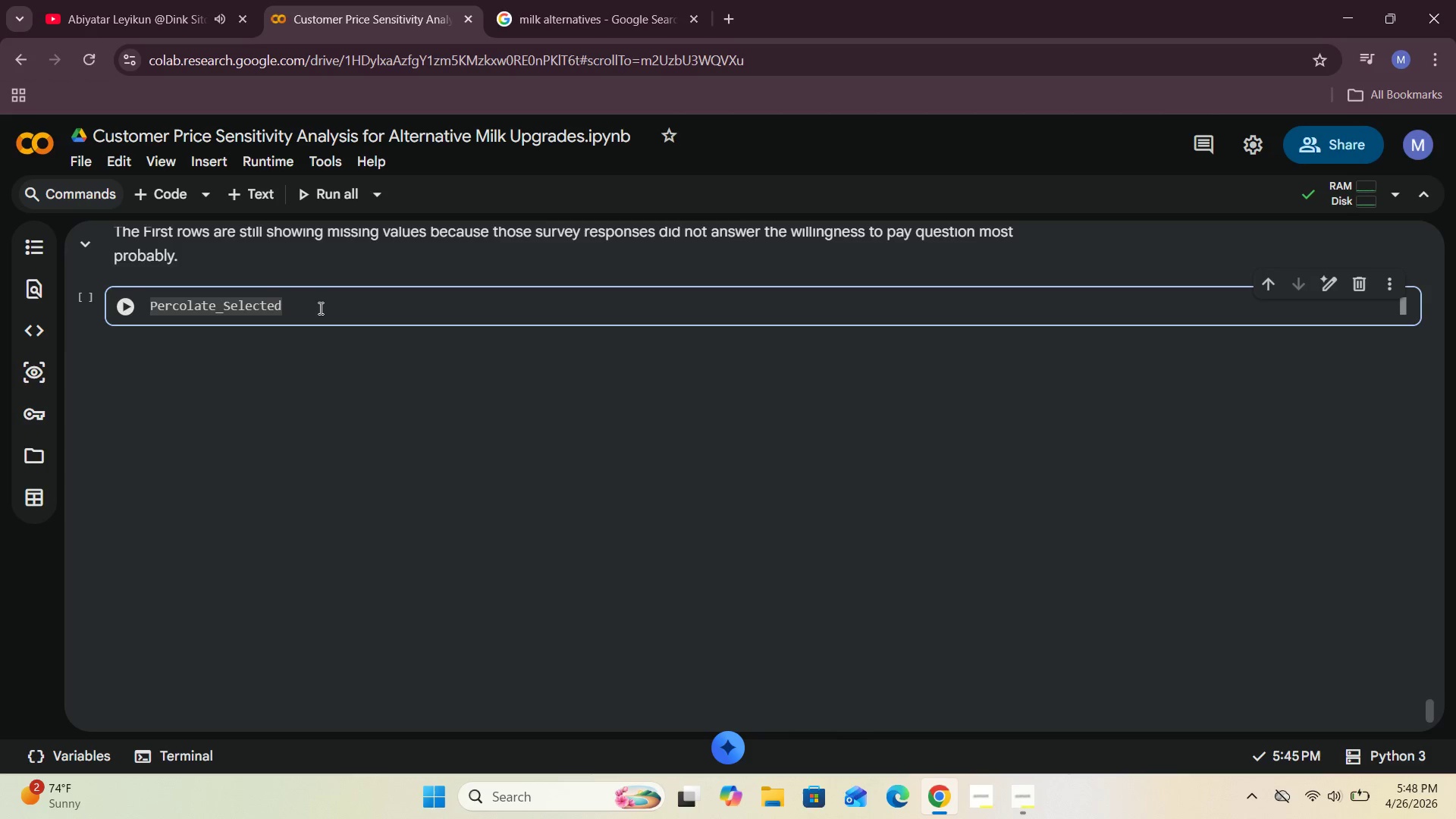 
type(.loc[)
 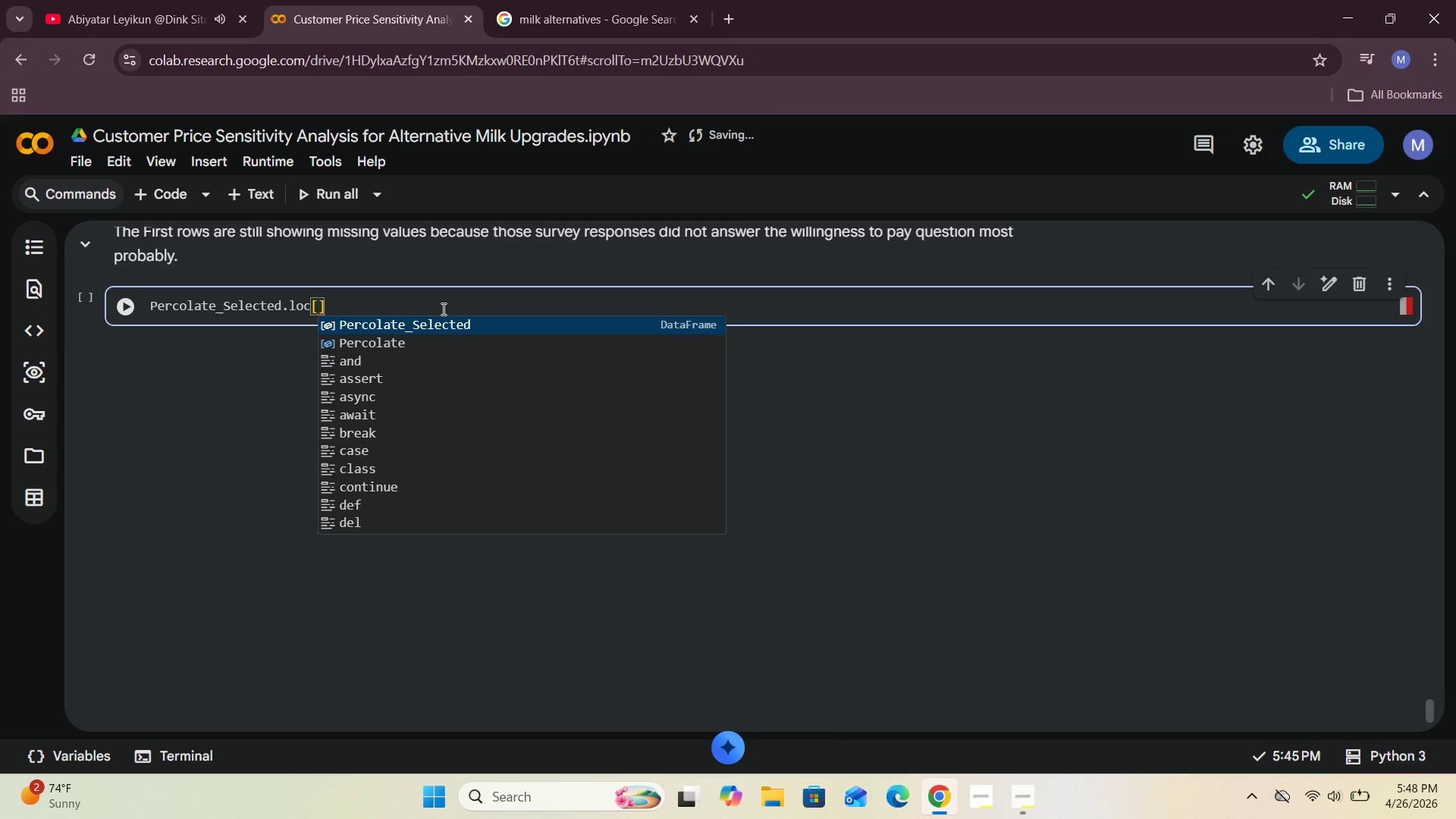 
left_click([444, 321])
 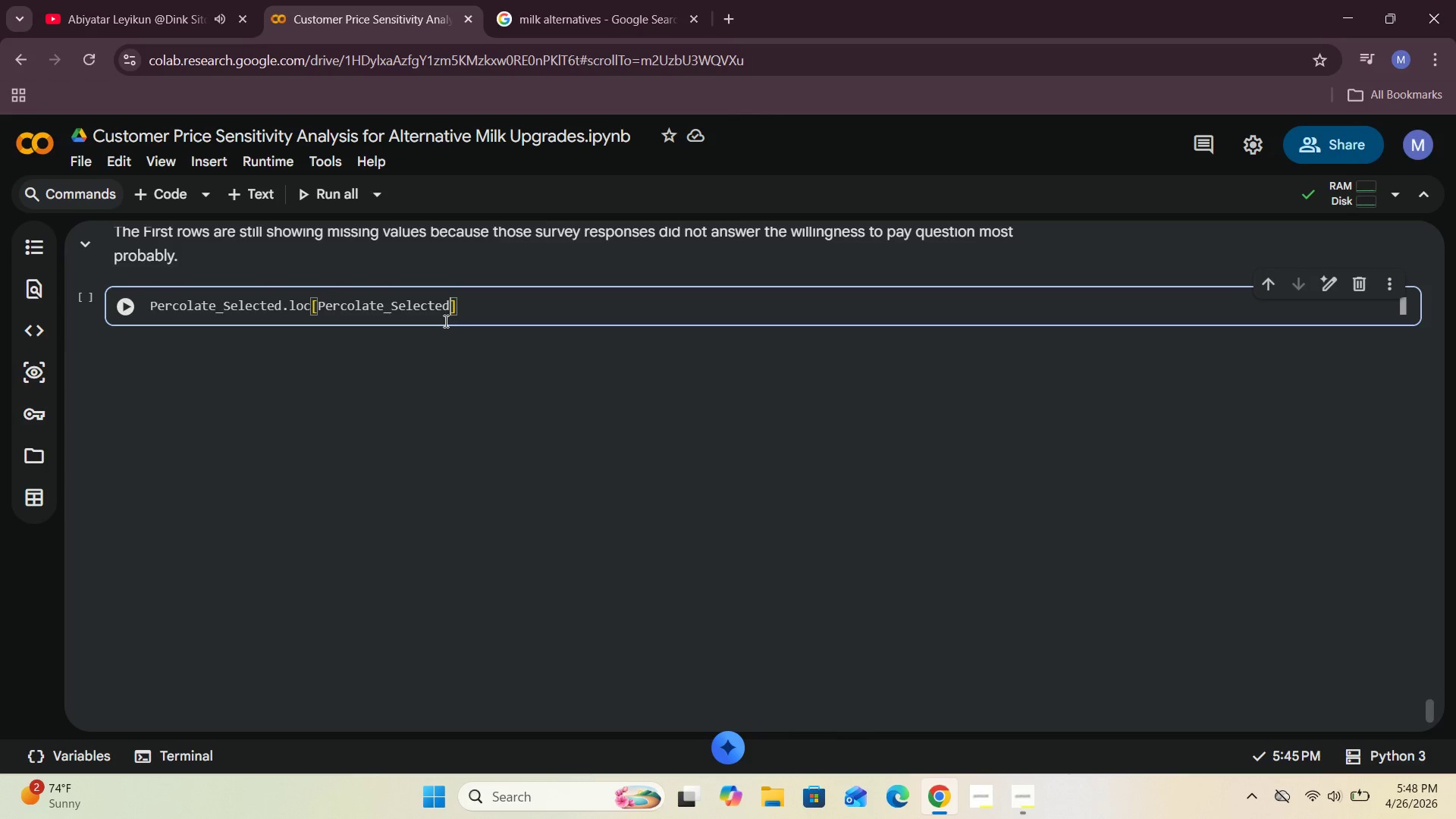 
hold_key(key=ArrowLeft, duration=0.98)
 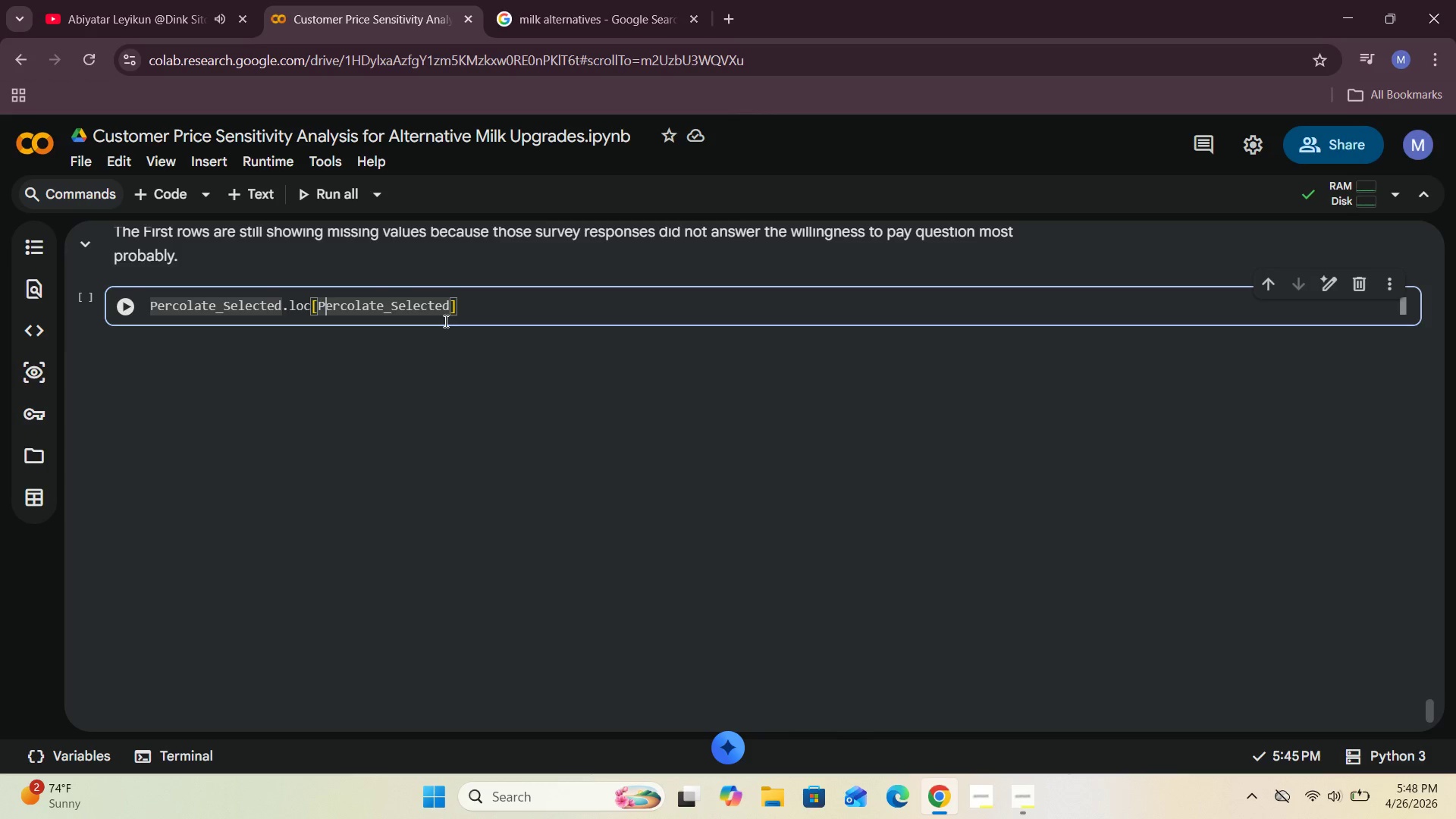 
key(ArrowLeft)
 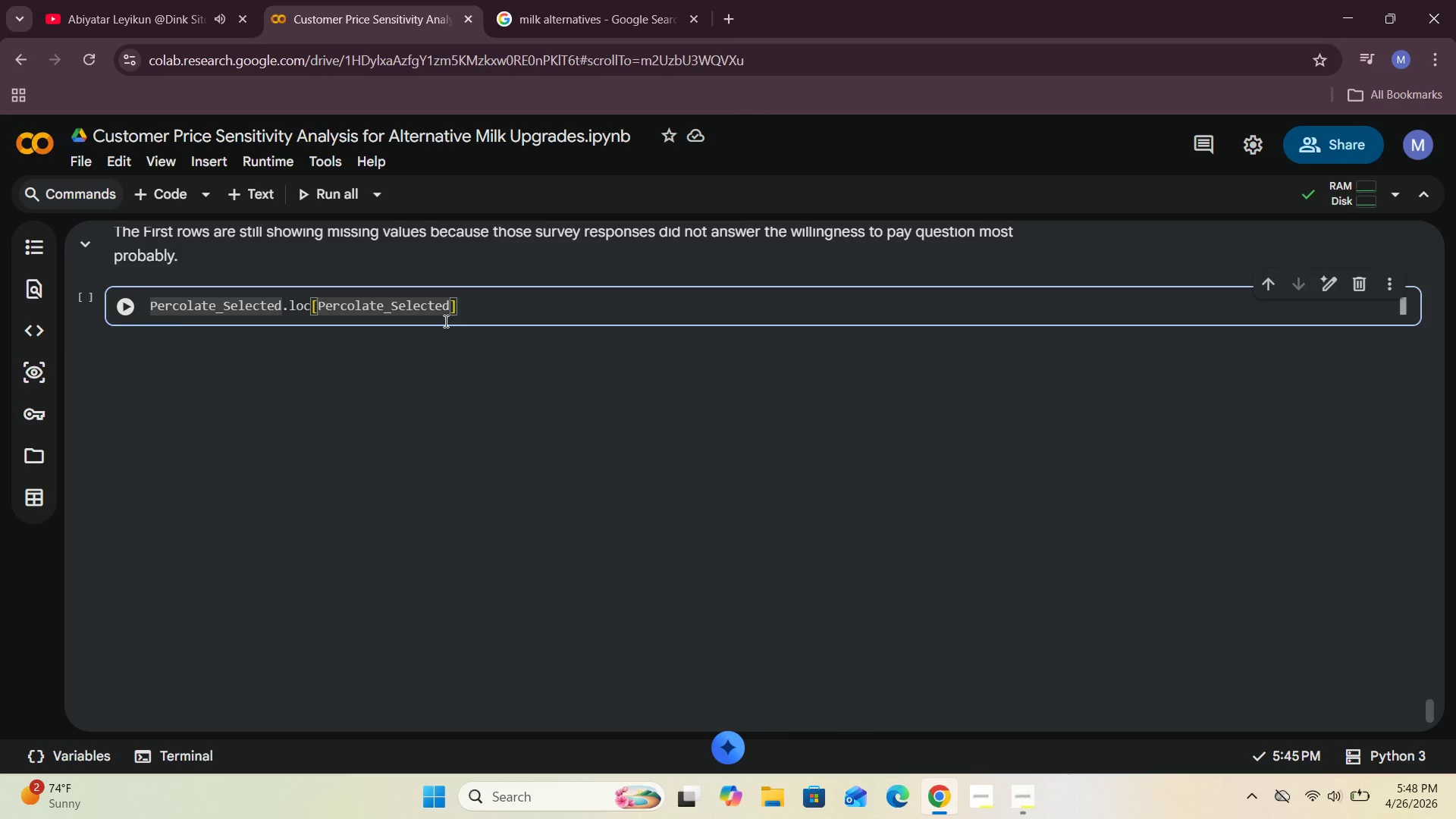 
key(Enter)
 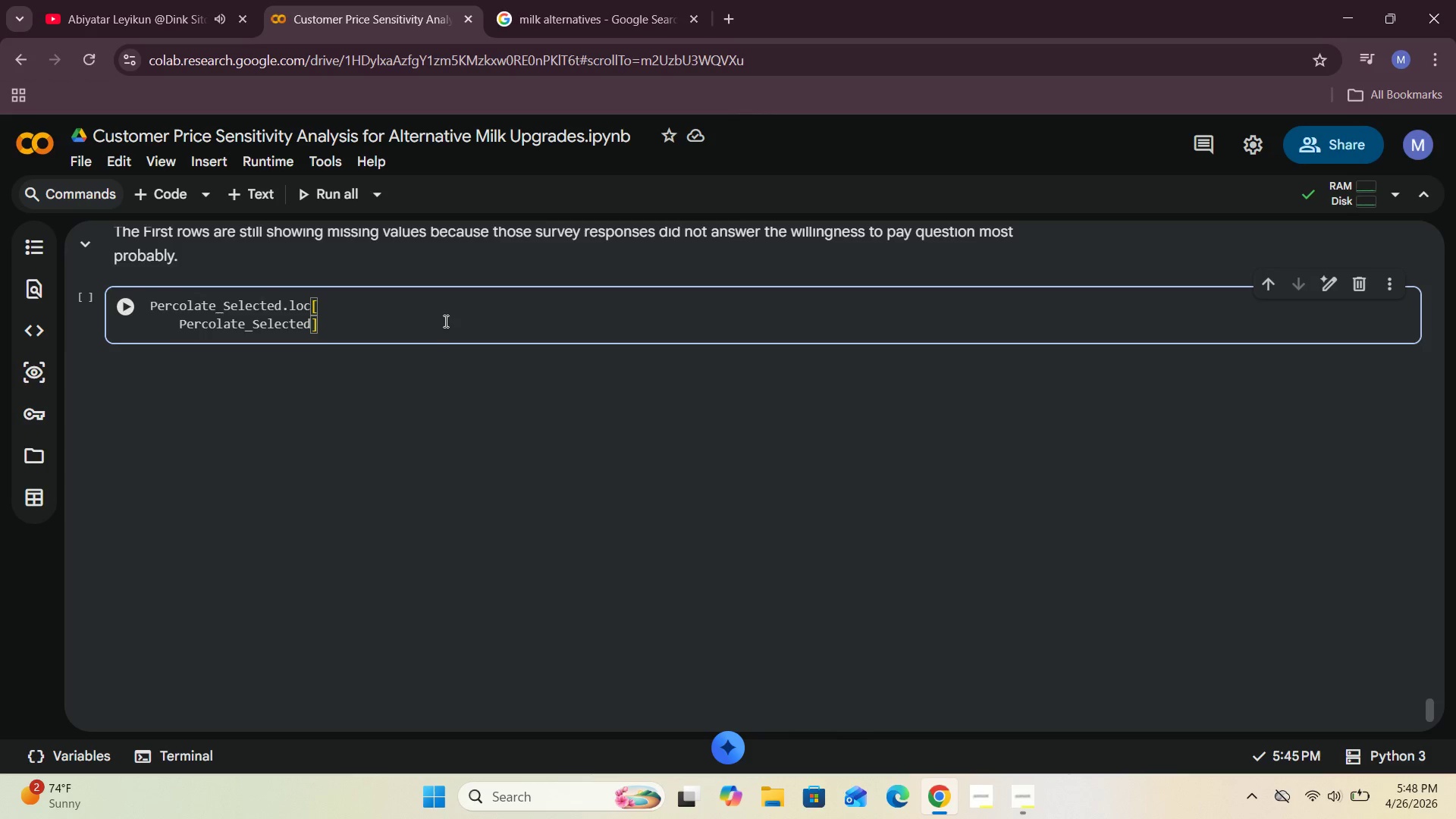 
hold_key(key=ArrowRight, duration=0.81)
 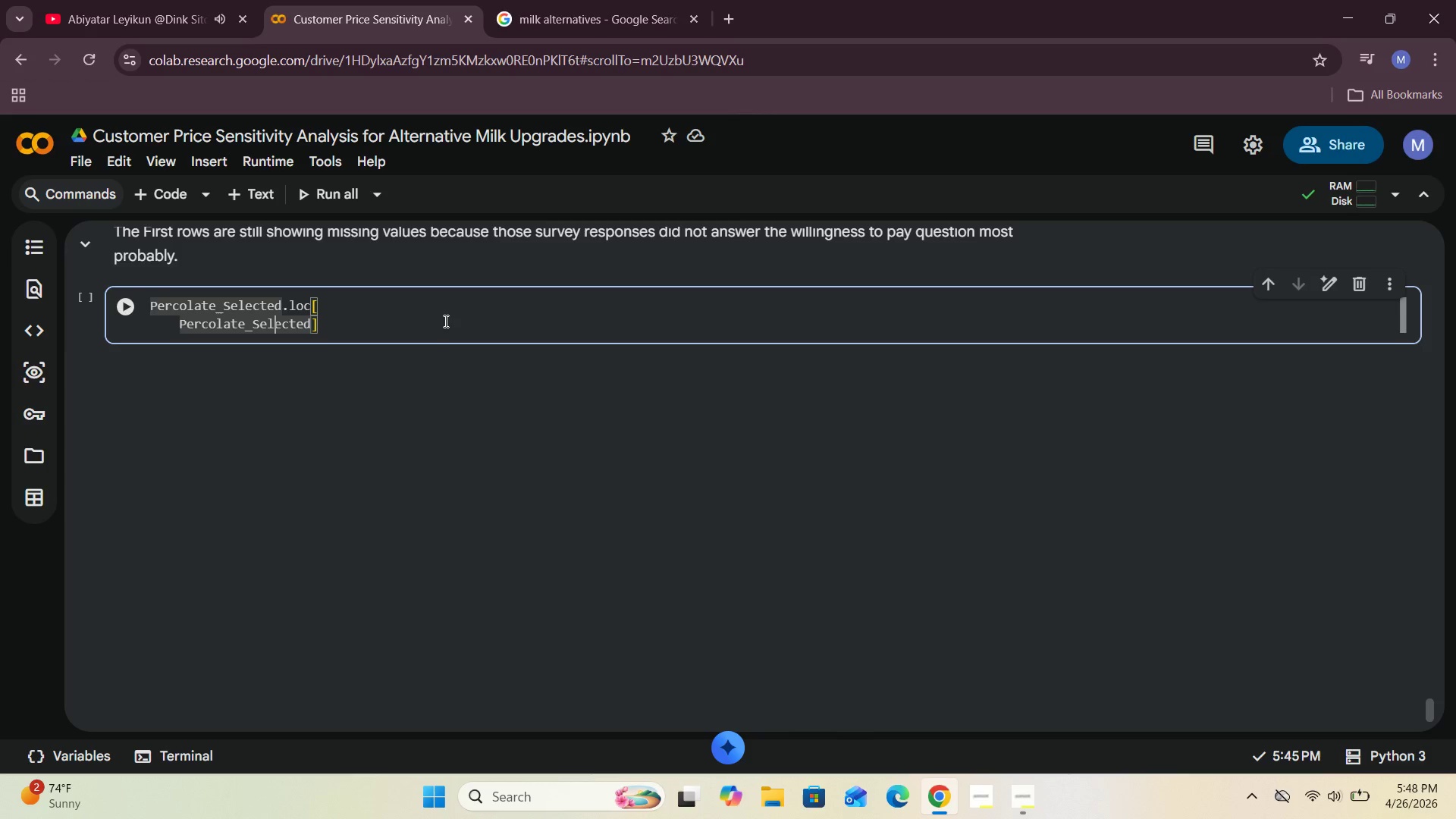 
key(ArrowRight)
 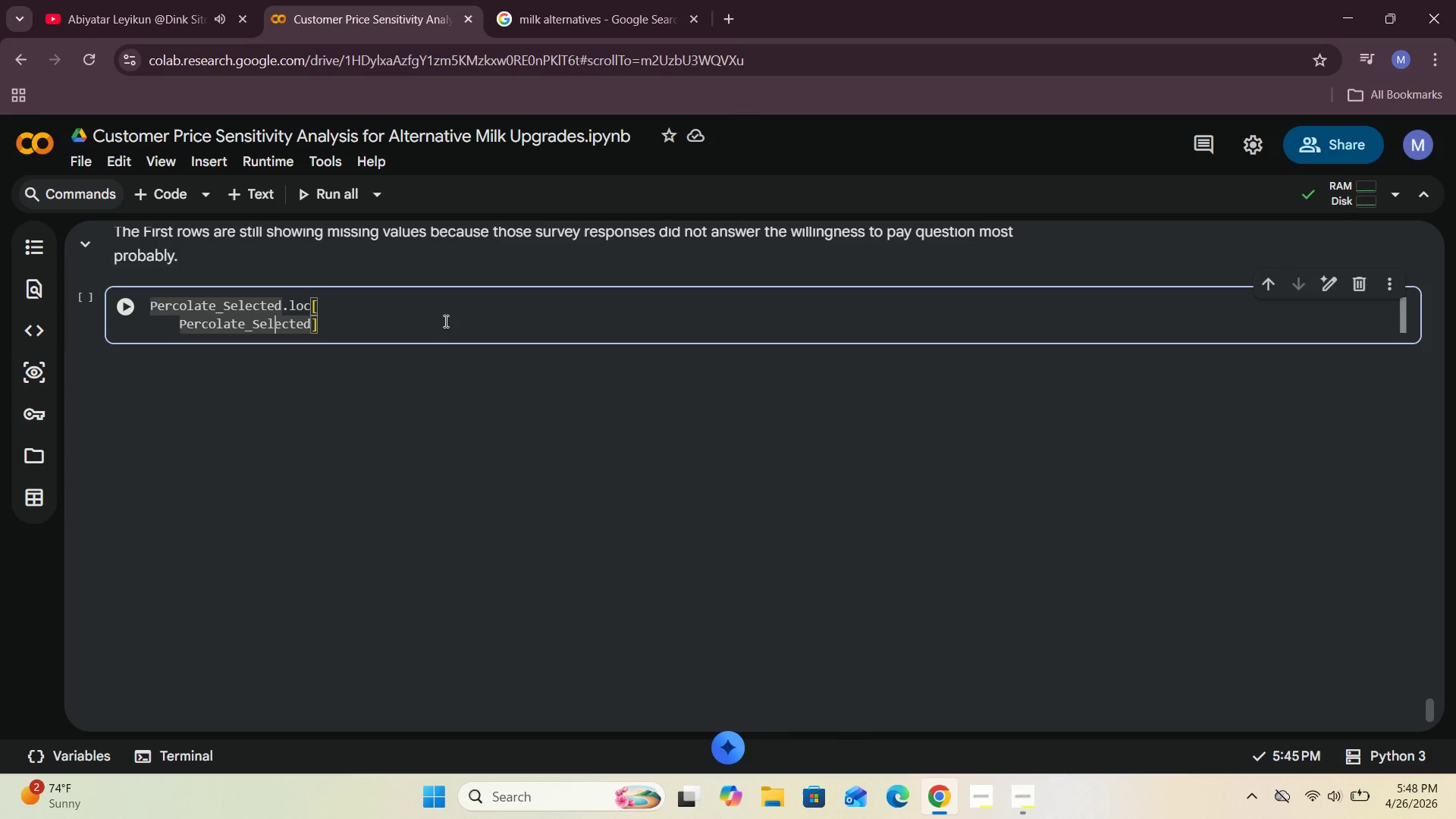 
key(ArrowRight)
 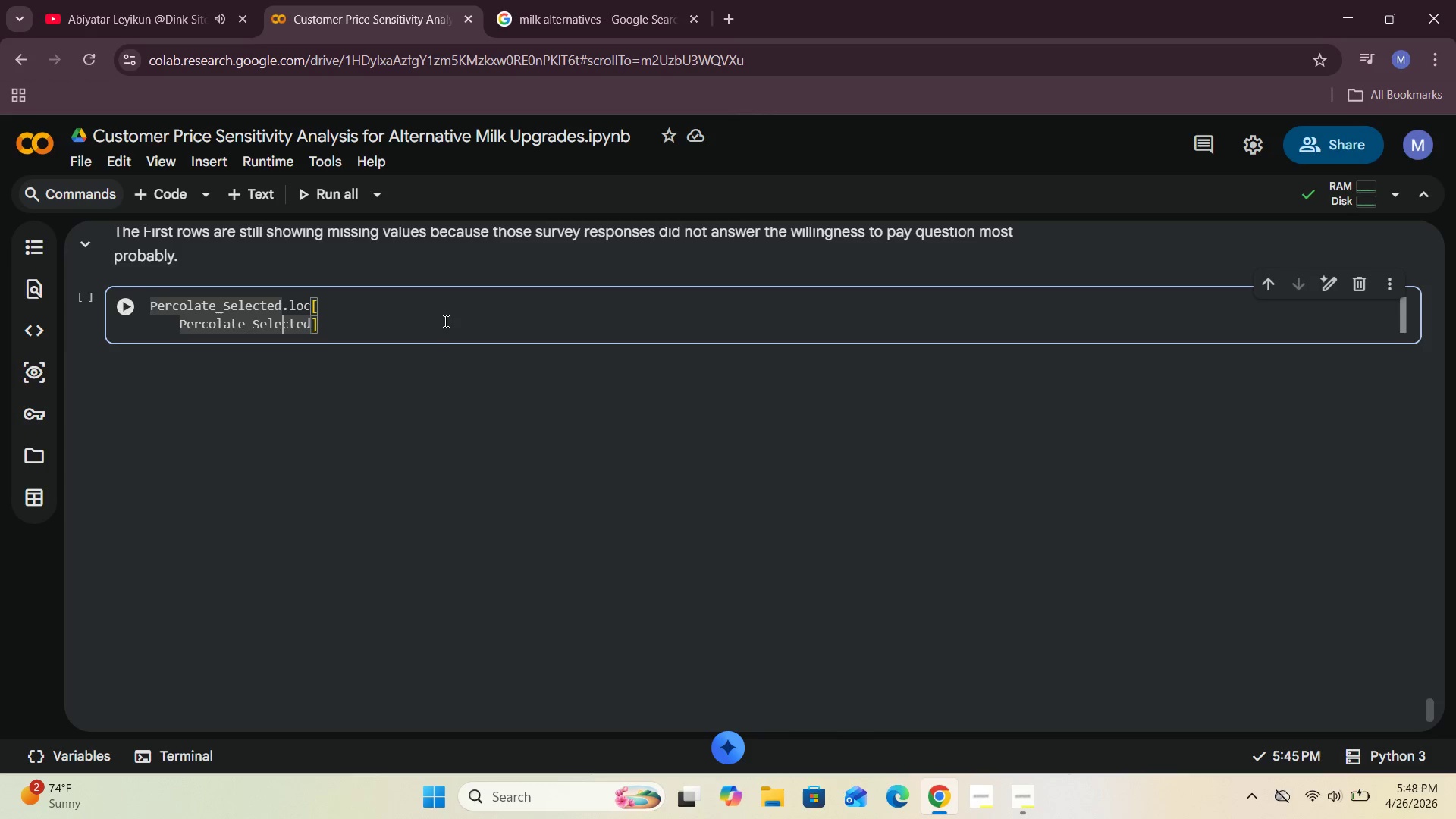 
key(ArrowRight)
 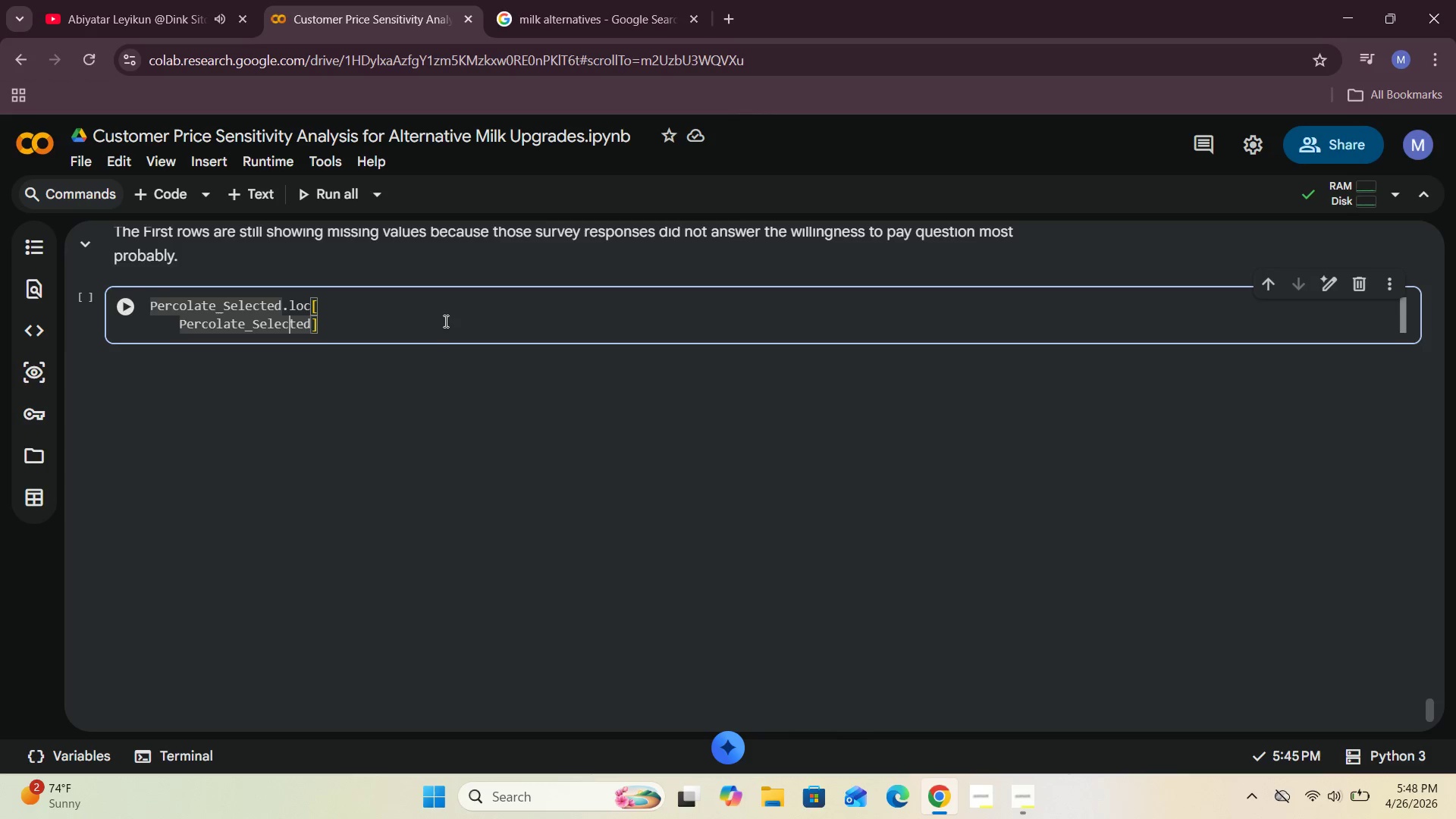 
key(ArrowRight)
 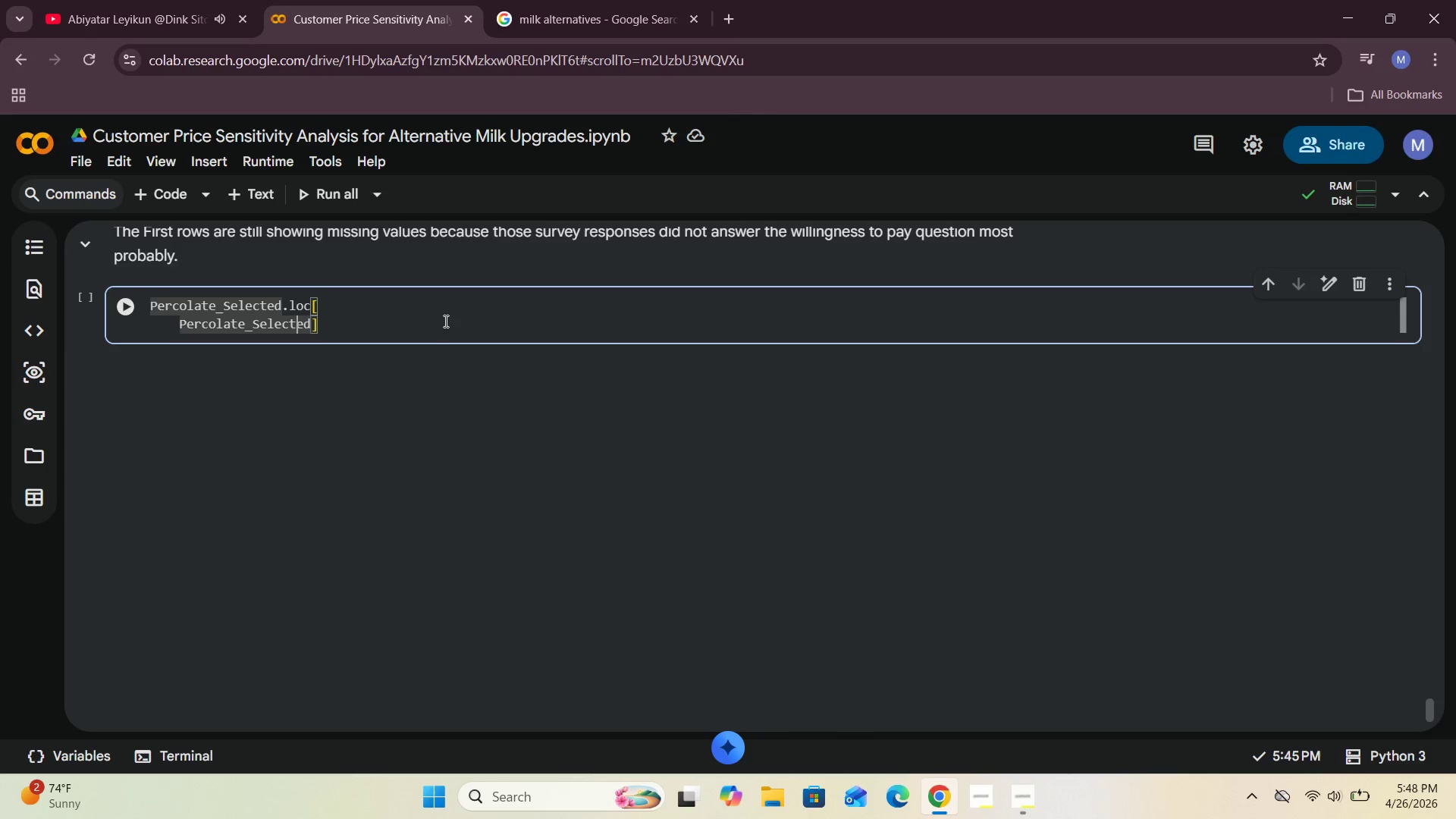 
key(ArrowRight)
 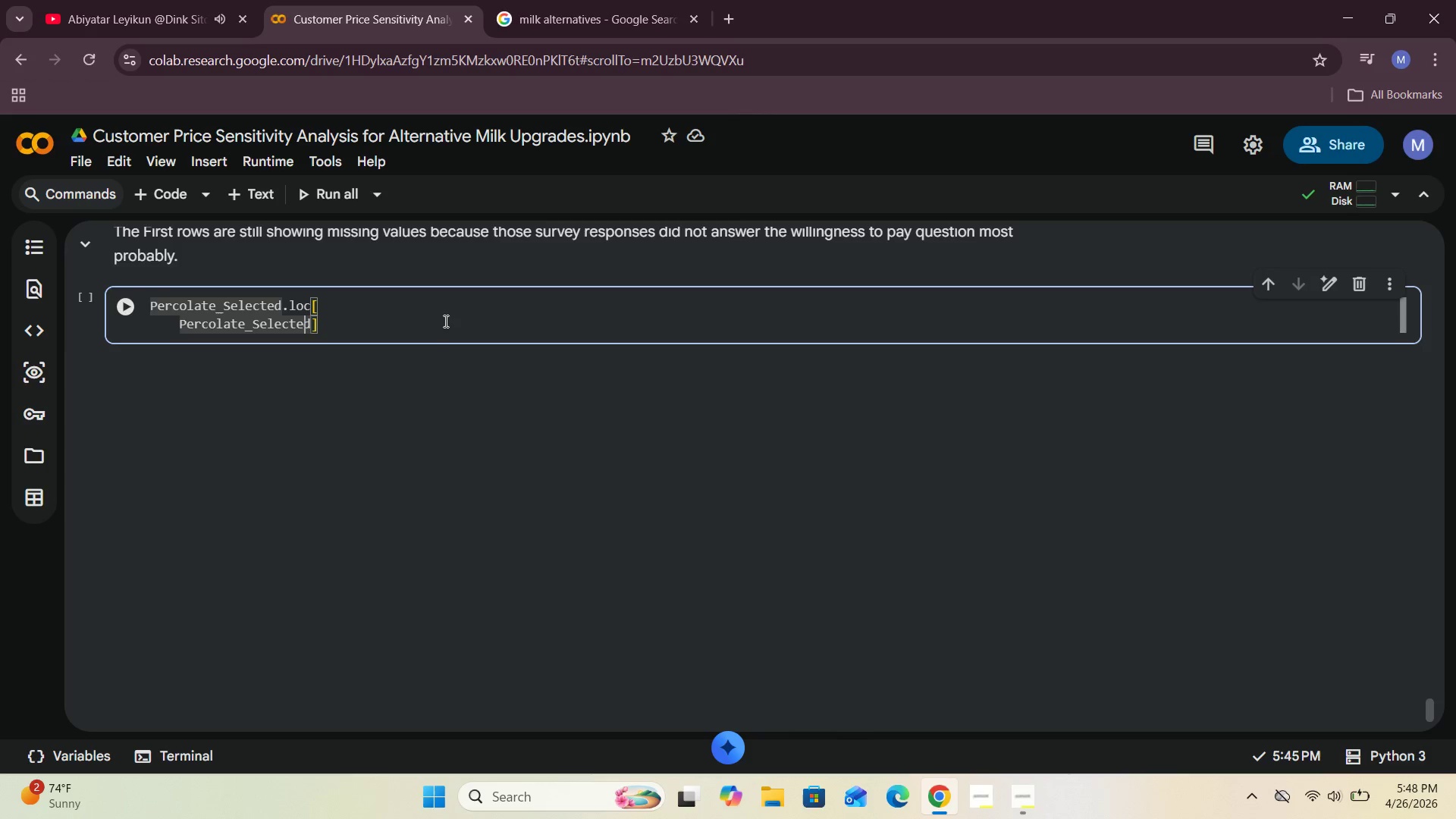 
key(ArrowRight)
 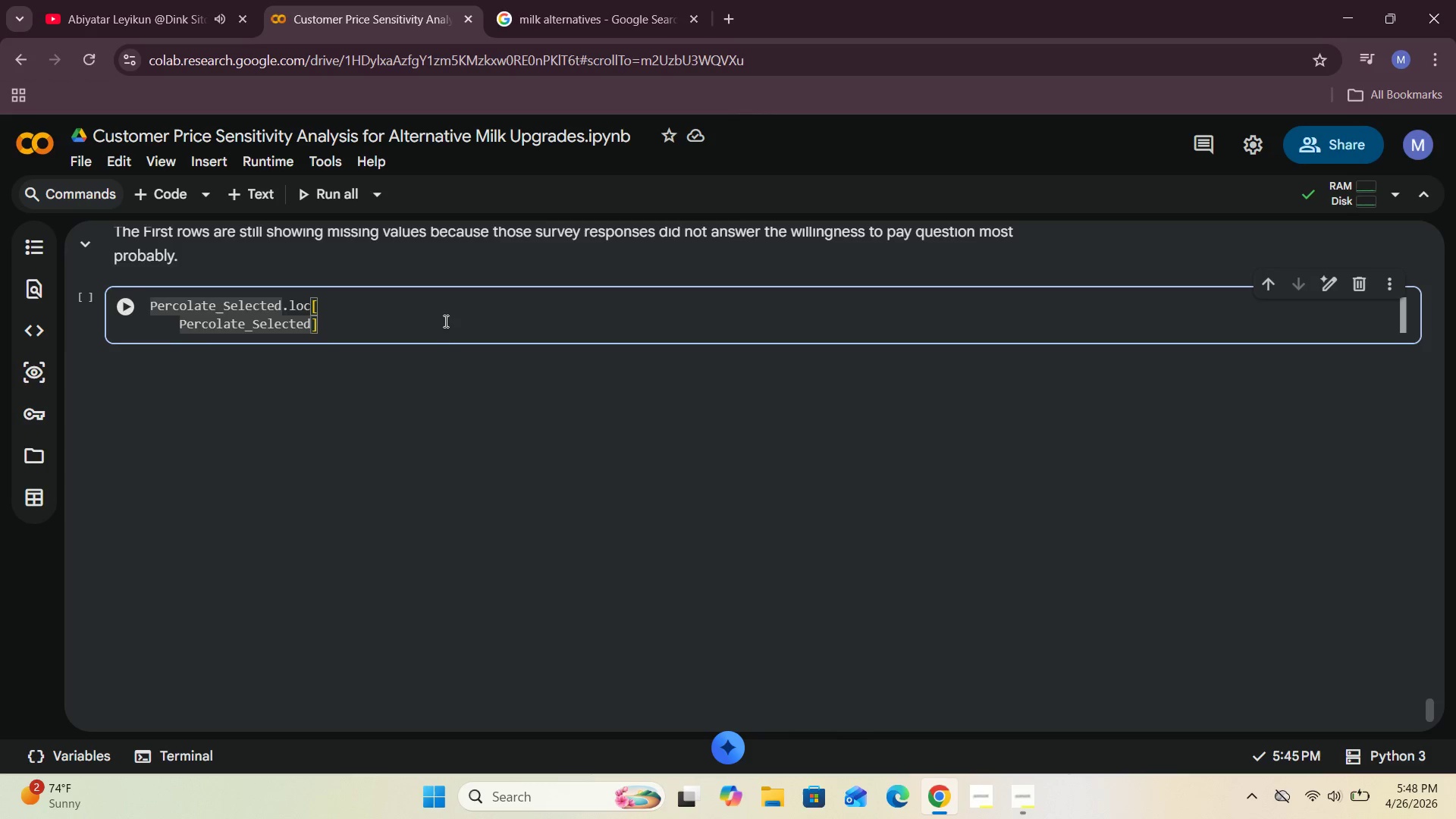 
type(["Willingness_To))
key(Backspace)
type(_Pay)
 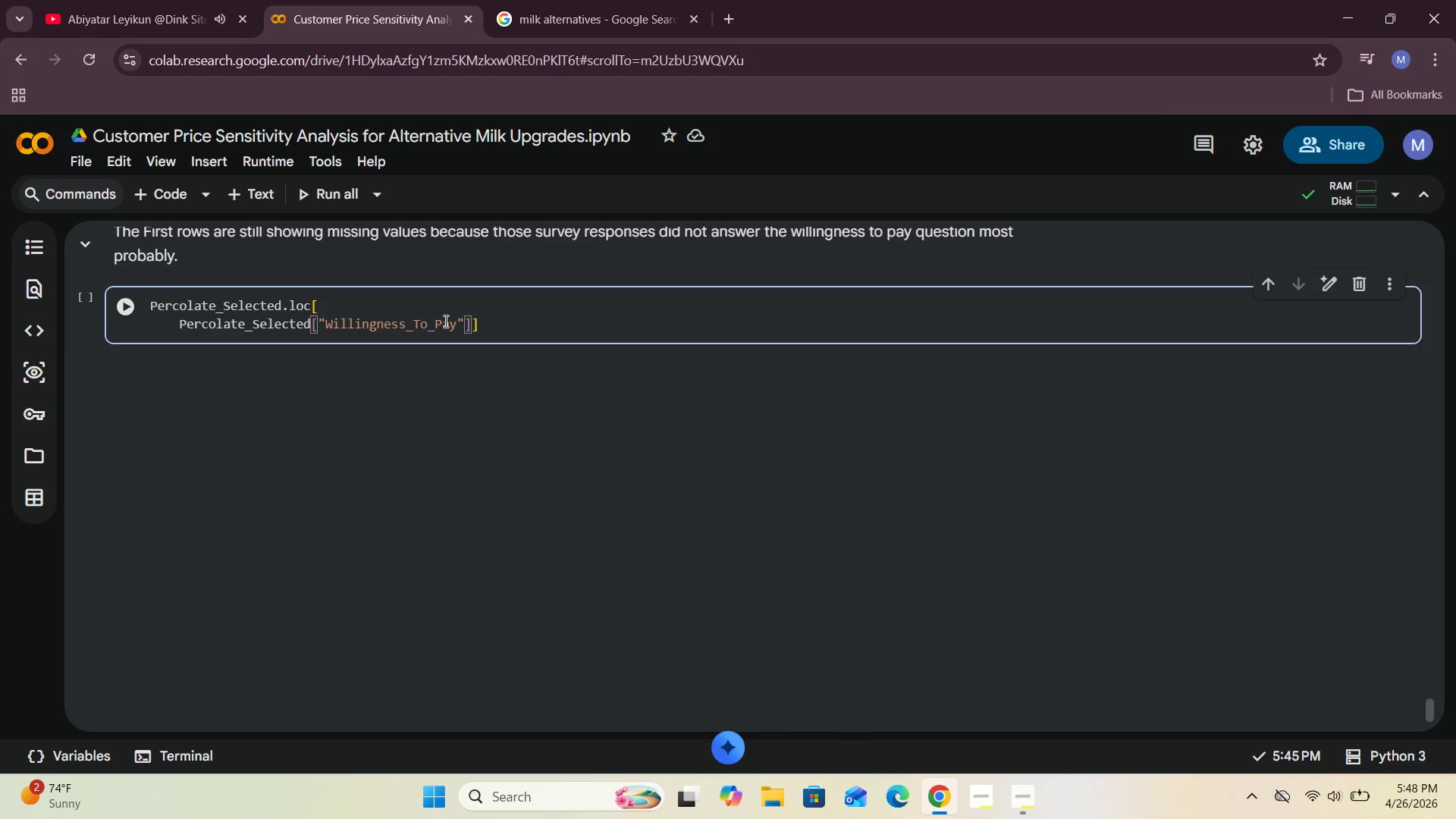 
key(ArrowRight)
 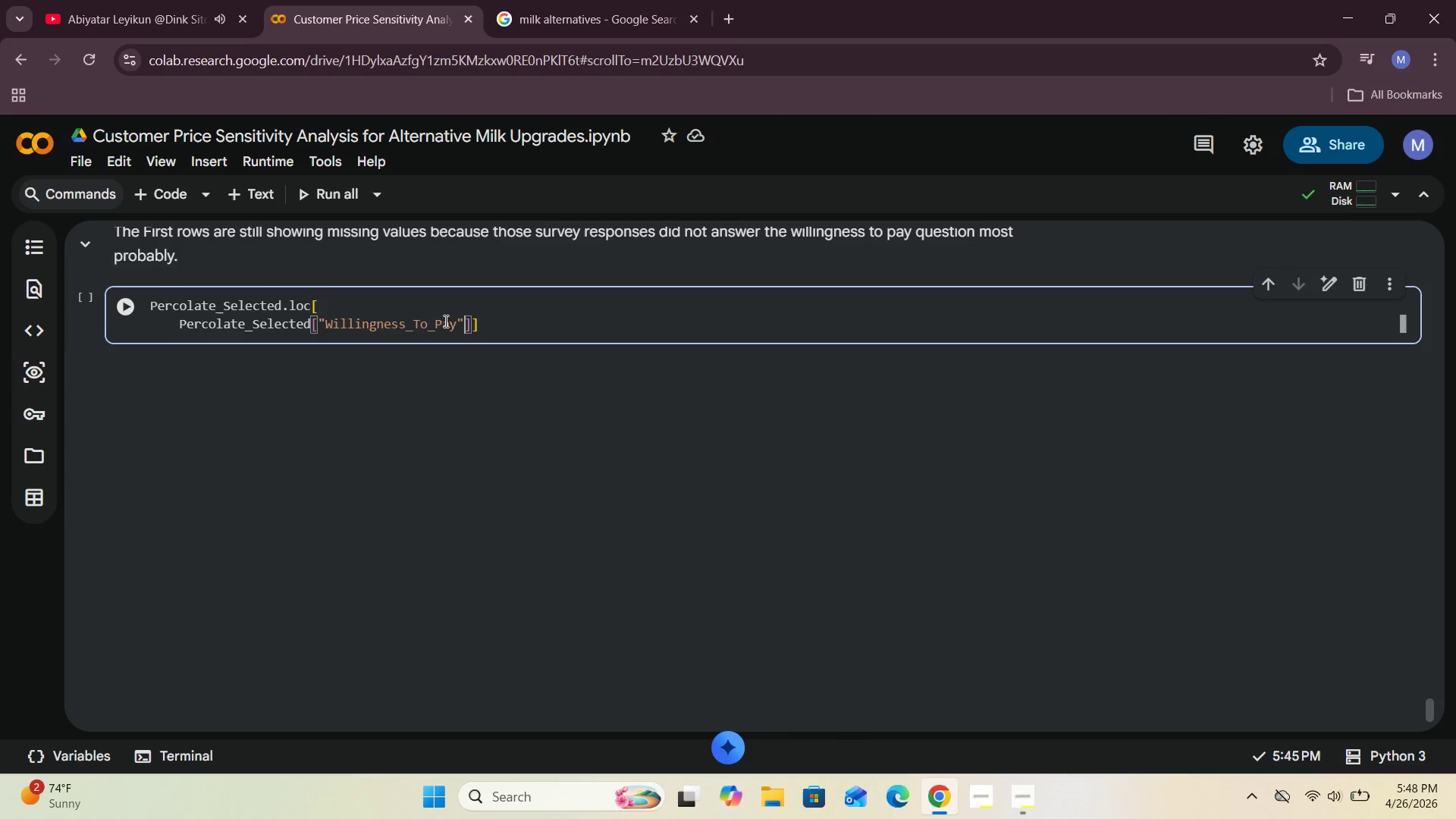 
key(ArrowRight)
 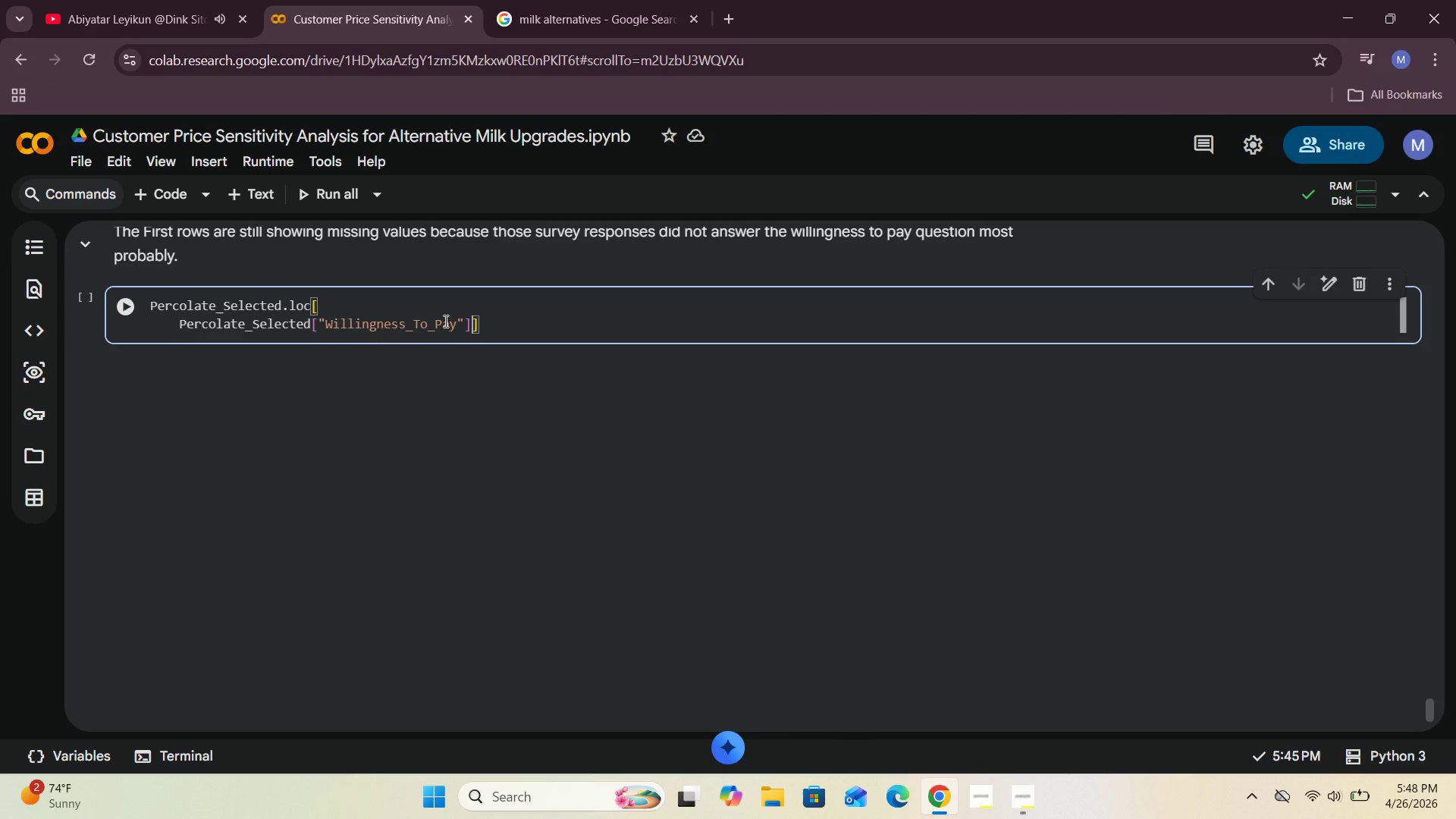 
type(.notnull()
 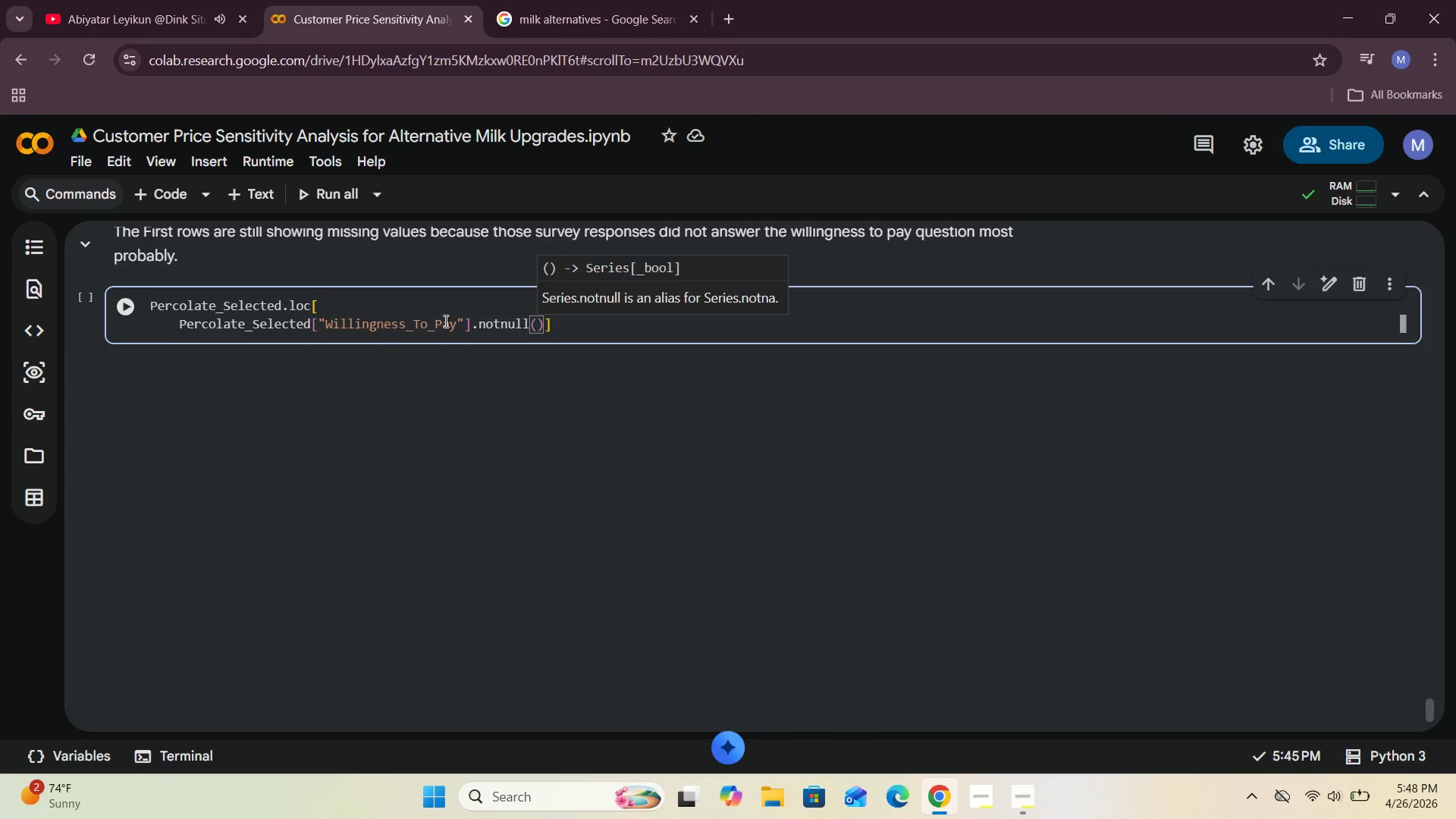 
key(ArrowRight)
 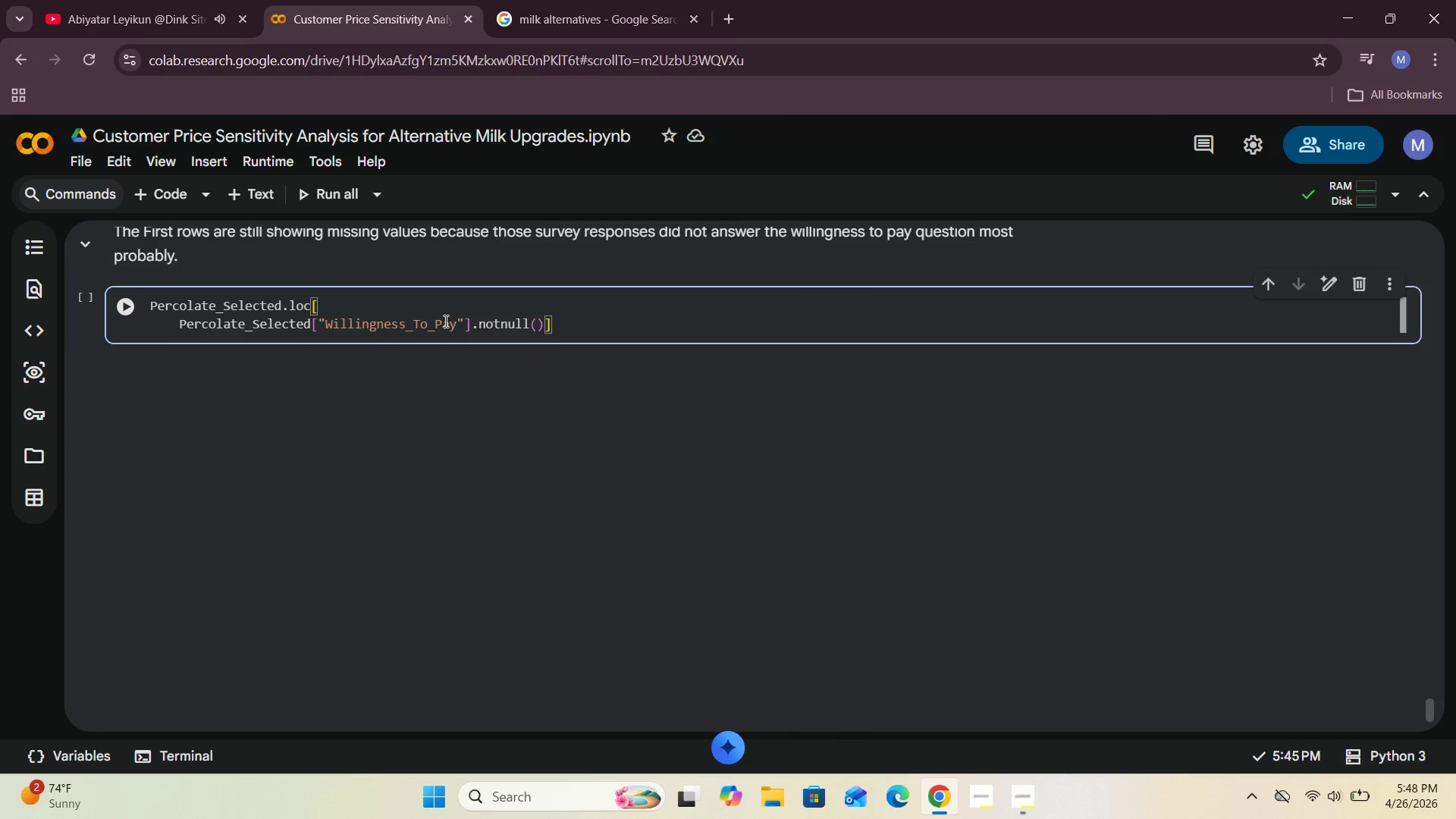 
key(Comma)
 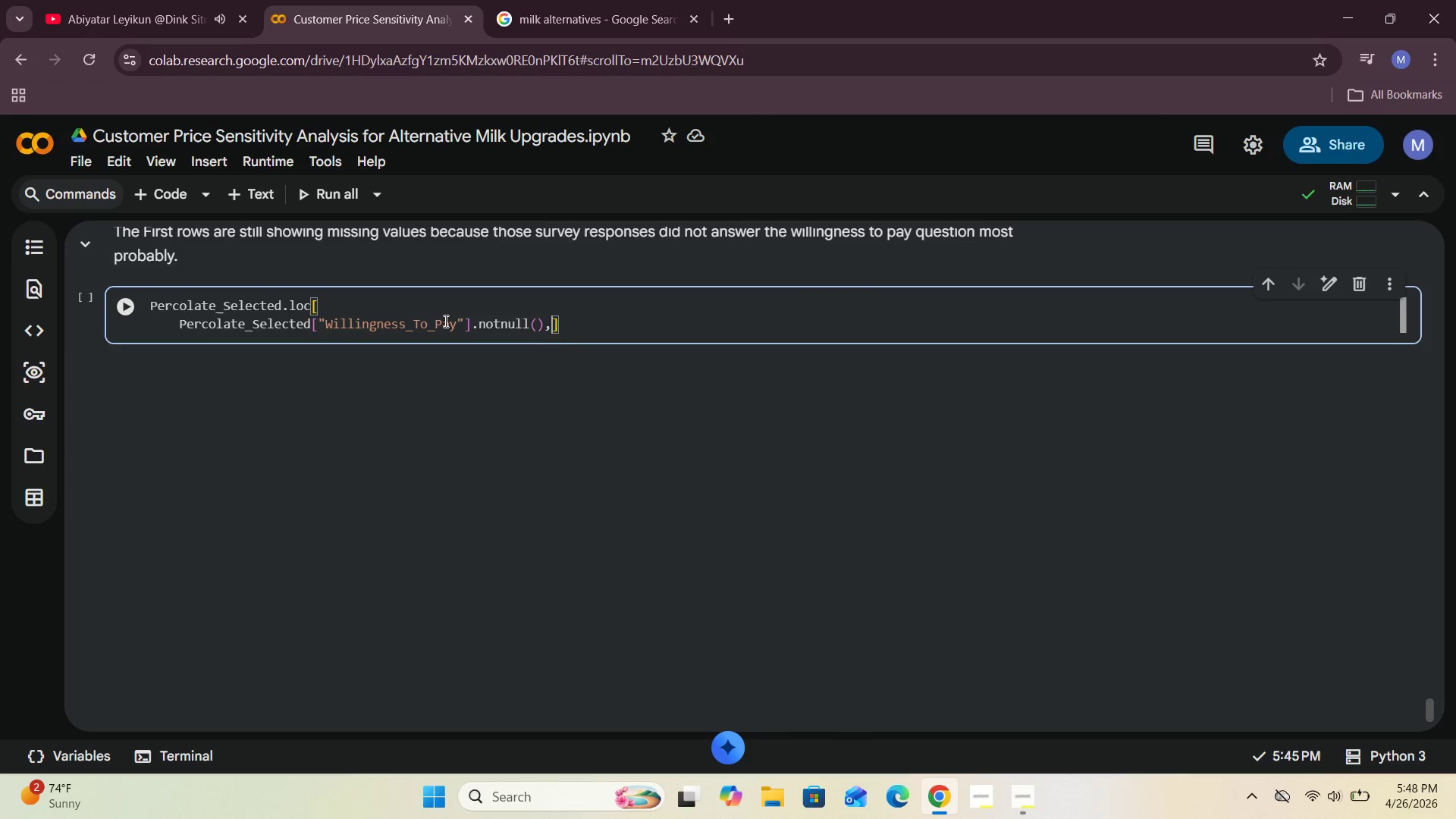 
key(Enter)
 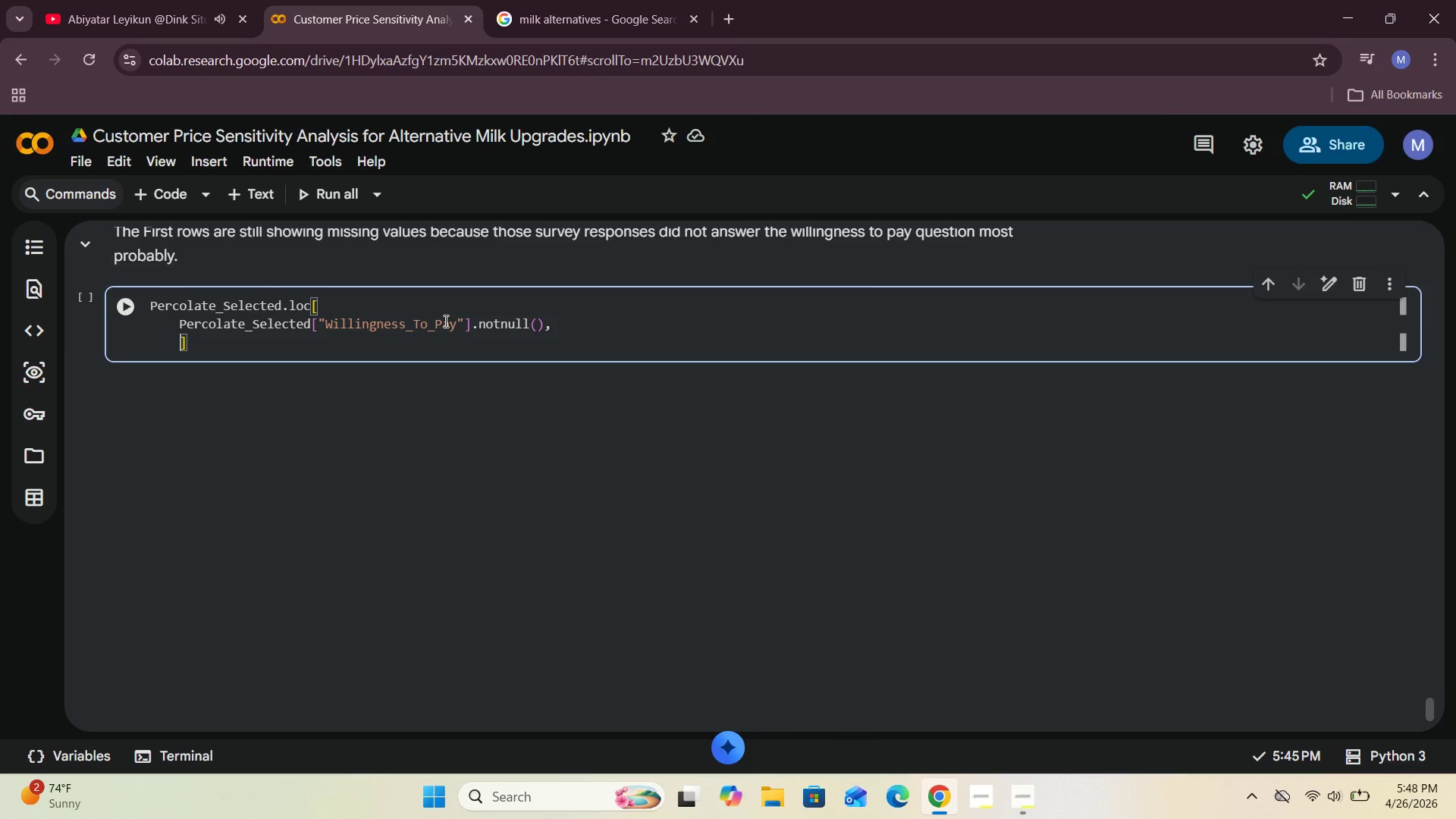 
key(Shift+Quote)
 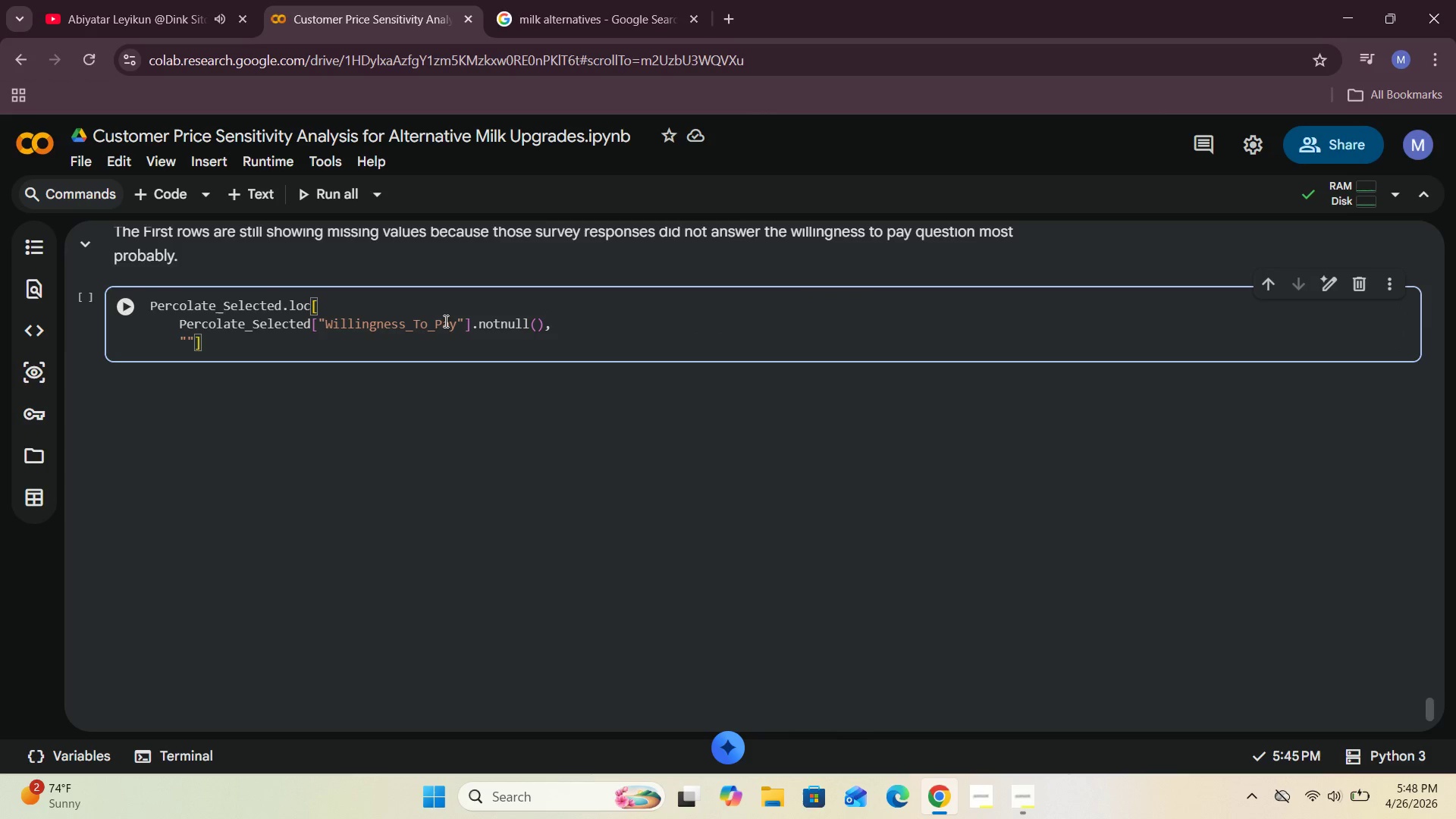 
wait(5.06)
 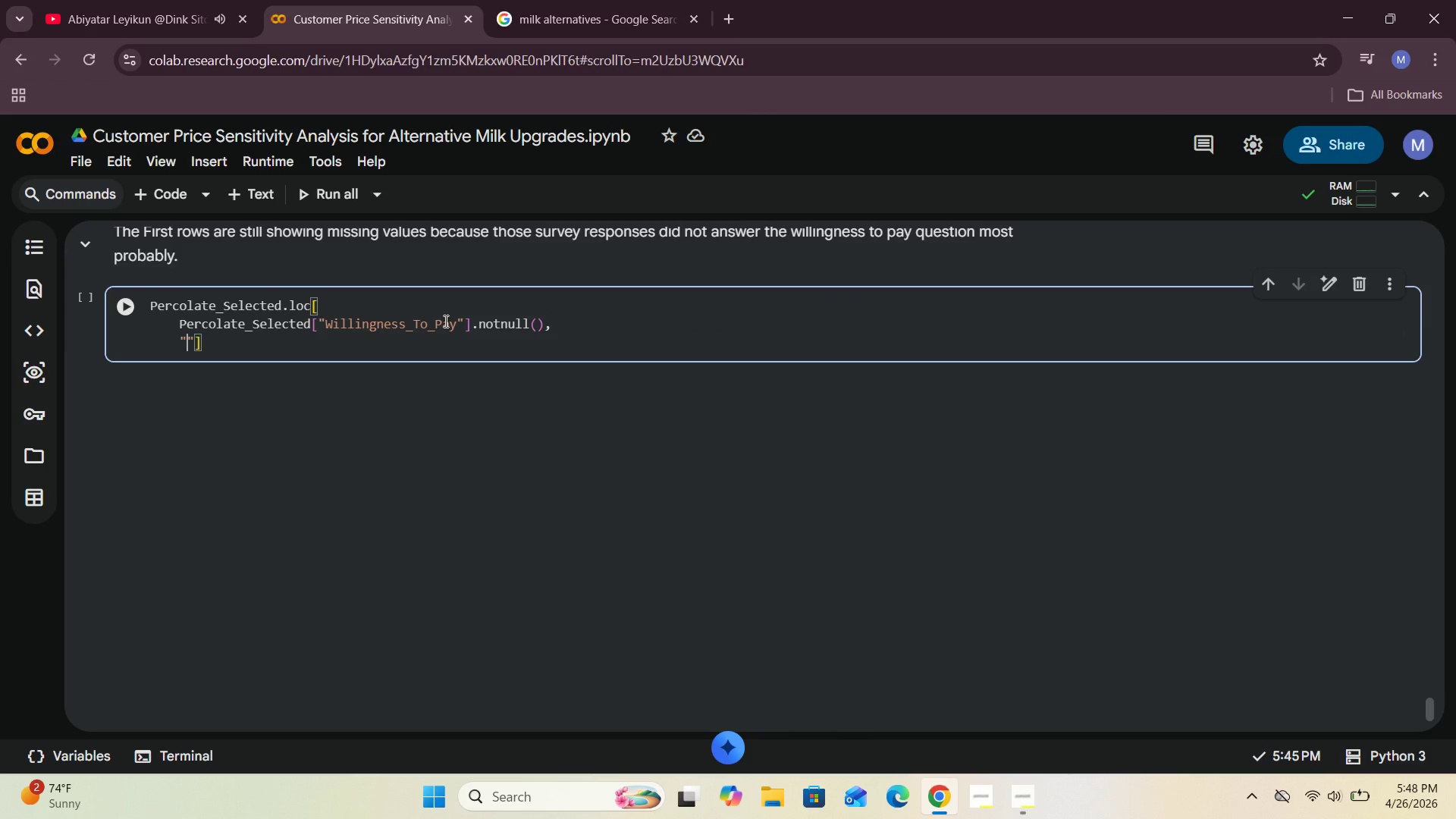 
key(Backspace)
type(["Willingness_To_Pay)
 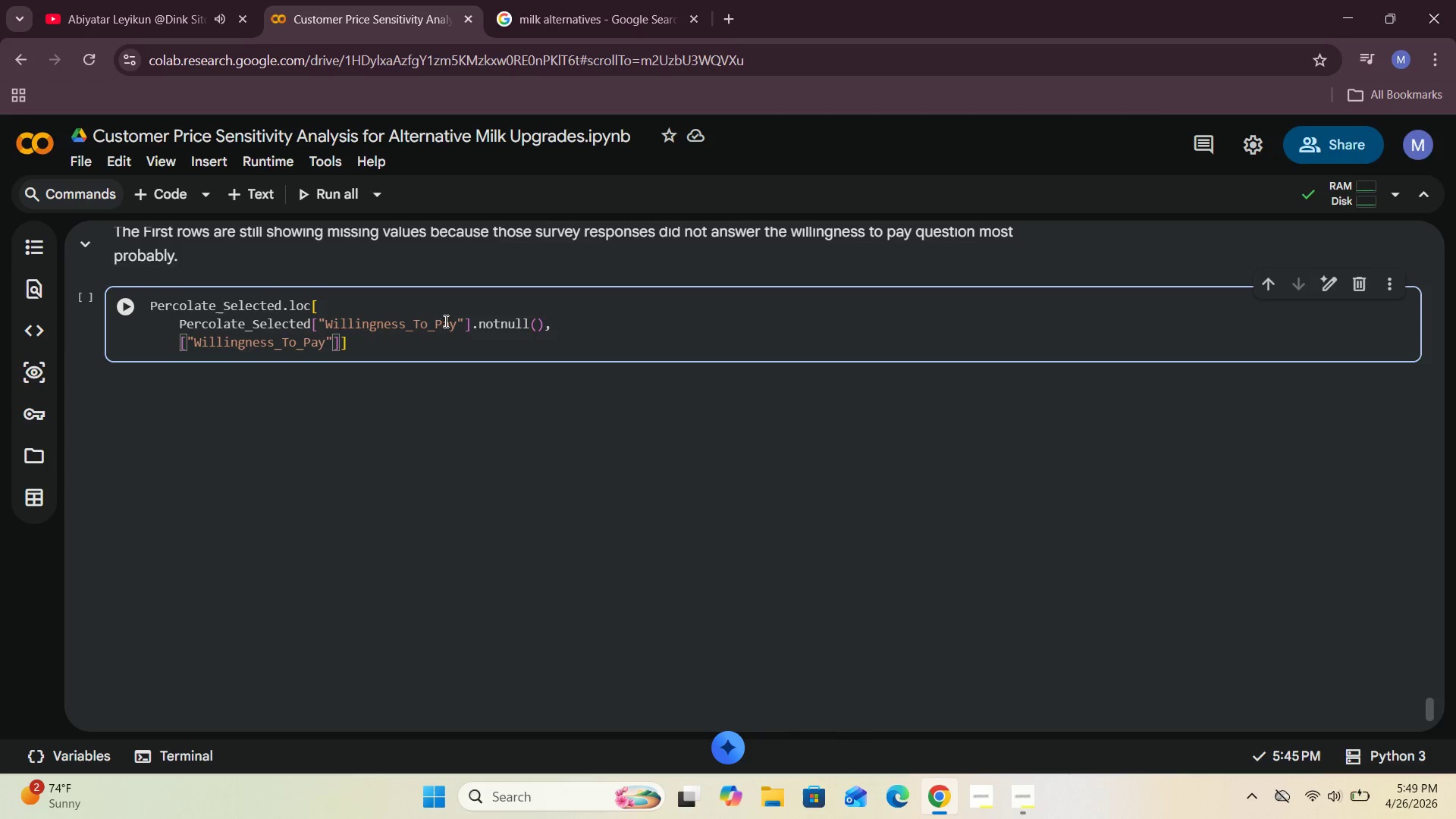 
key(ArrowRight)
 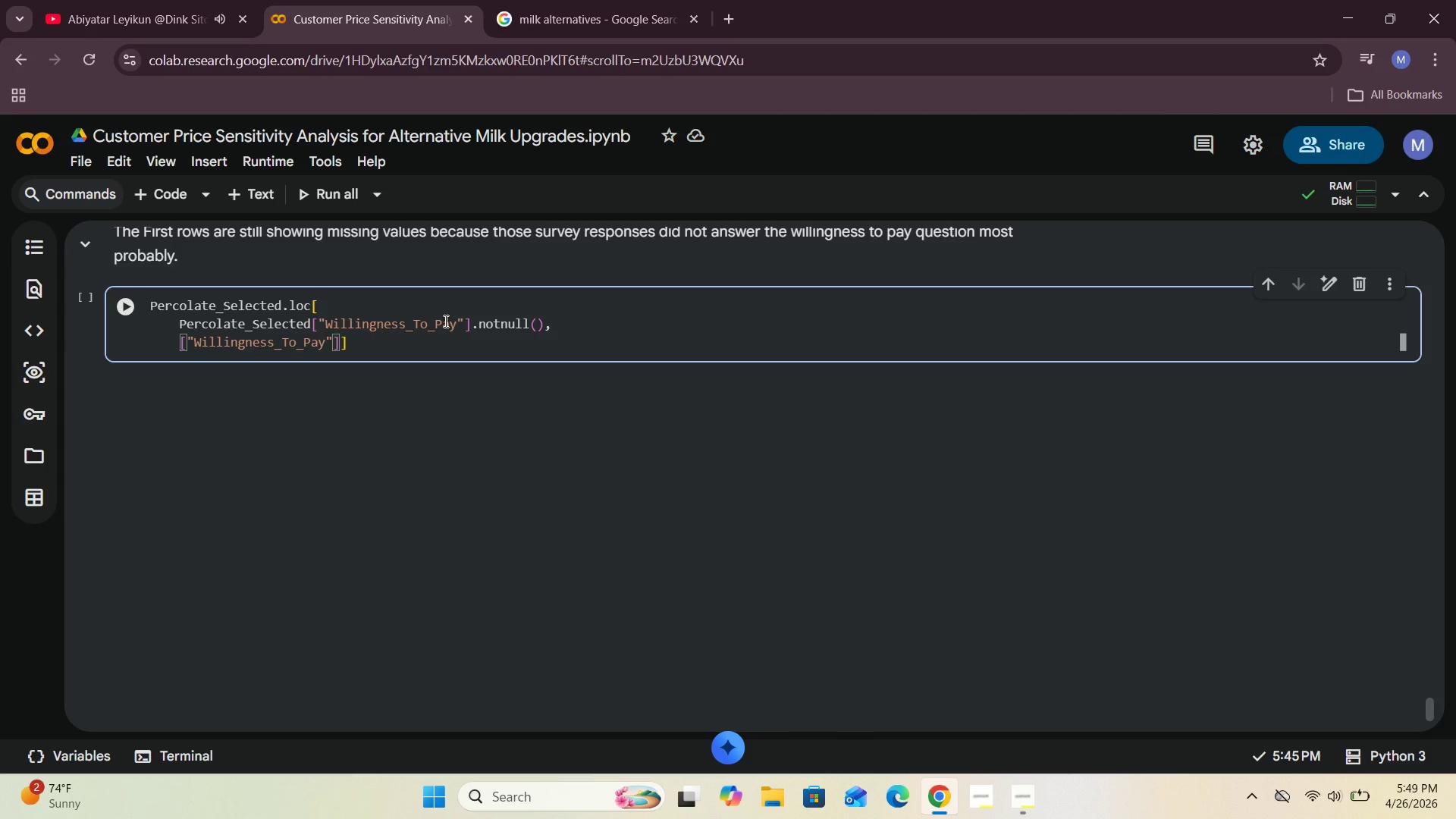 
type(, "Willli)
key(Backspace)
key(Backspace)
type(ingness)
 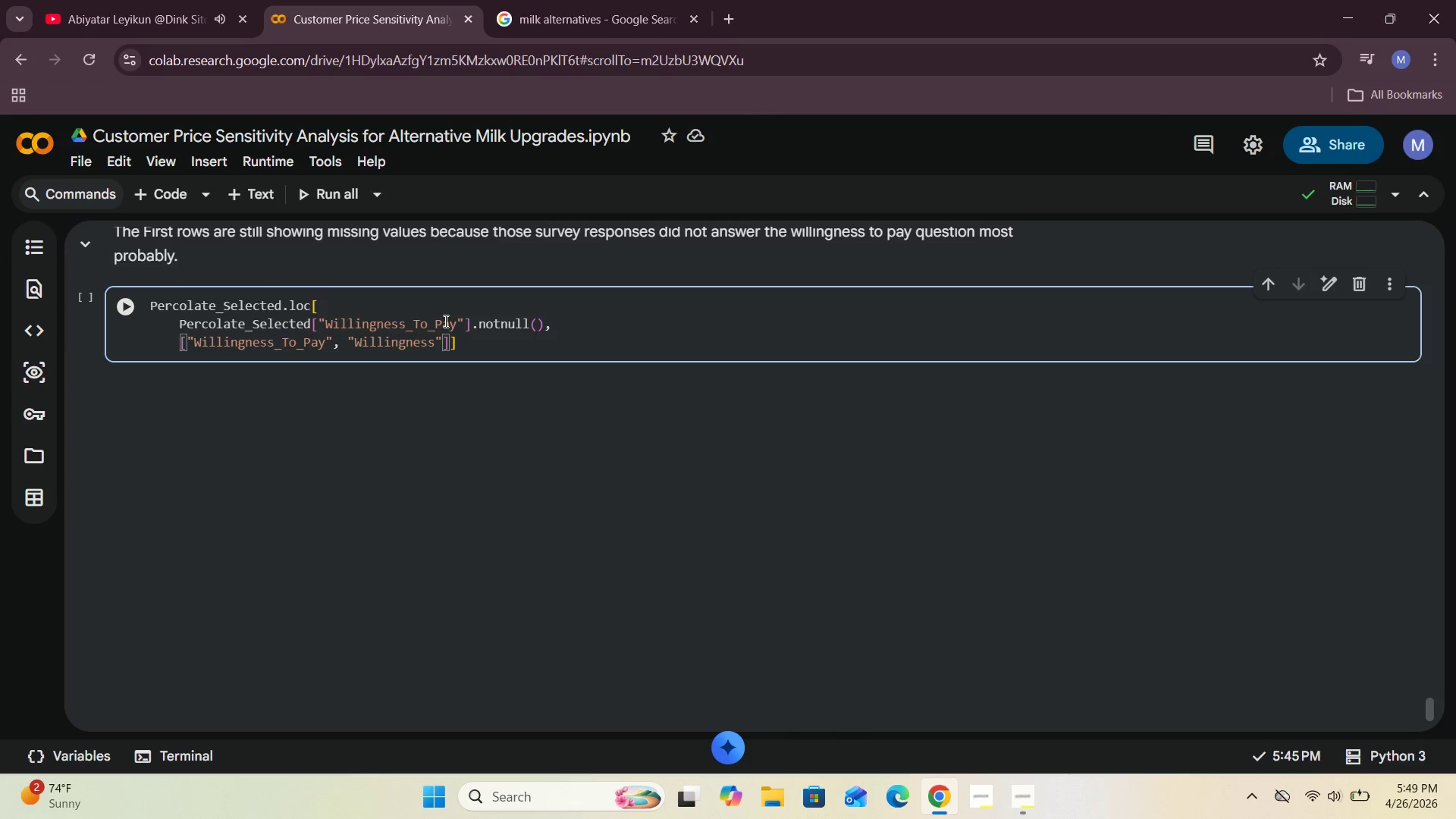 
type(_To_Num)
 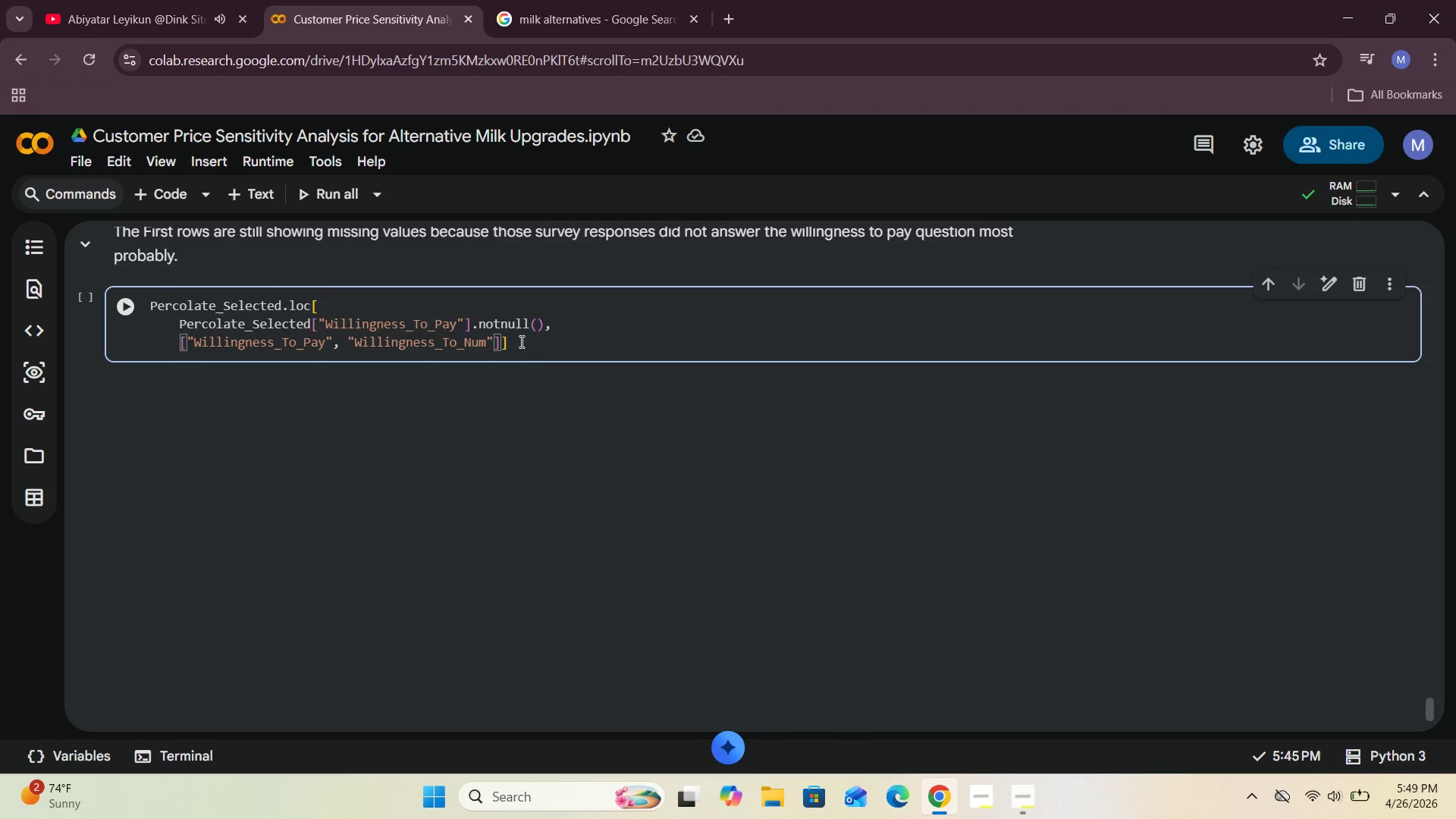 
left_click([534, 347])
 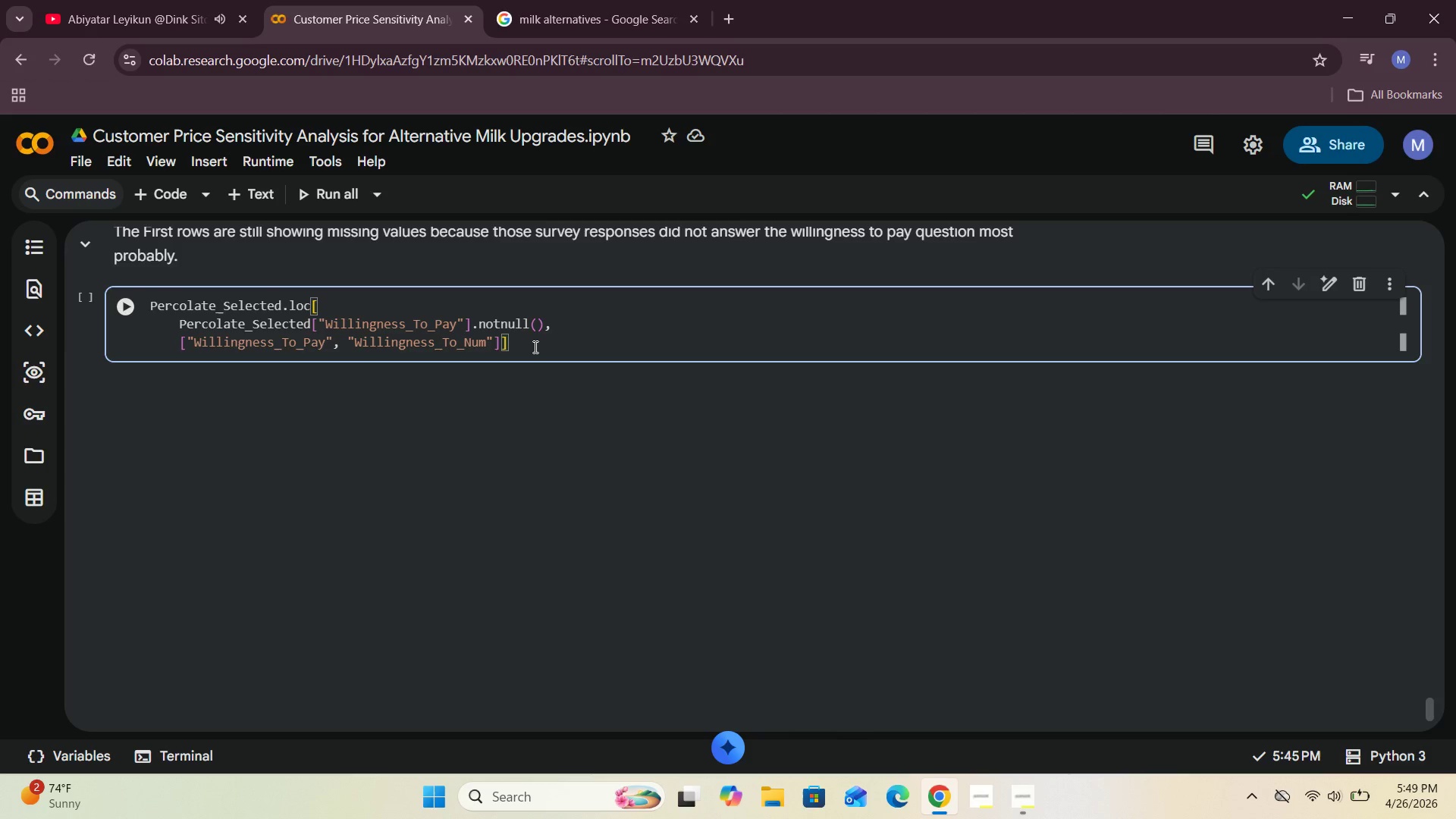 
key(Period)
 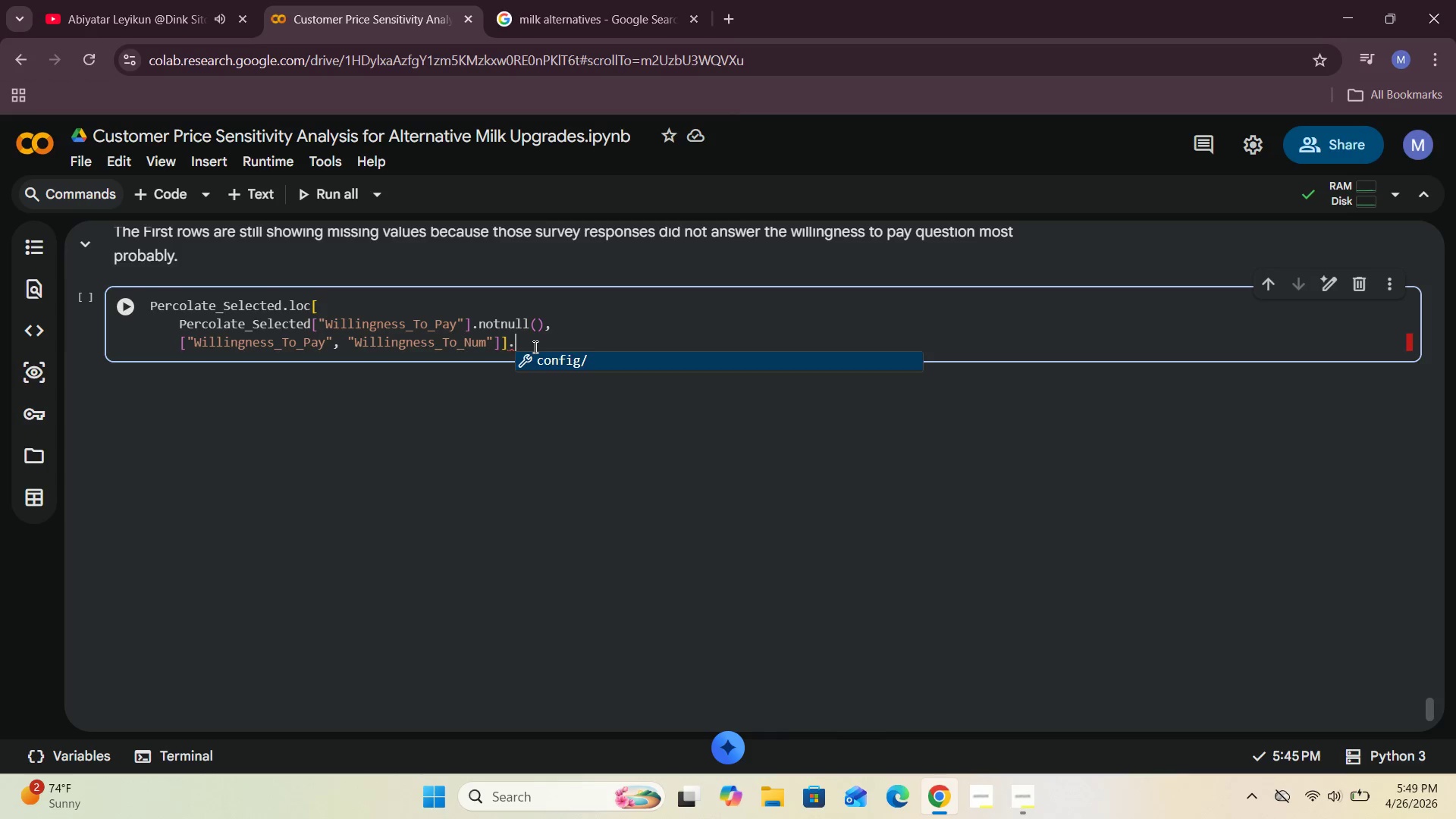 
wait(5.67)
 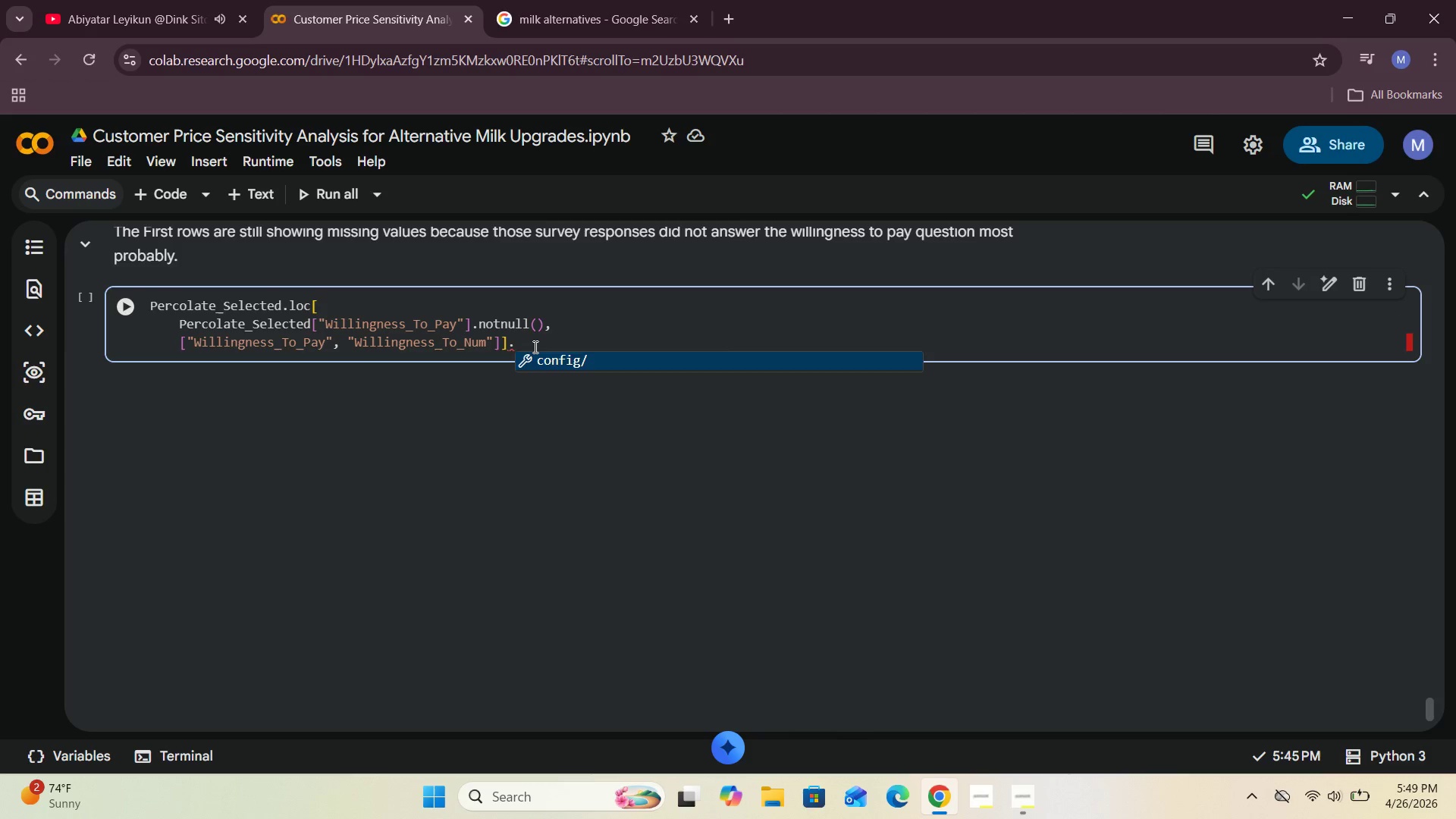 
type(head()
 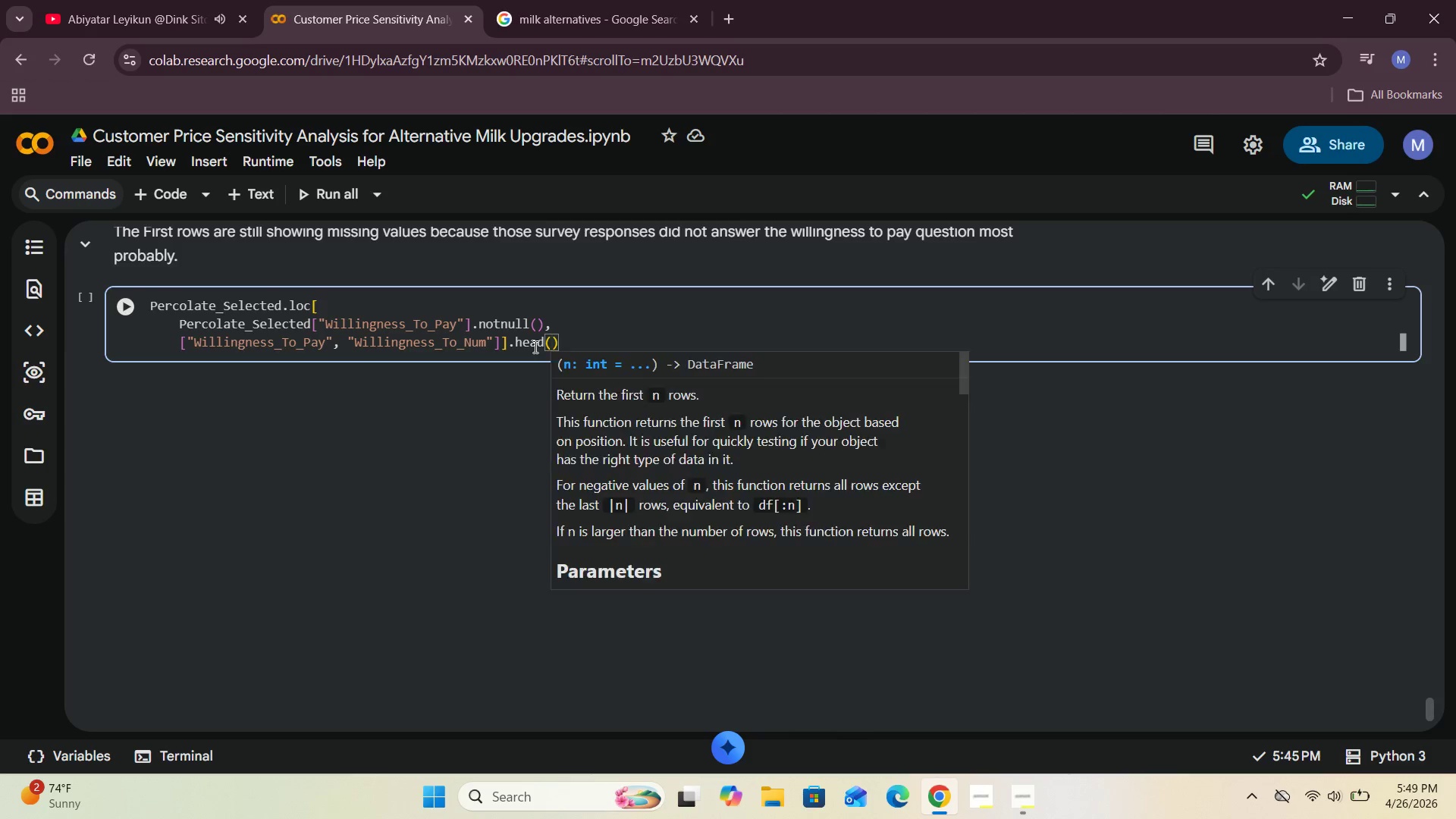 
left_click([132, 303])
 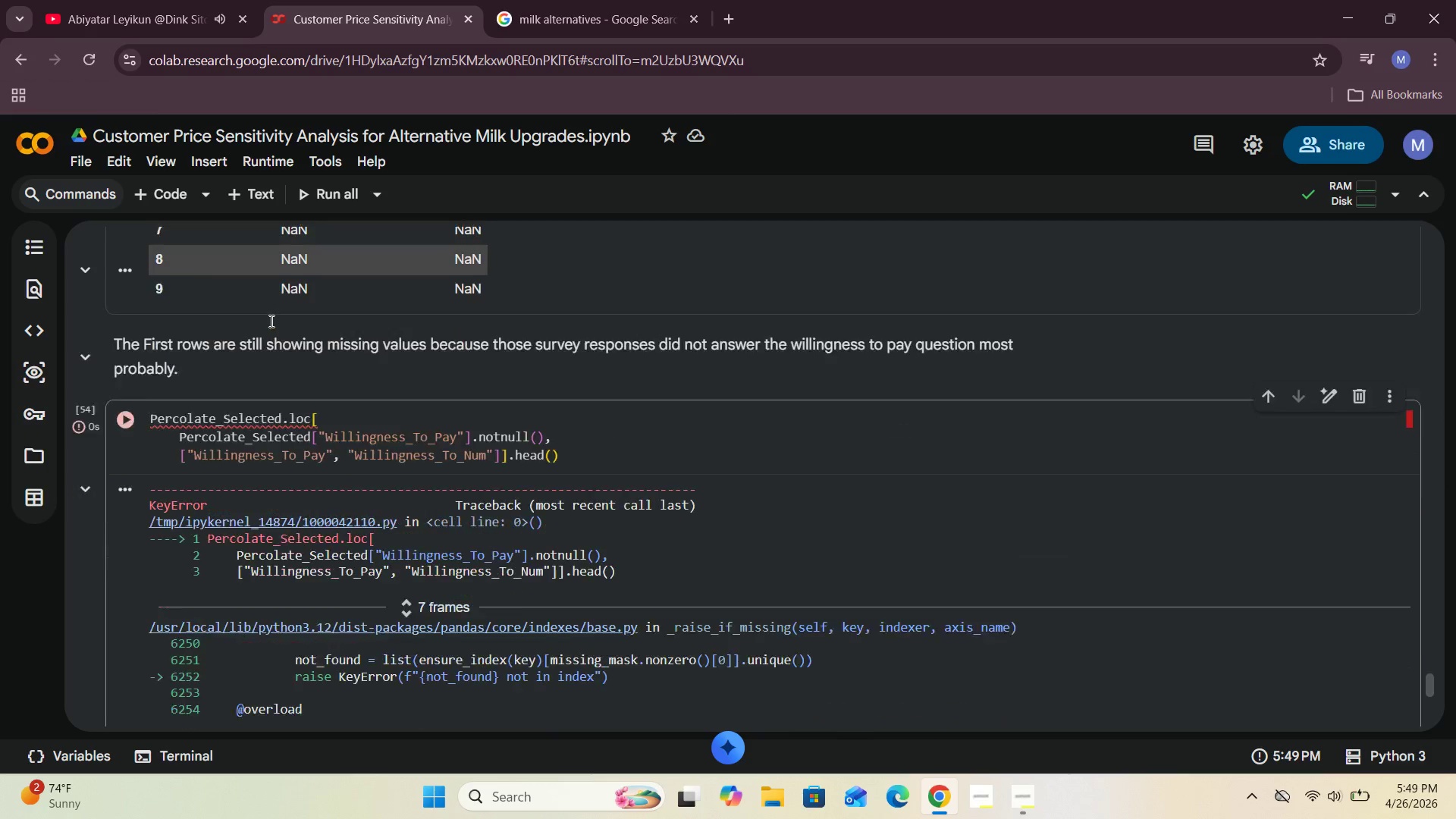 
wait(5.59)
 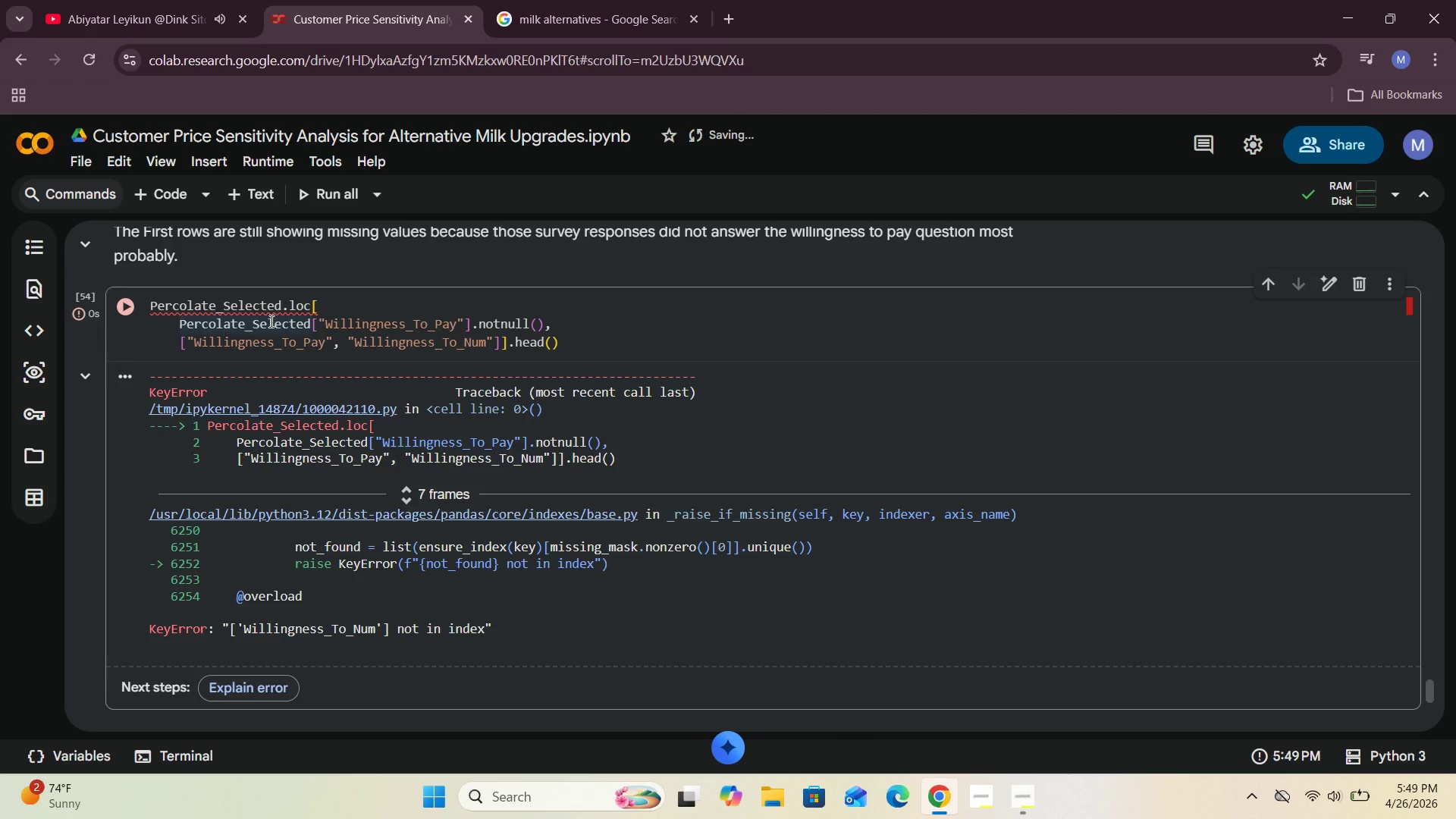 
left_click([459, 437])
 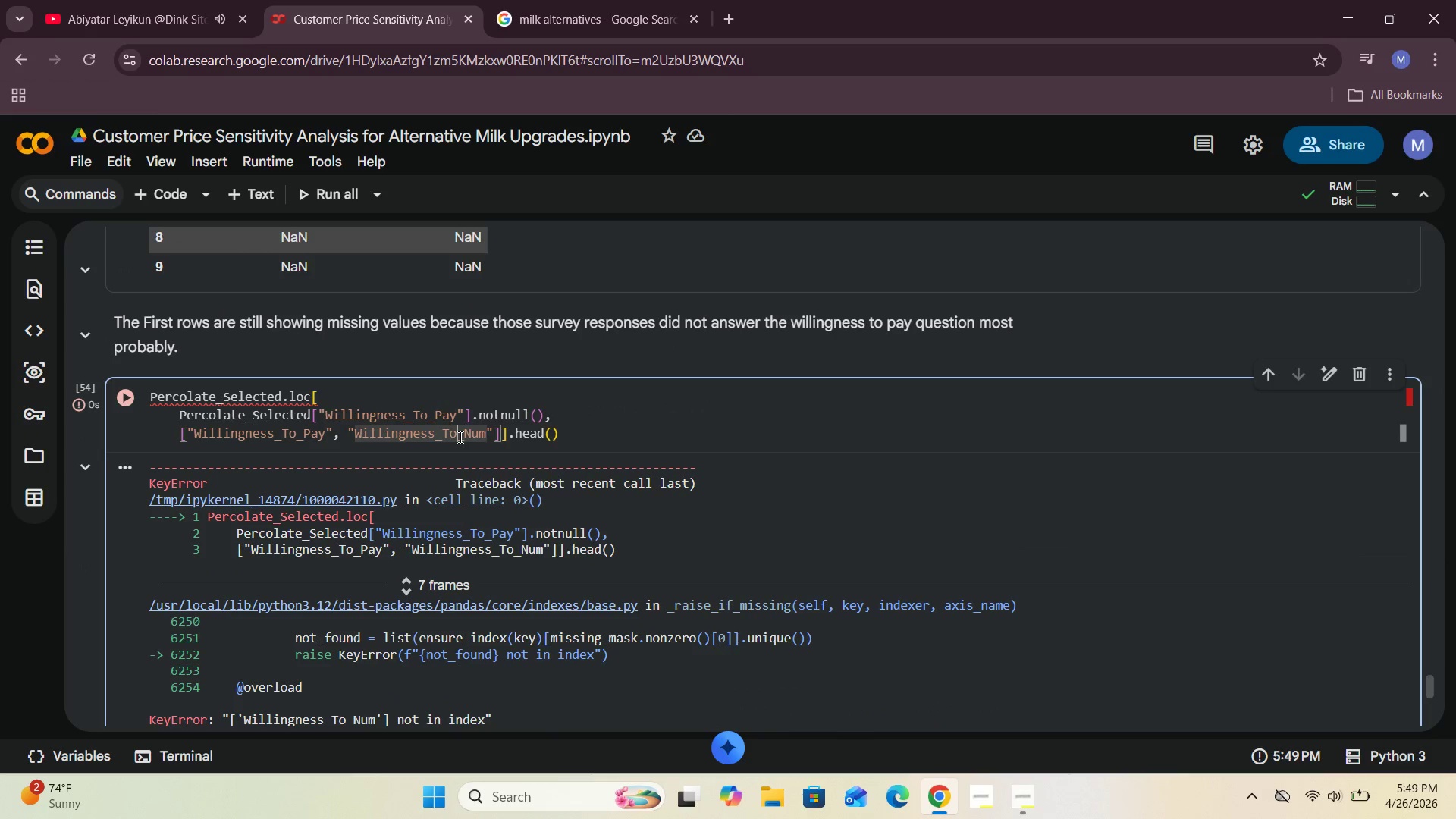 
type(Pay)
 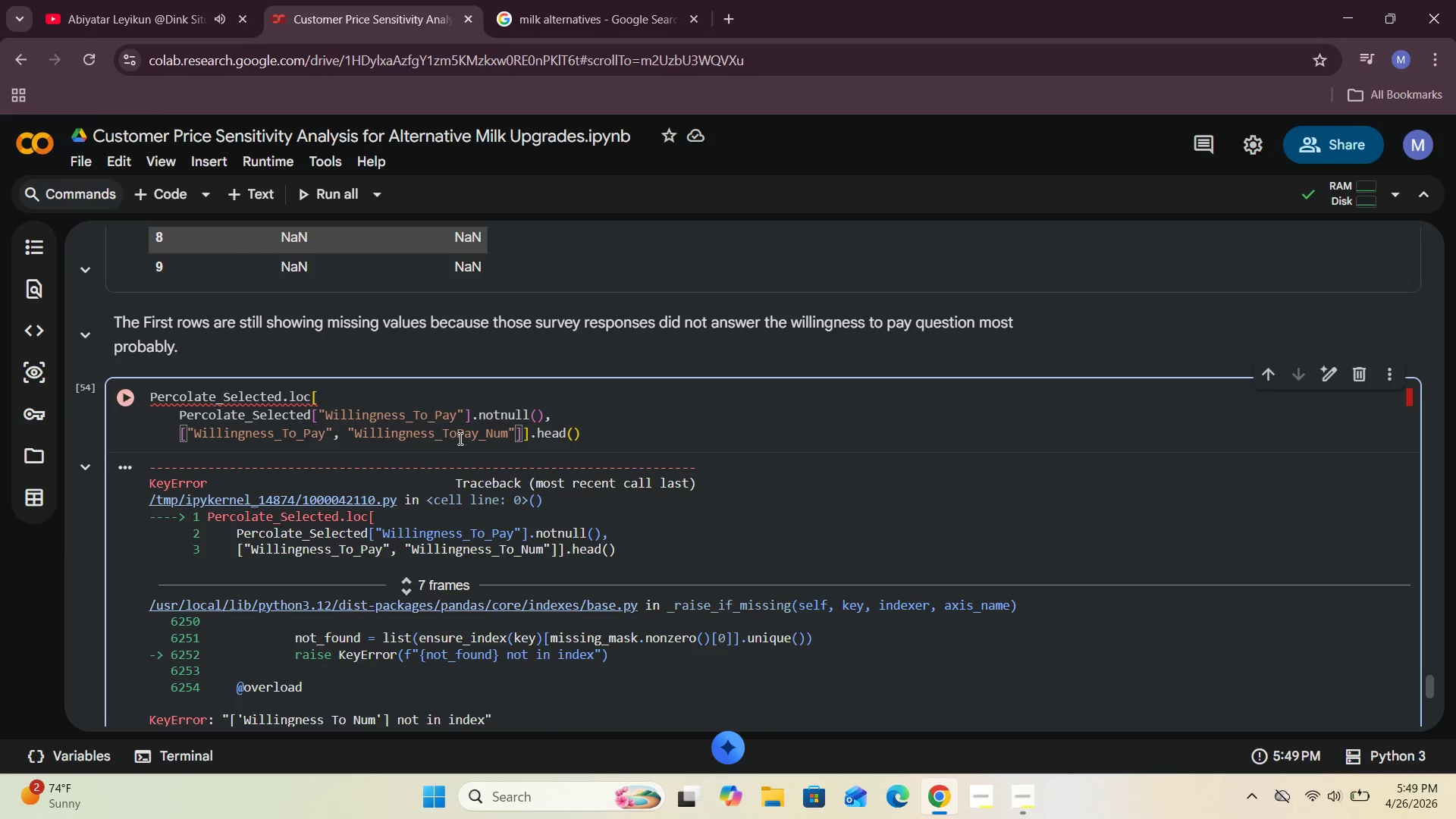 
left_click([453, 433])
 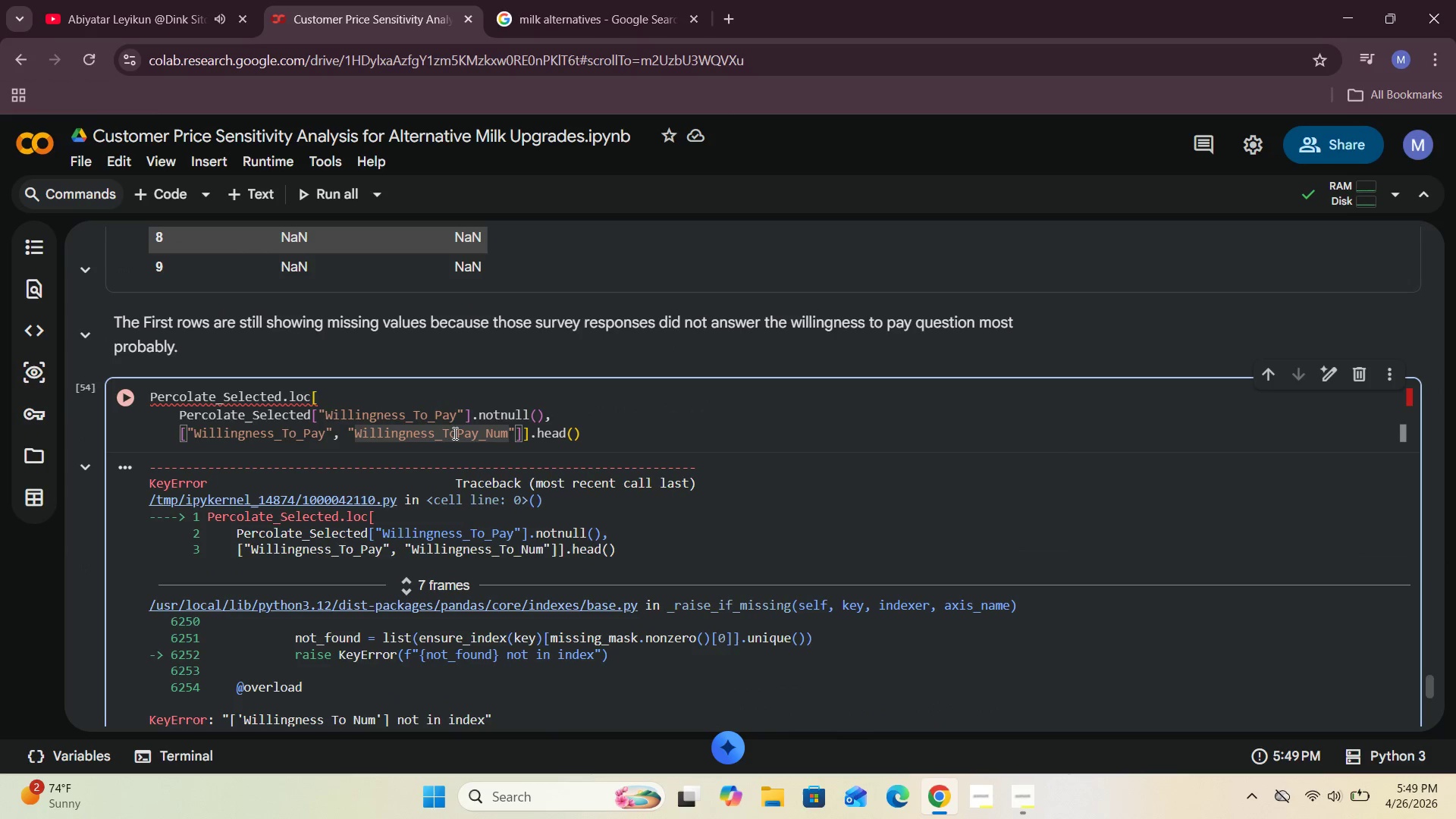 
key(Shift+Minus)
 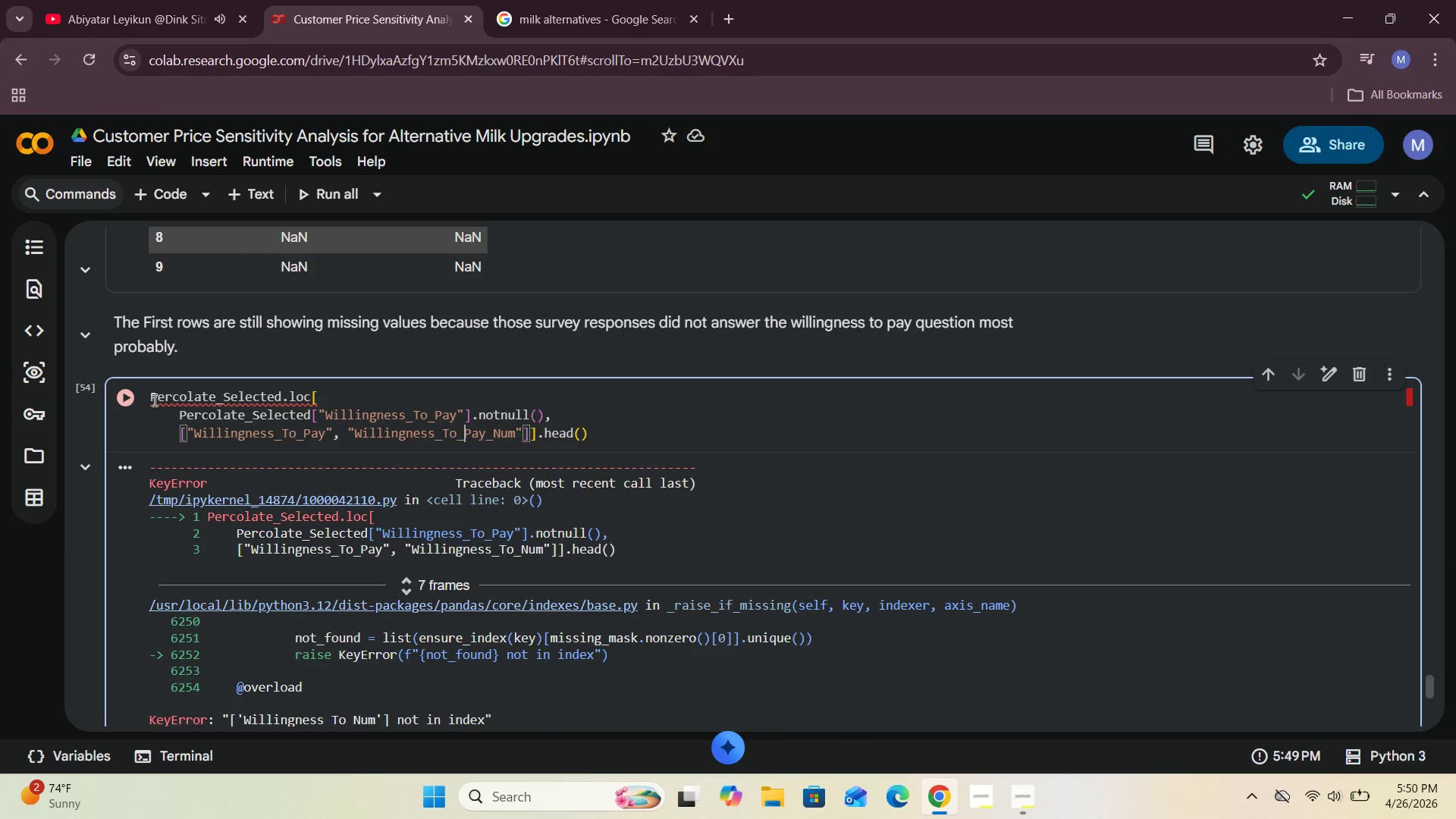 
left_click([124, 392])
 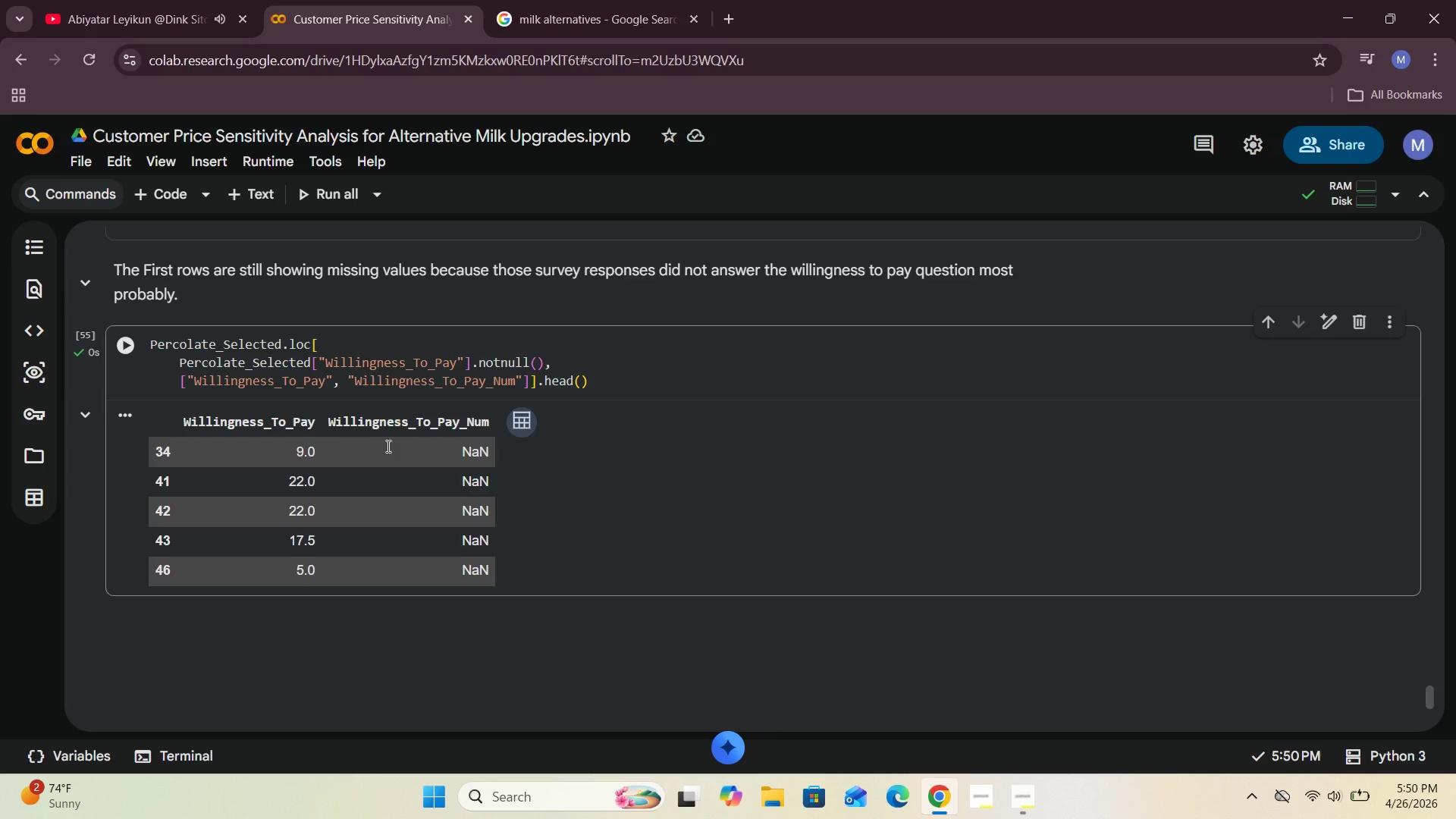 
wait(53.72)
 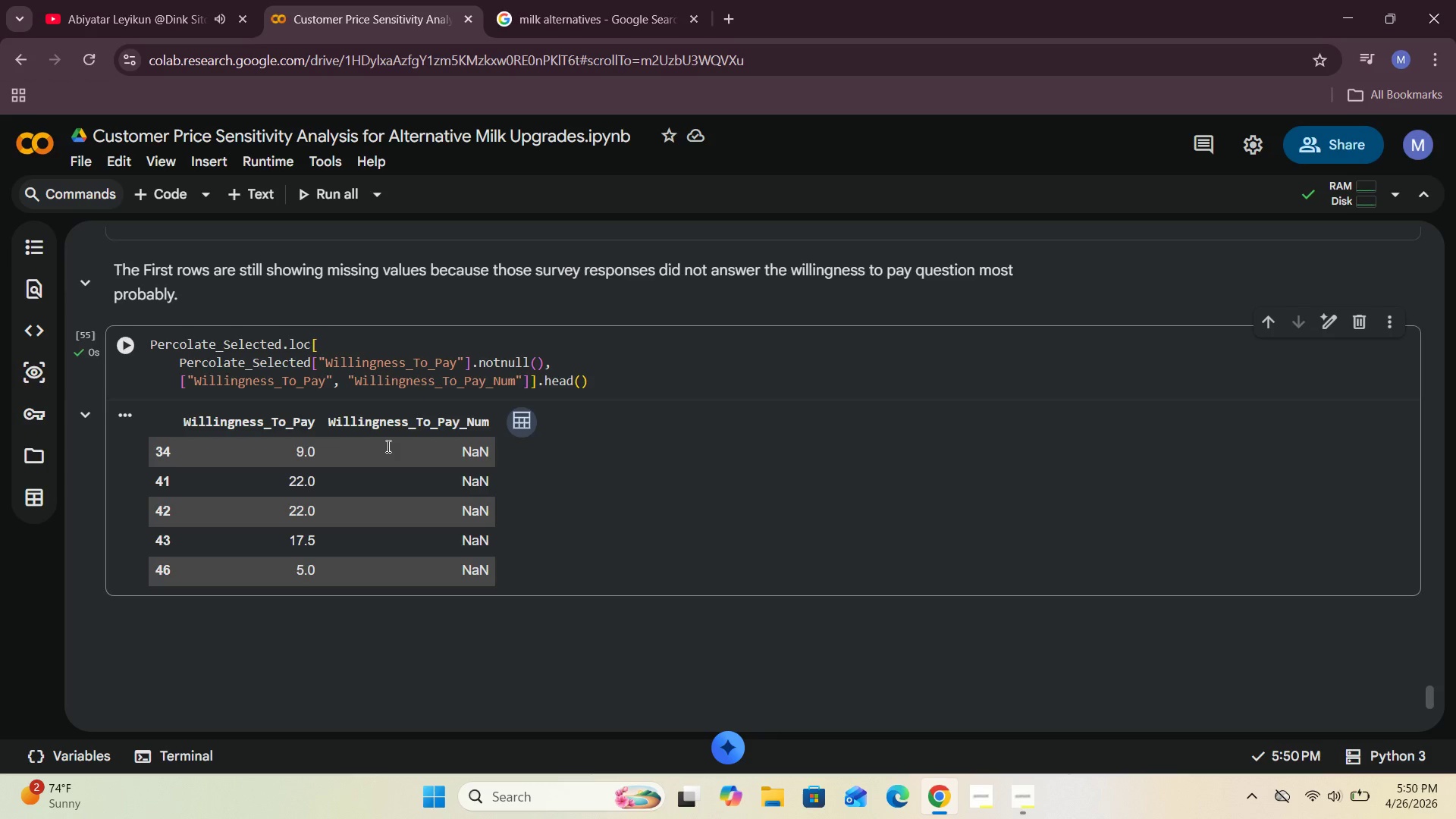 
left_click([190, 510])
 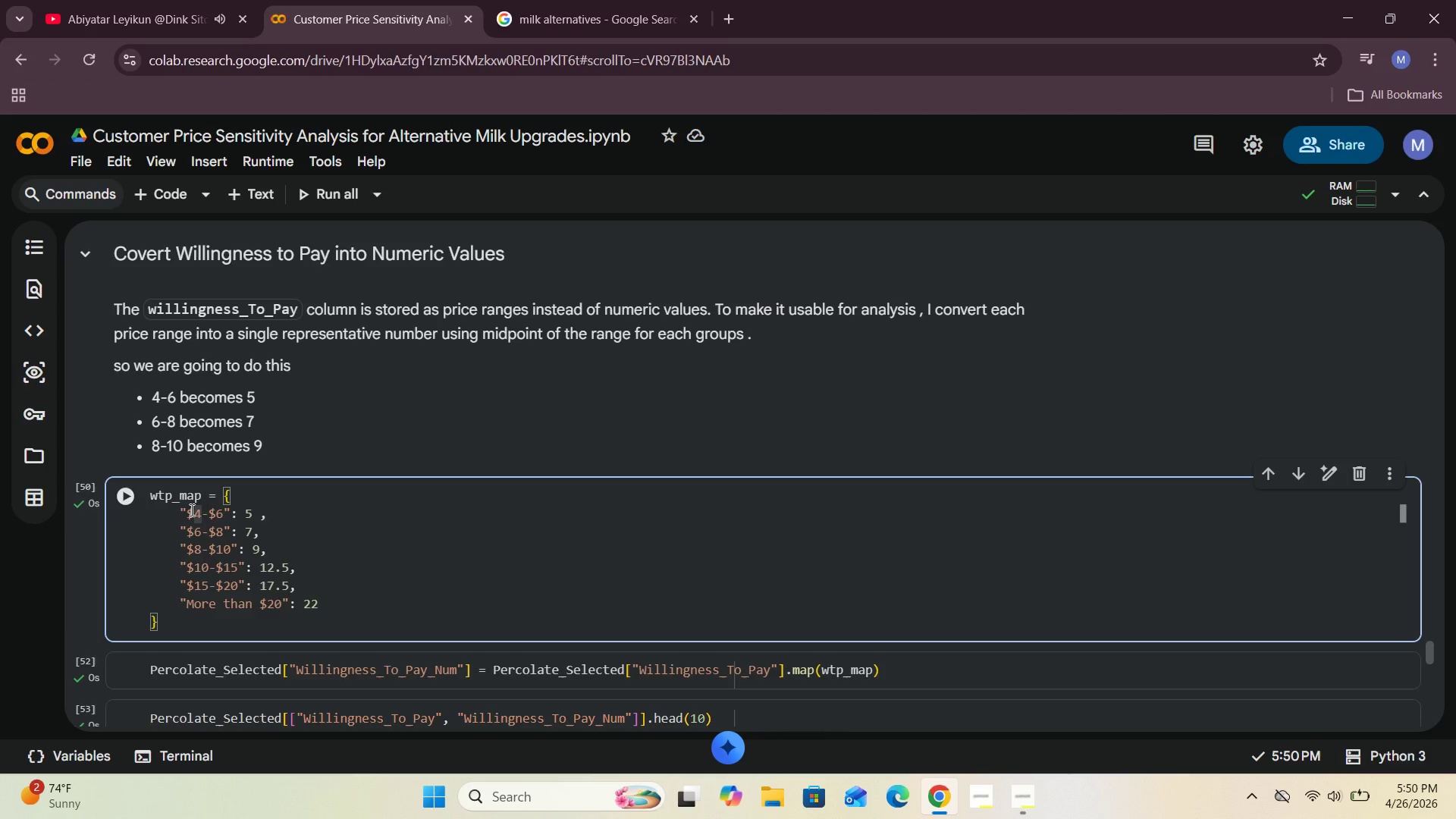 
key(Backspace)
 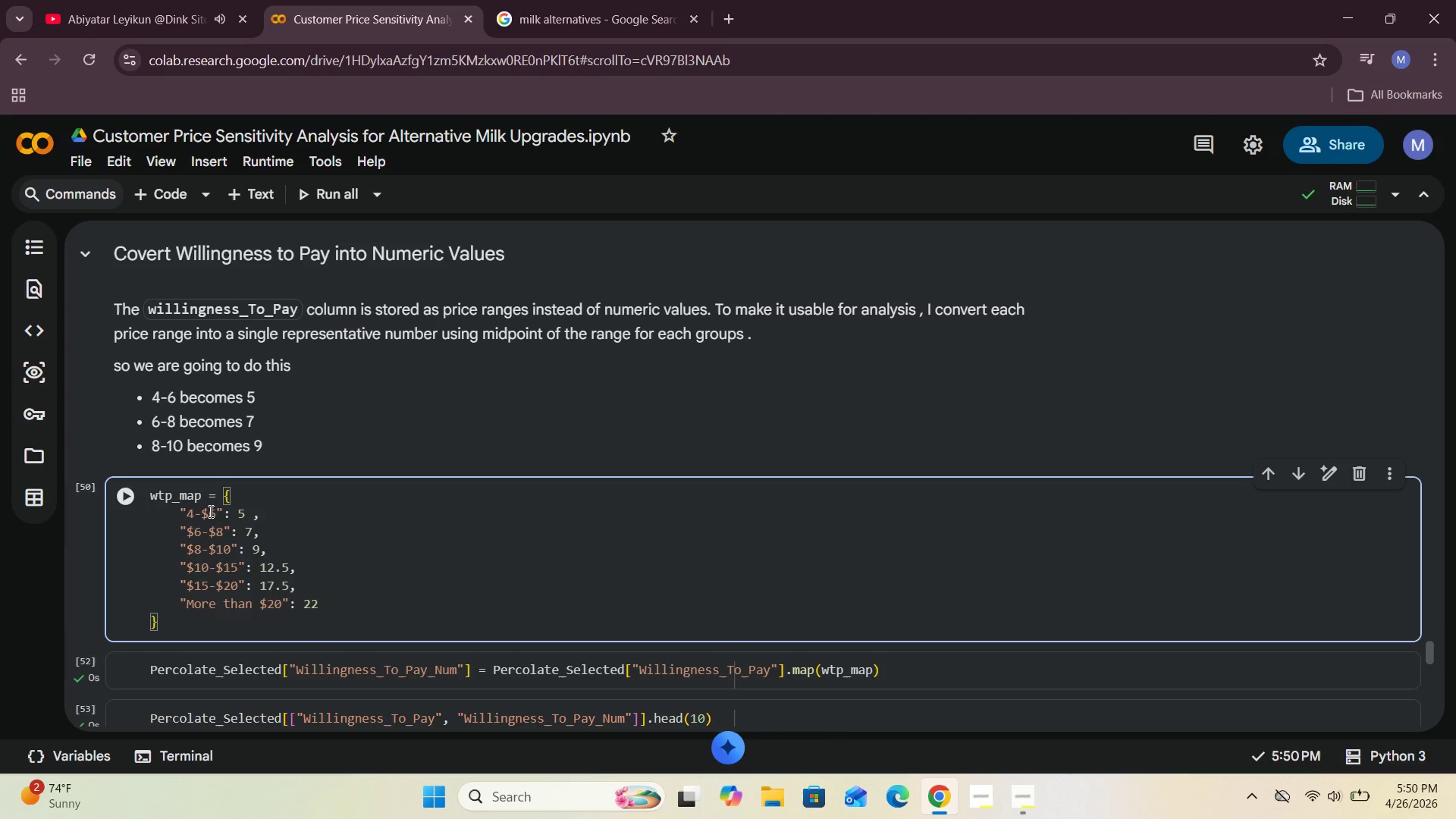 
left_click([209, 512])
 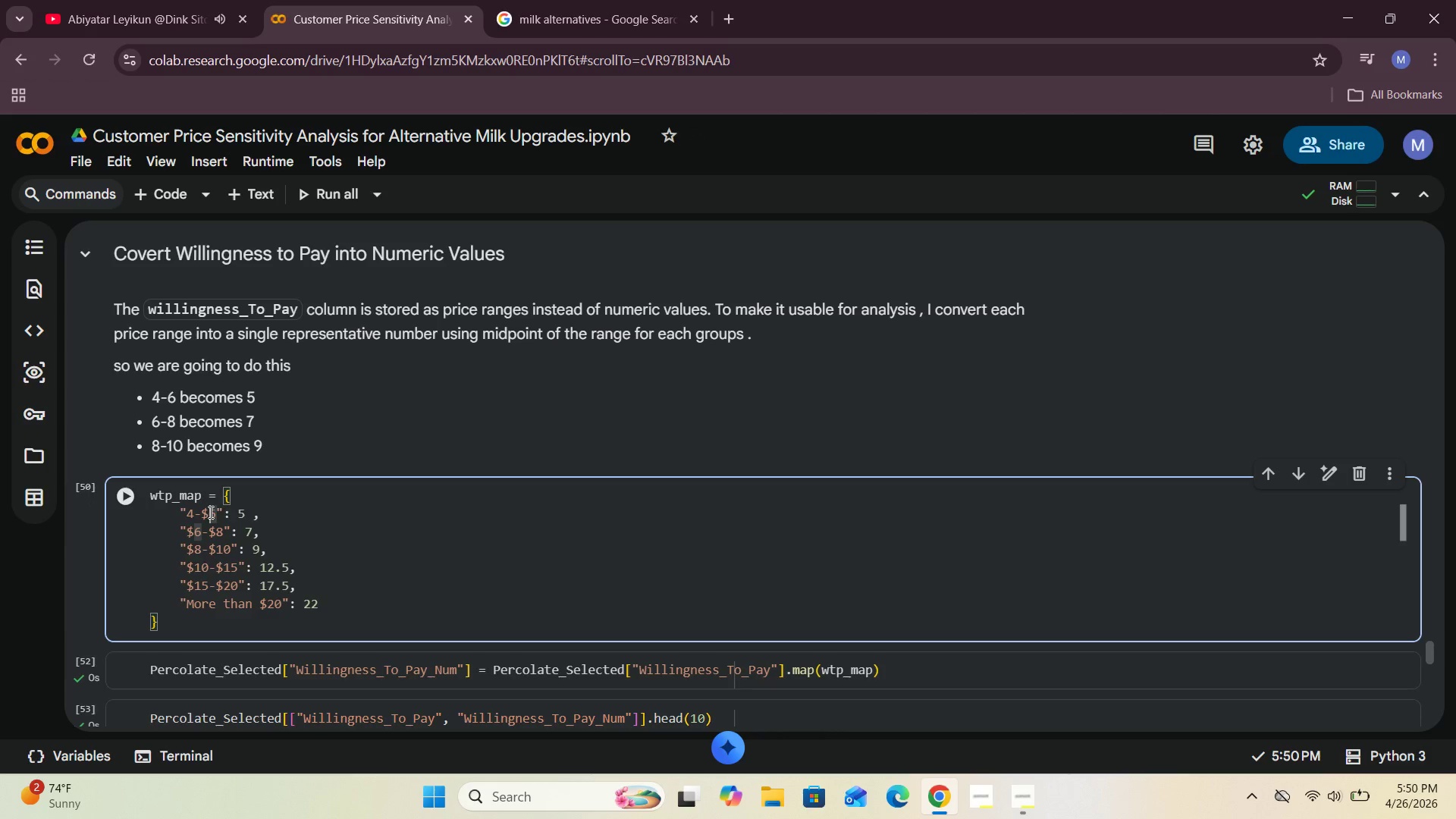 
key(Backspace)
 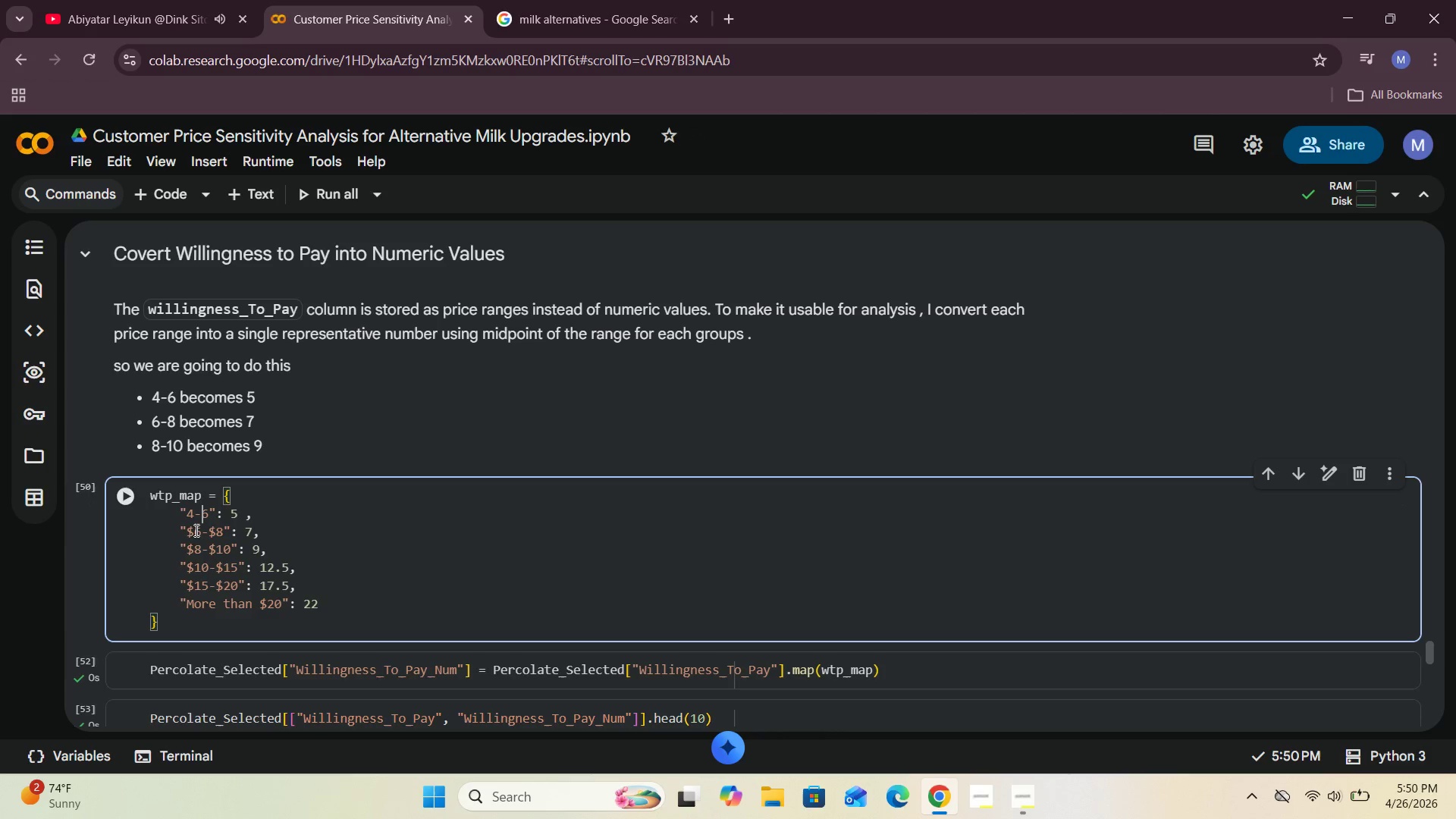 
left_click([193, 529])
 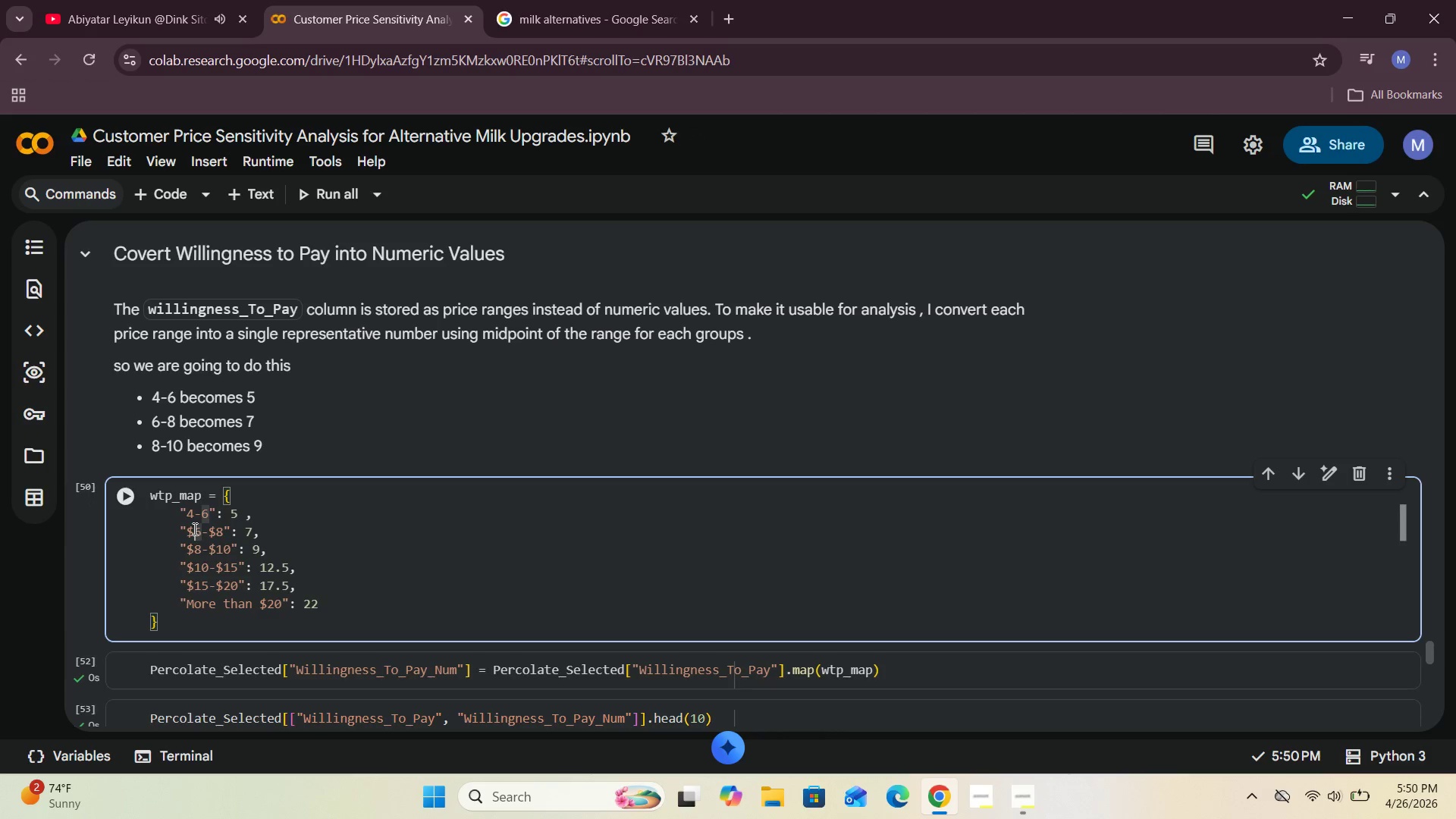 
key(Backspace)
 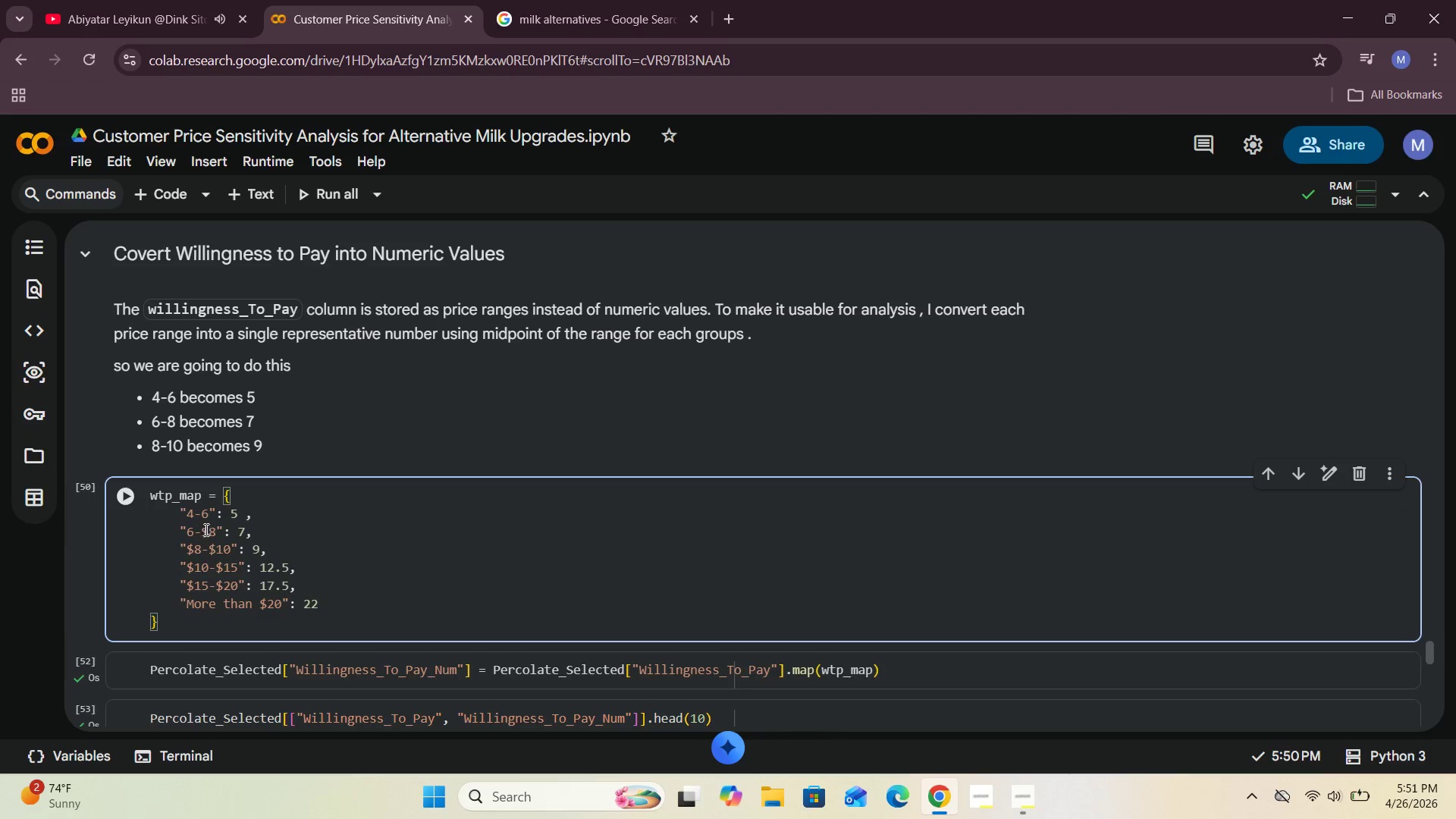 
left_click([206, 530])
 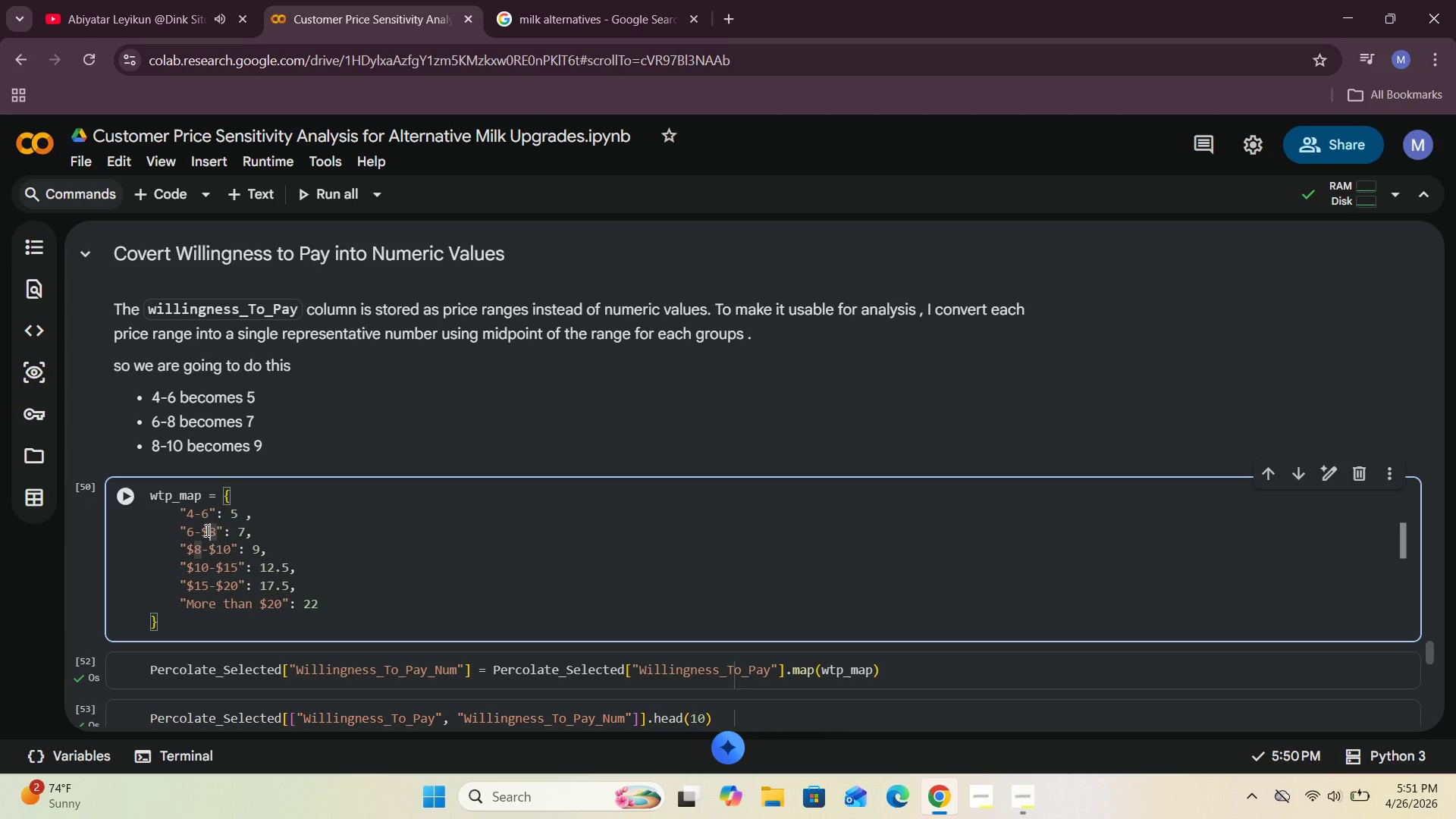 
key(Backspace)
 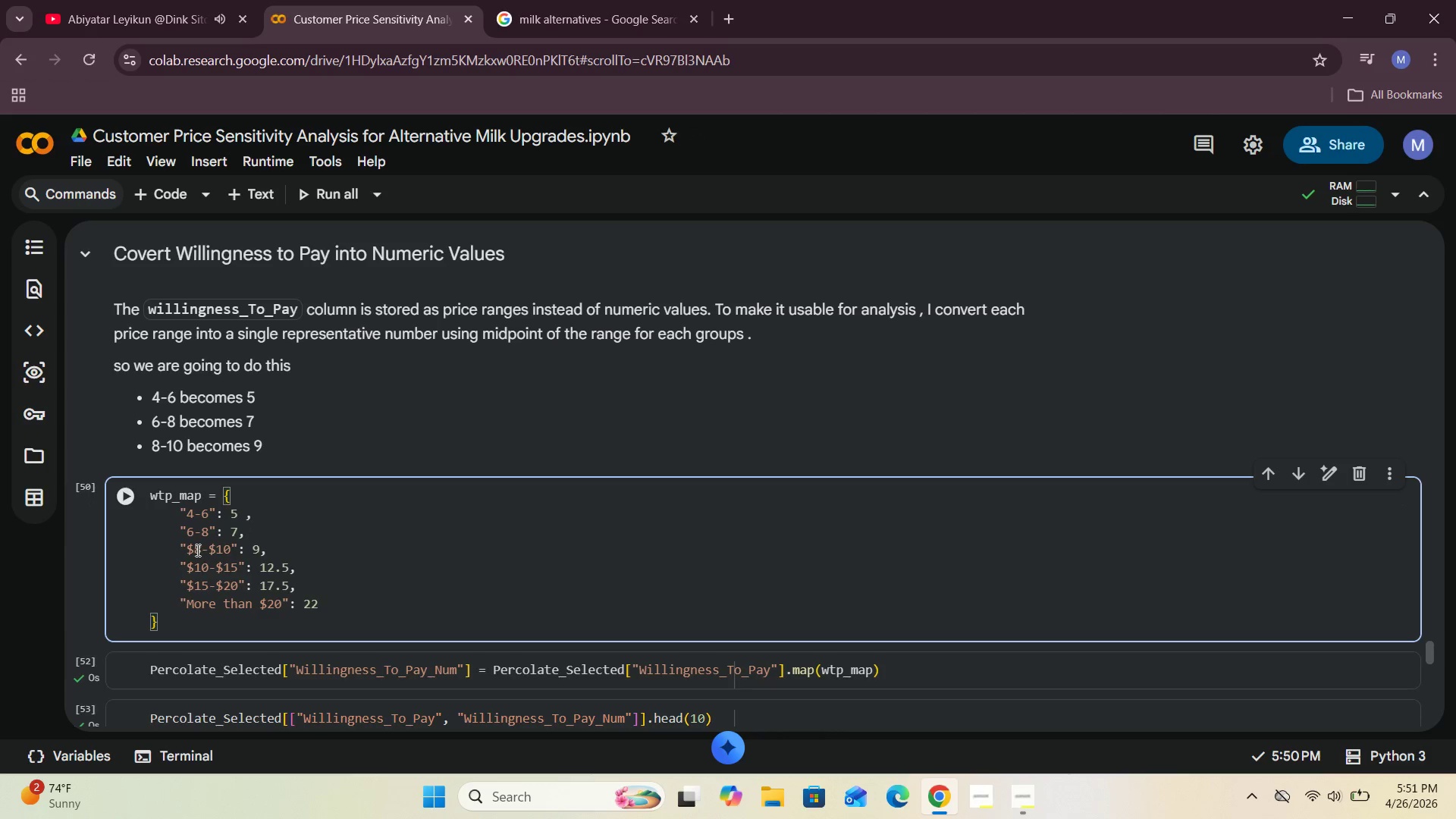 
left_click([195, 549])
 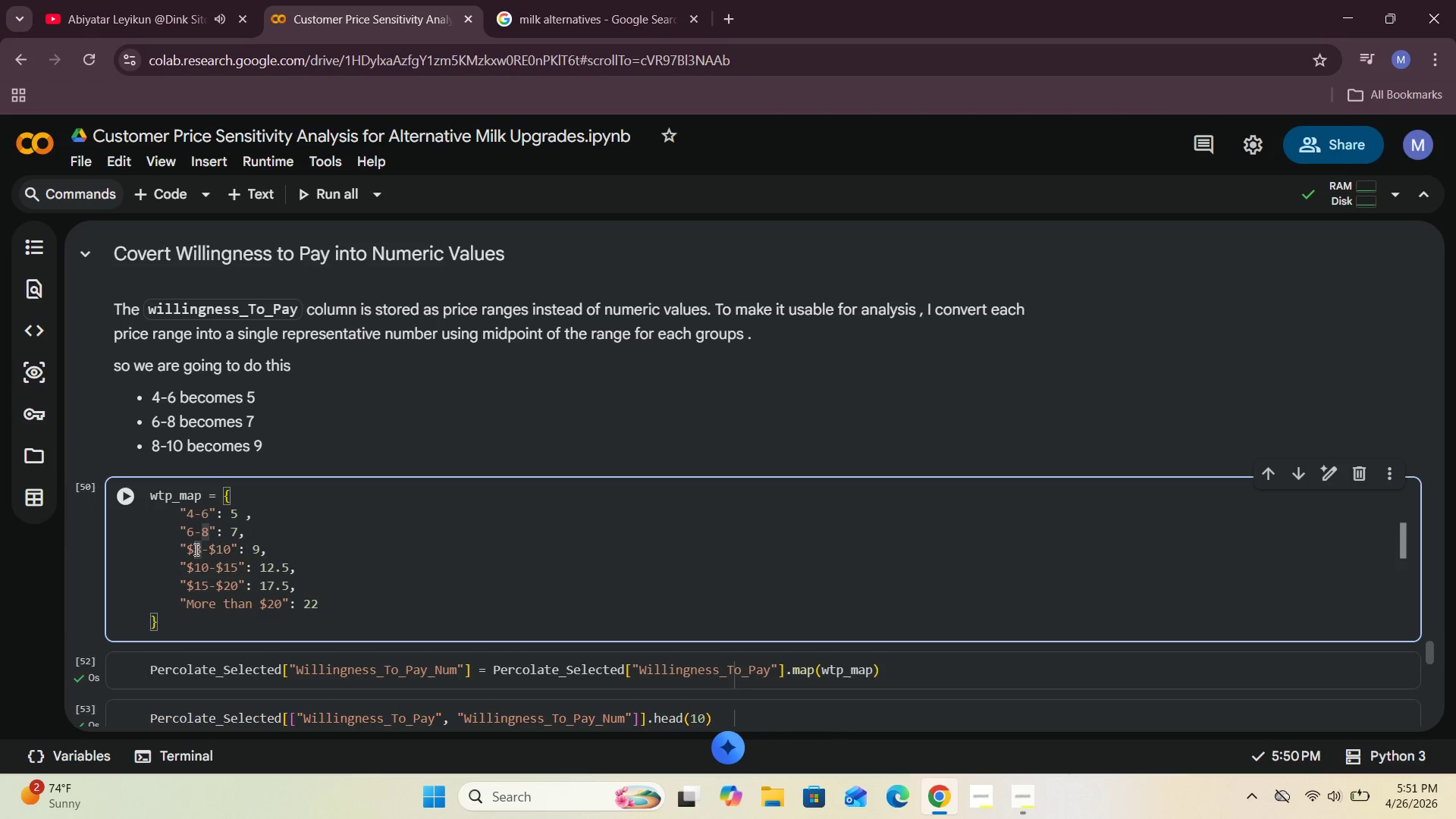 
key(Backspace)
 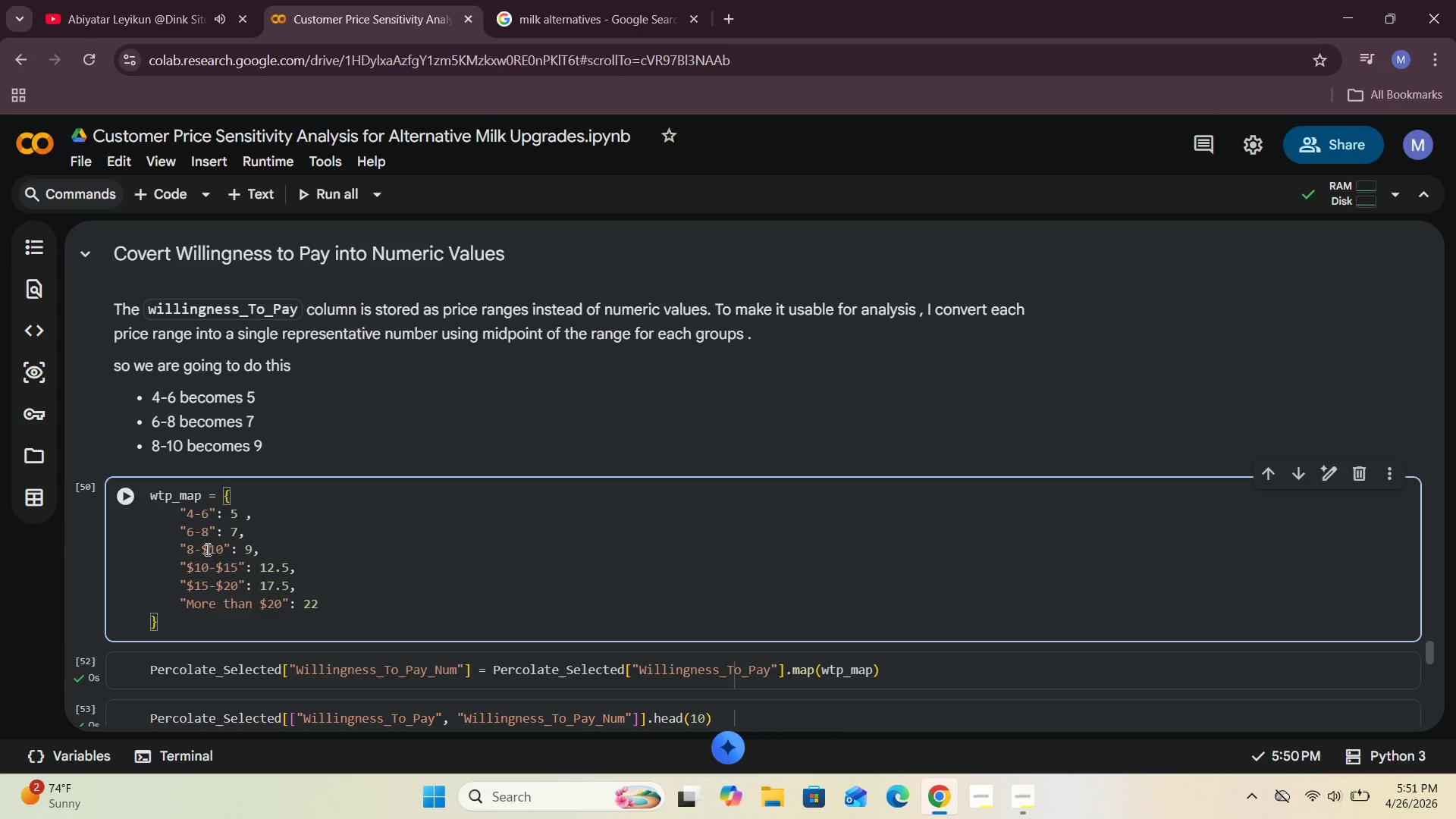 
left_click([207, 549])
 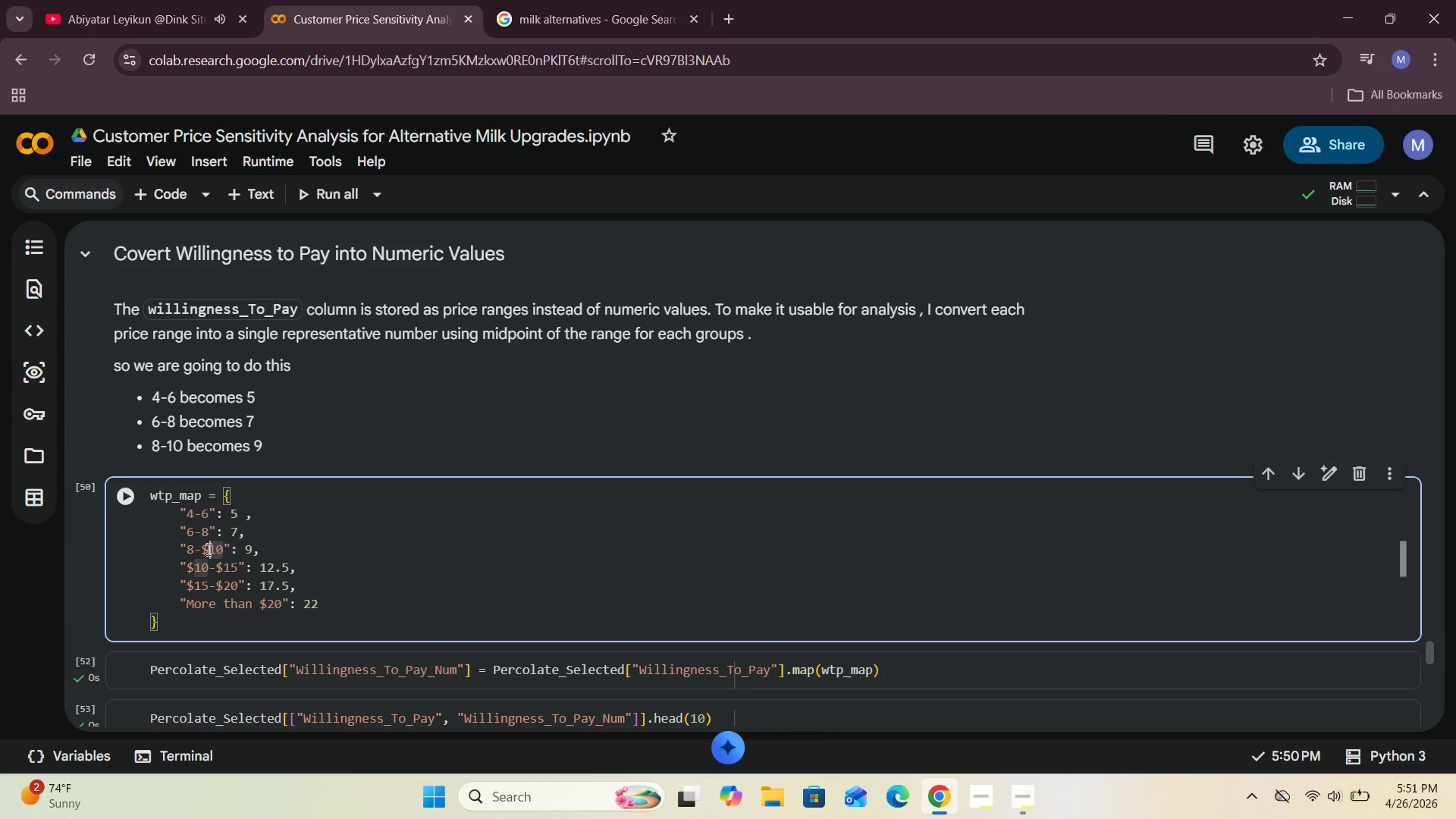 
key(Backspace)
 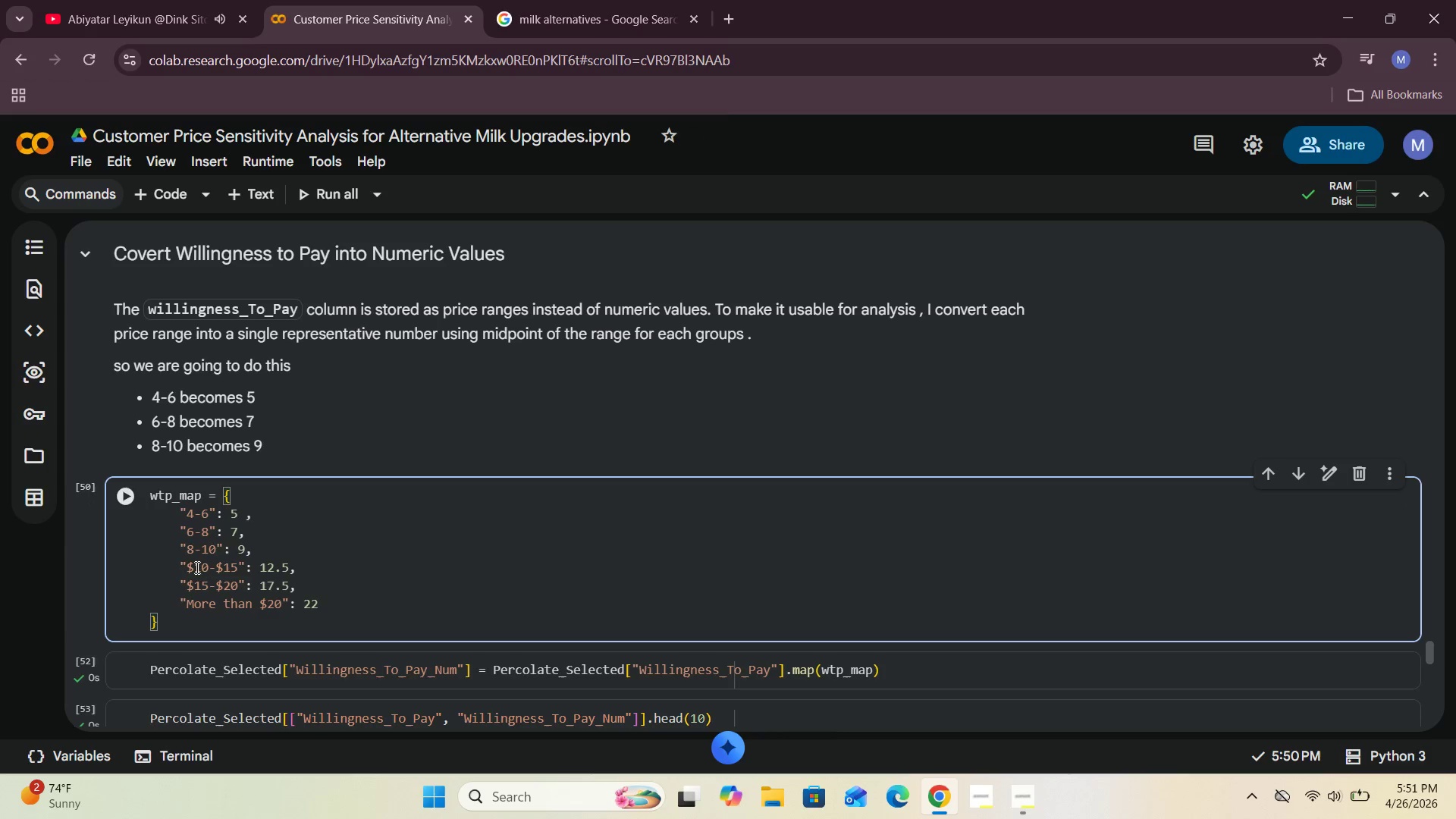 
left_click([194, 569])
 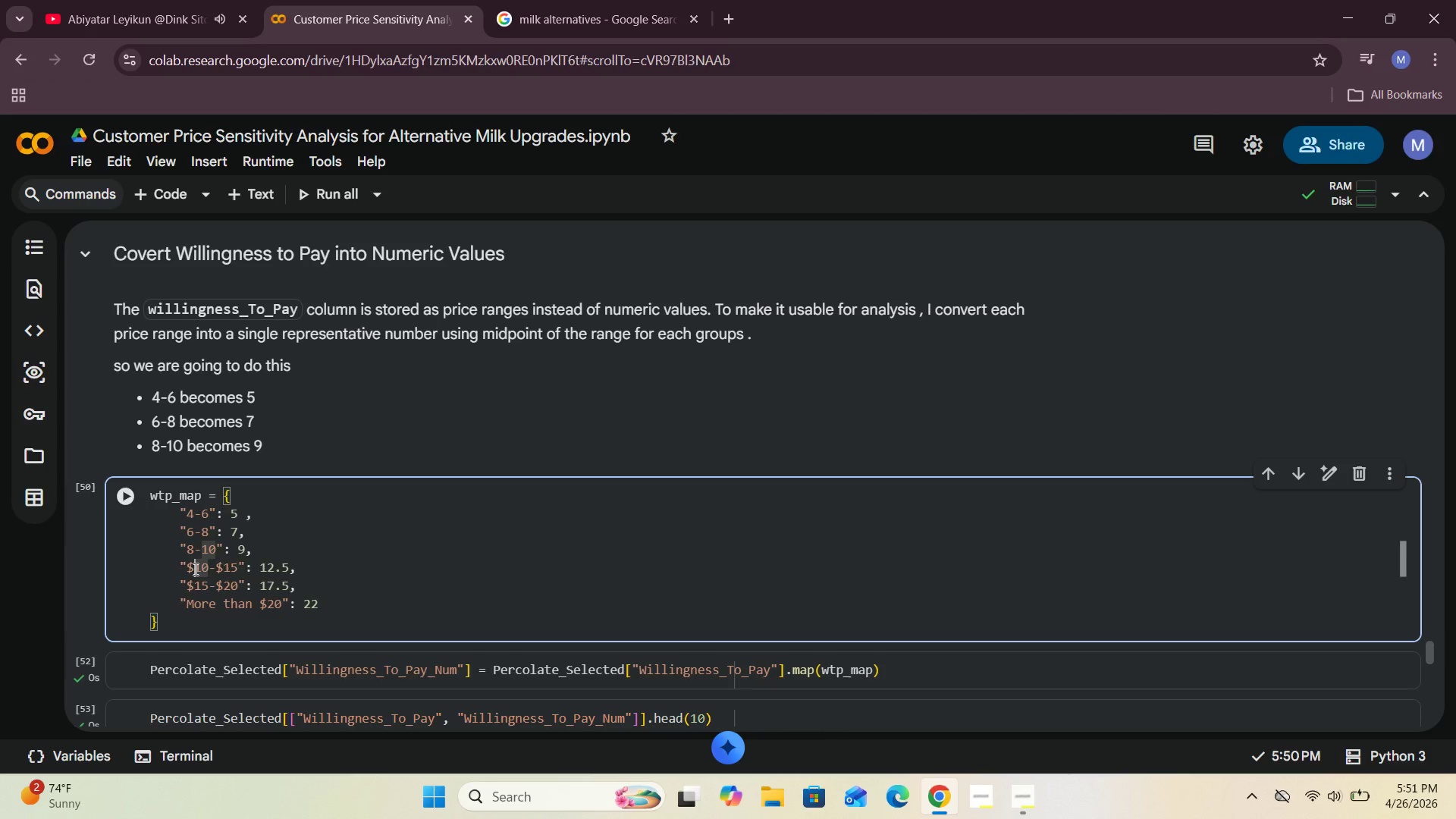 
key(Backspace)
 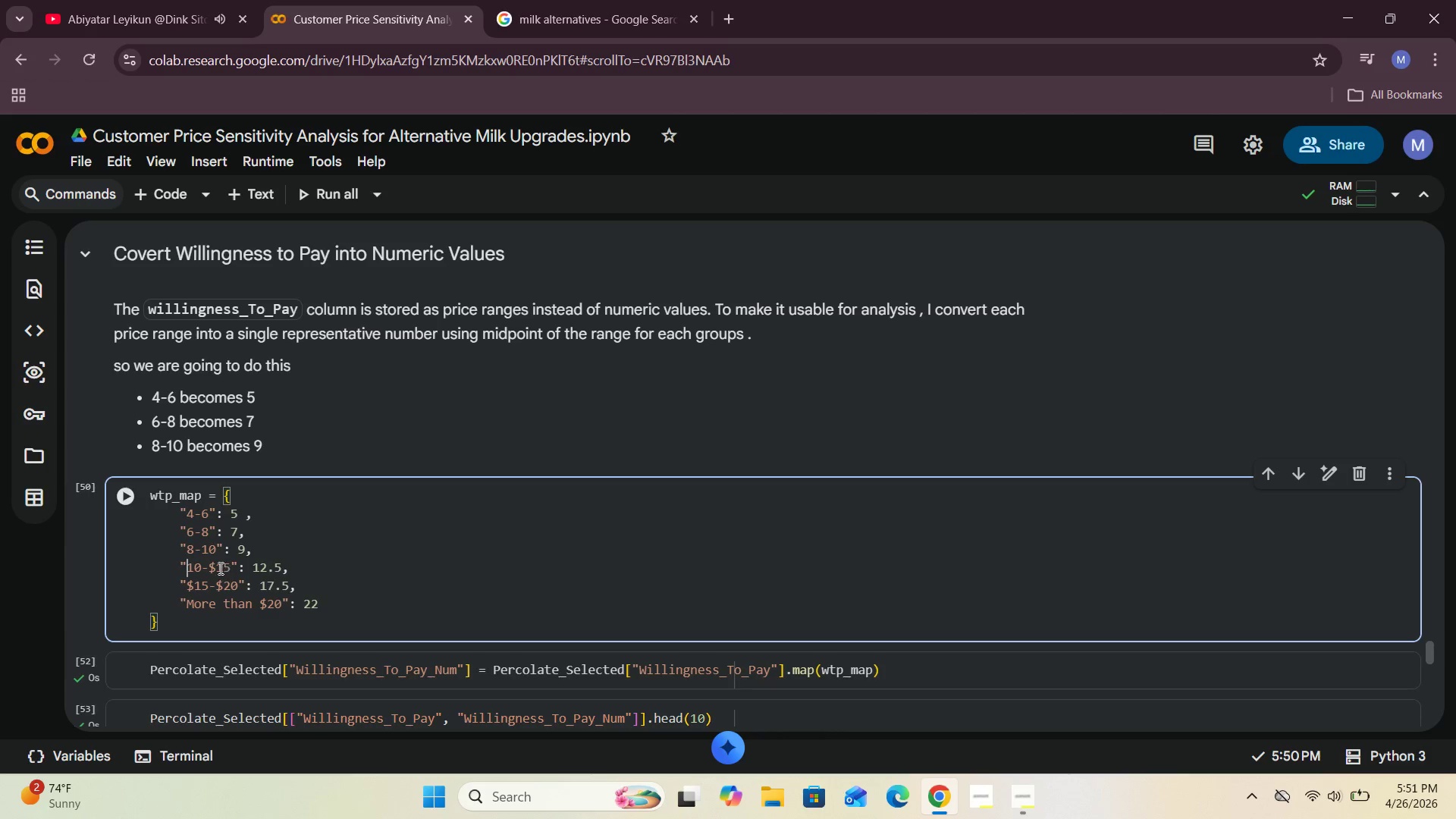 
left_click([217, 568])
 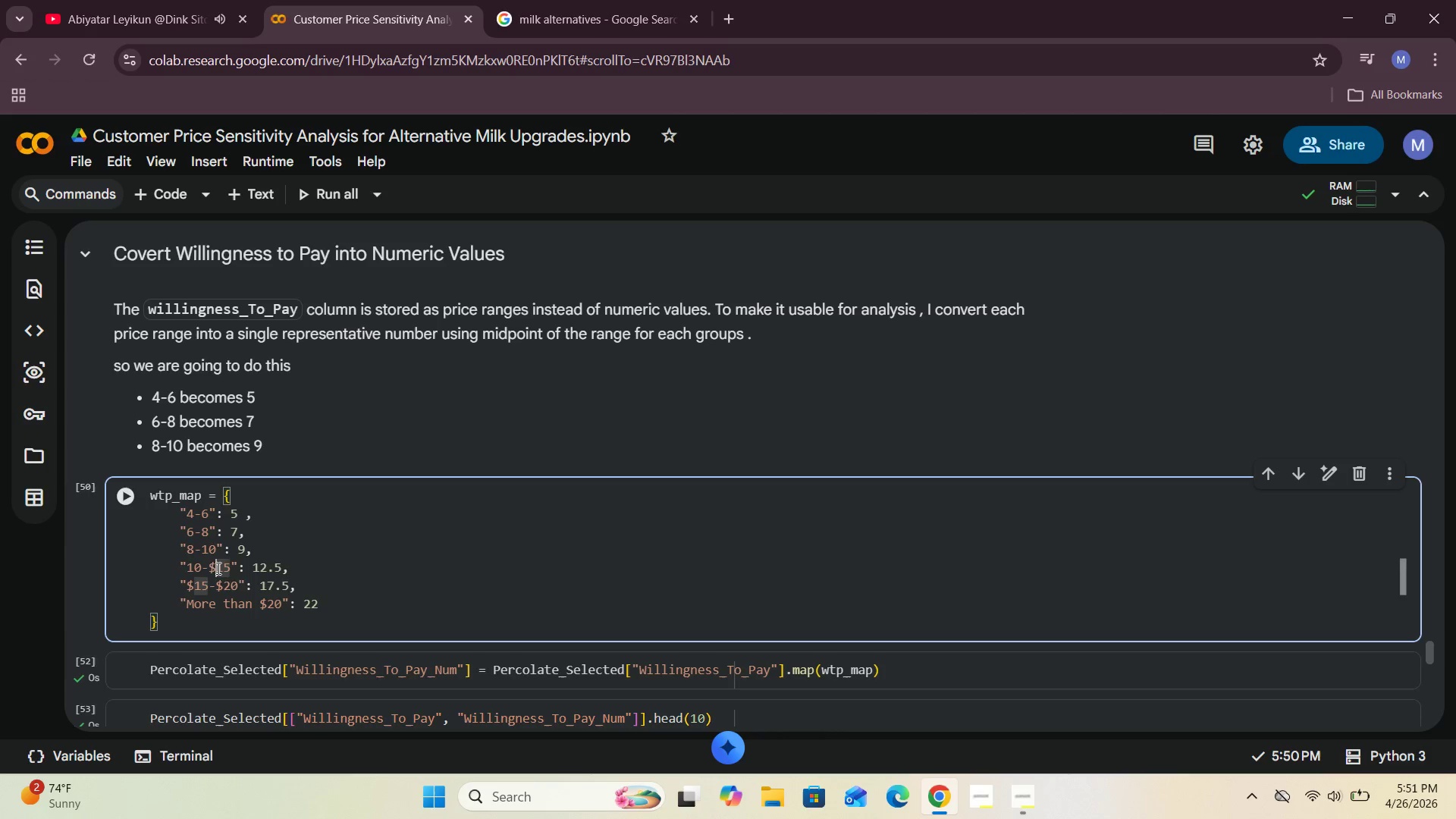 
key(Backspace)
 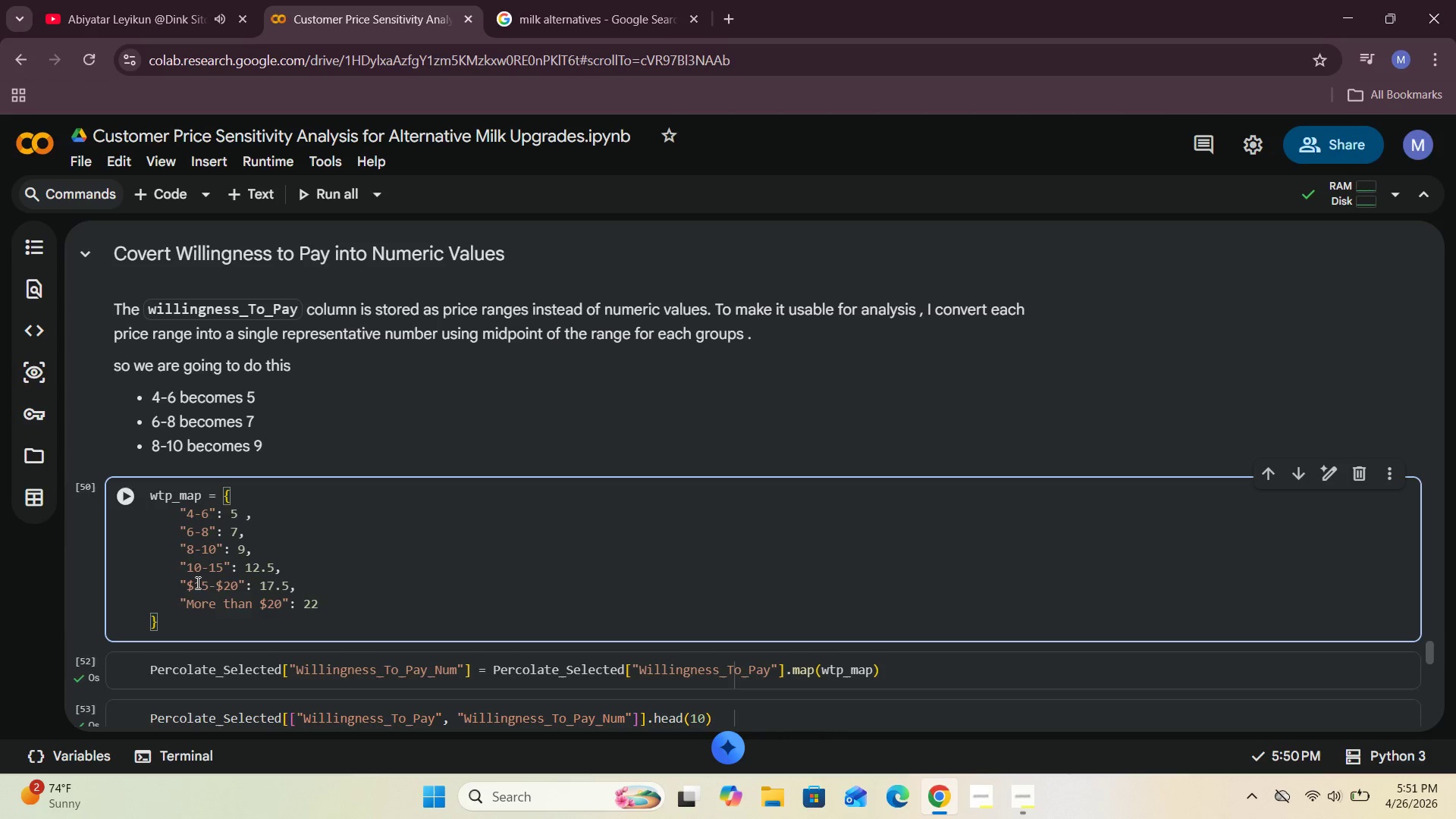 
left_click([196, 582])
 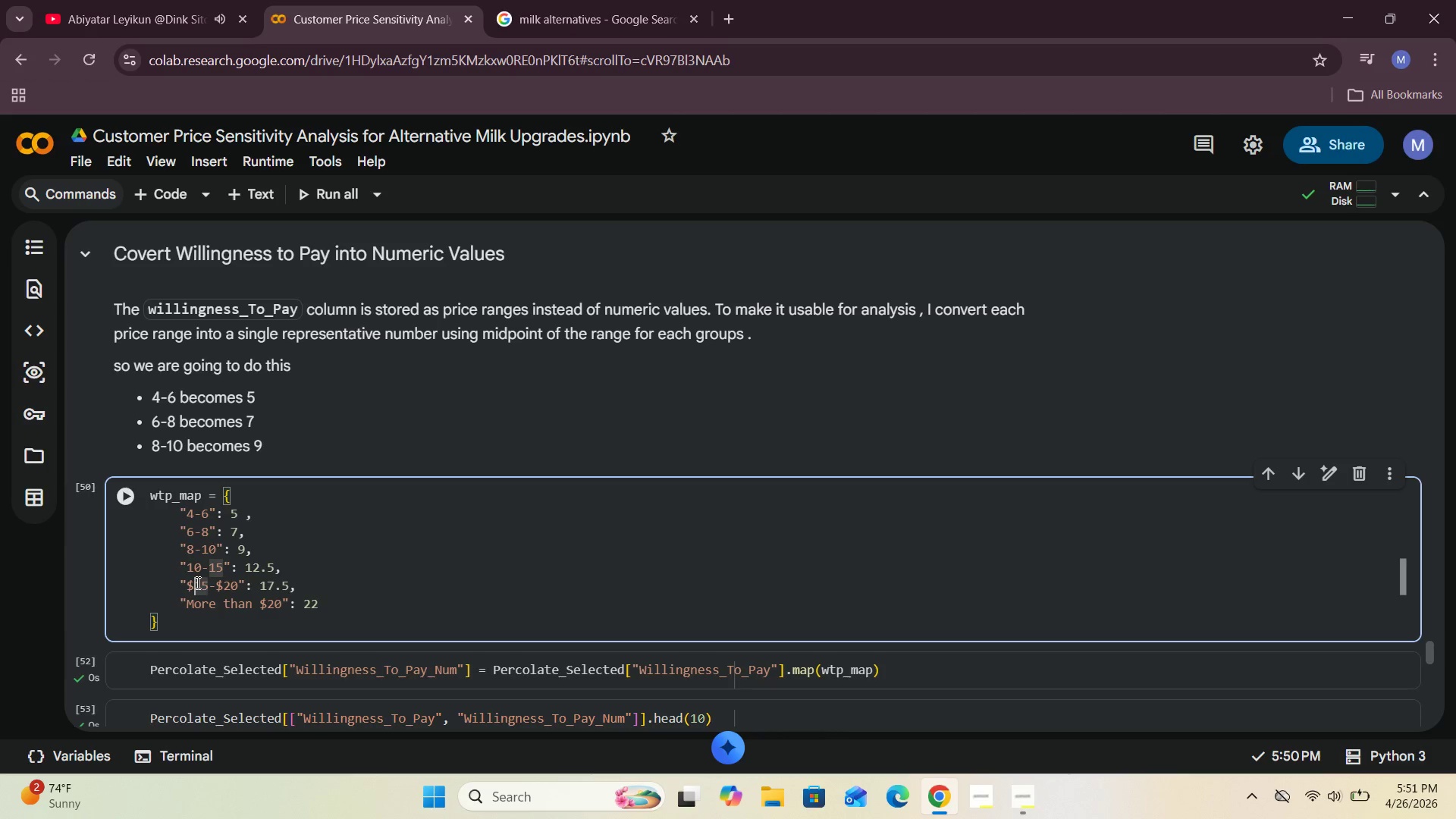 
key(Backspace)
 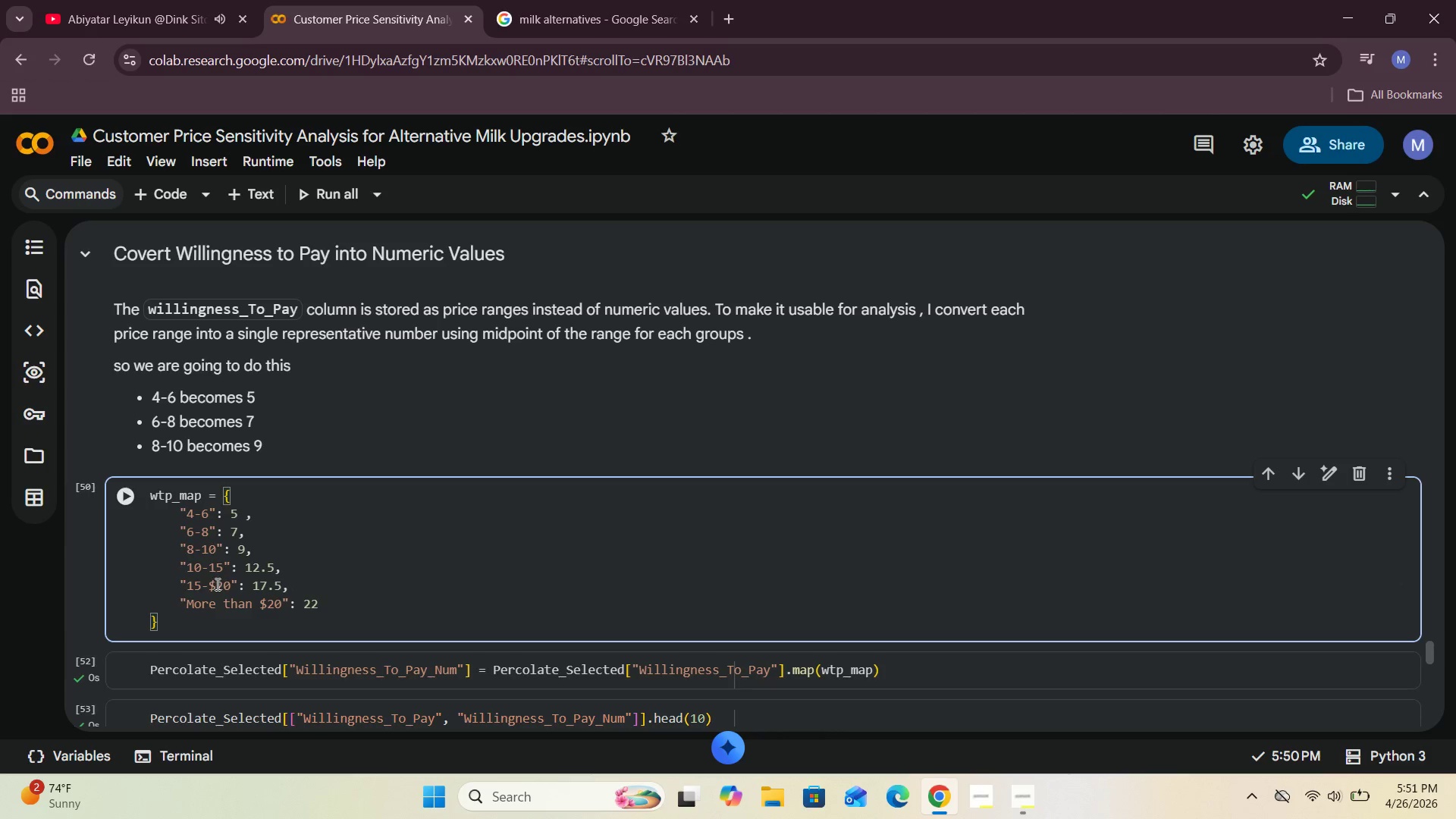 
left_click([217, 584])
 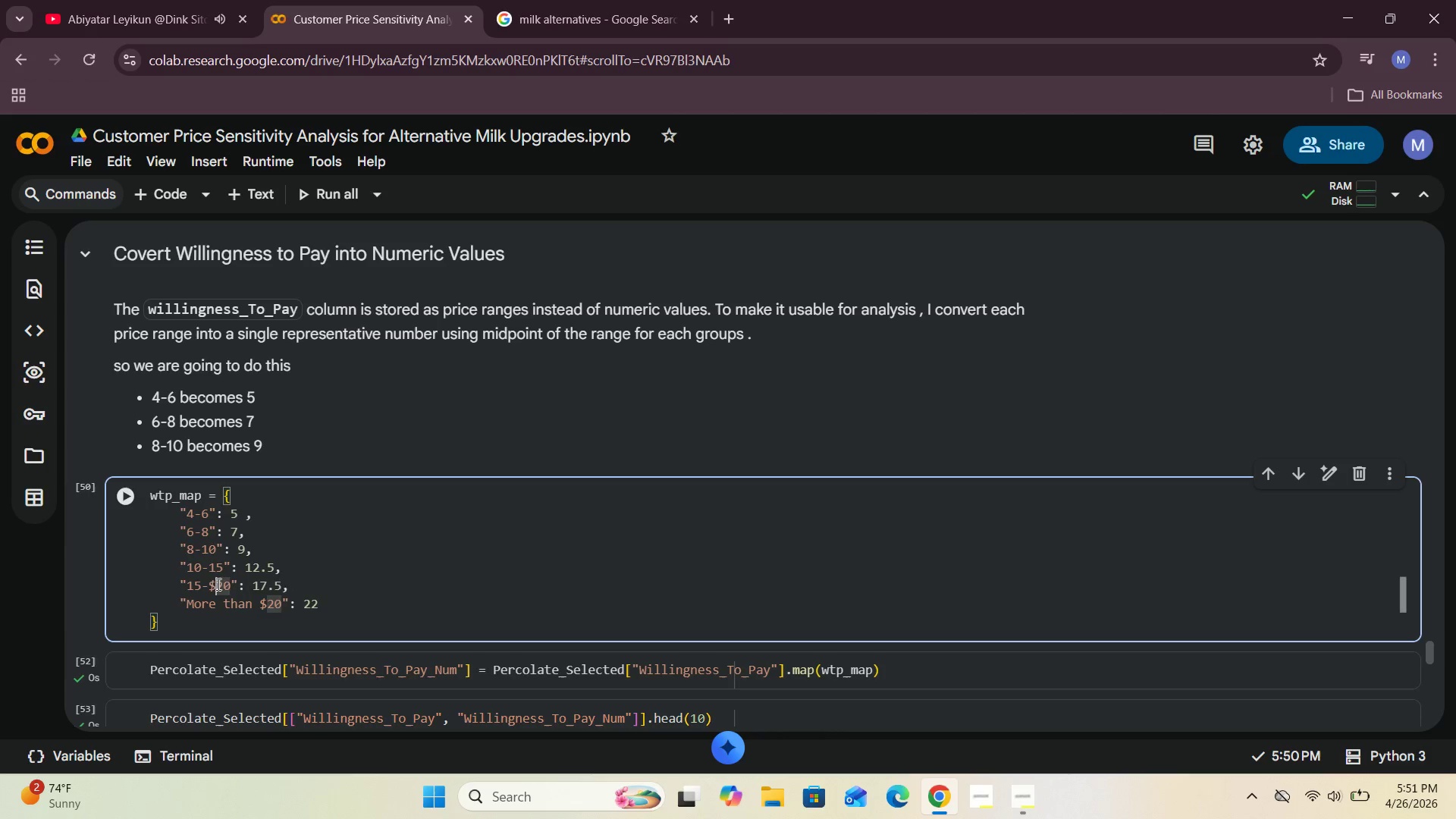 
key(Backspace)
 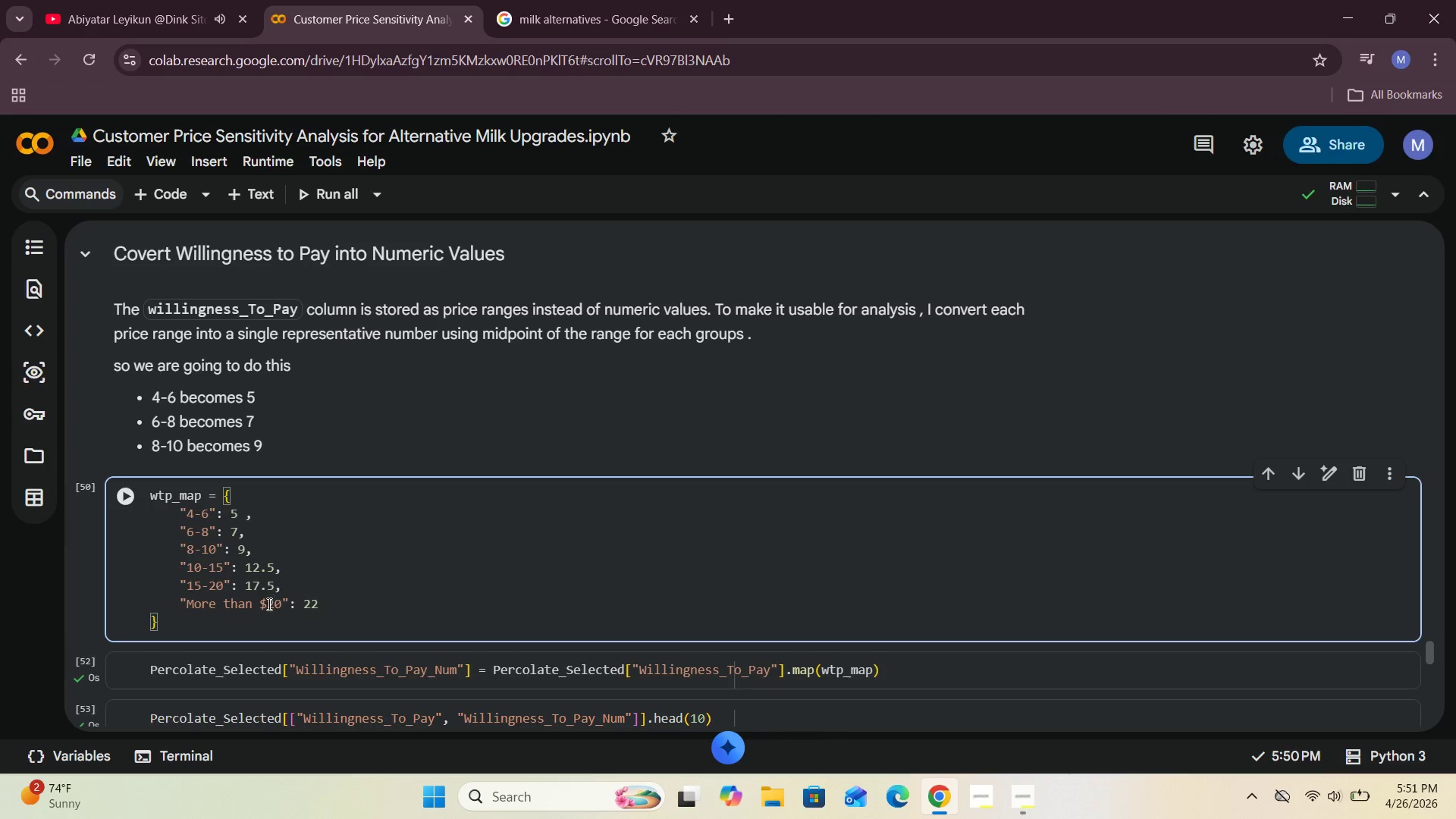 
left_click([268, 605])
 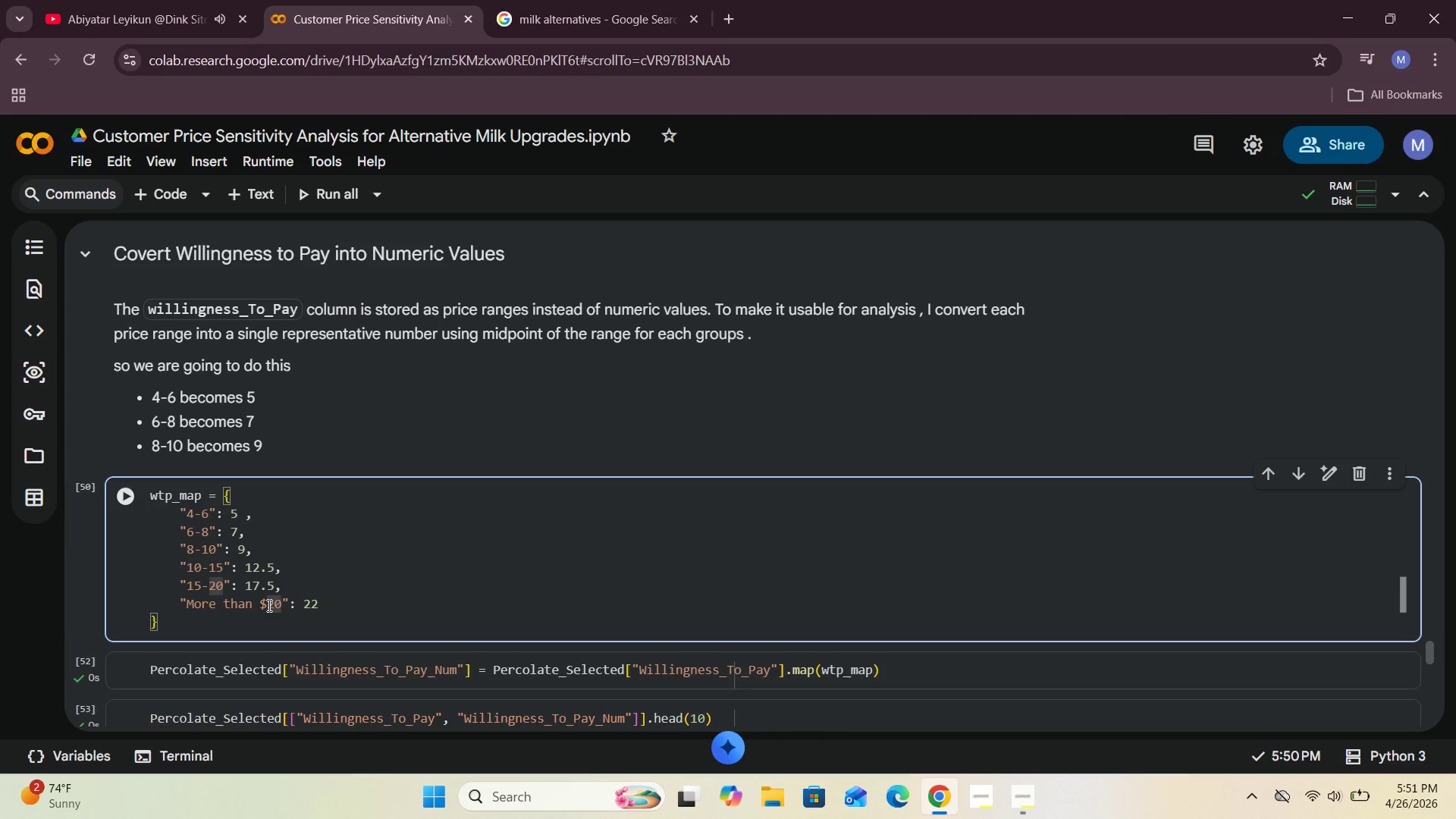 
key(Backspace)
 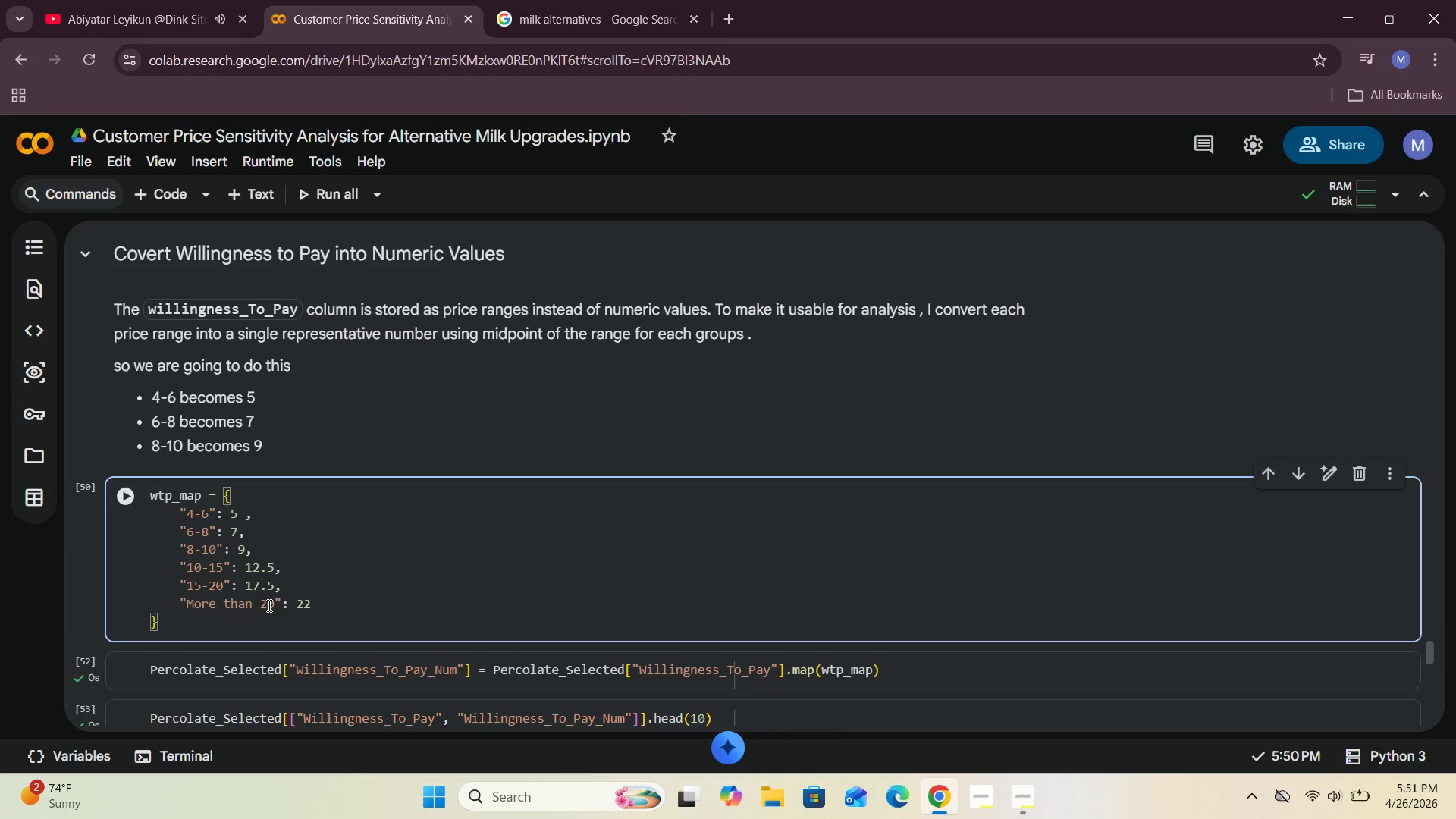 
key(Shift+4)
 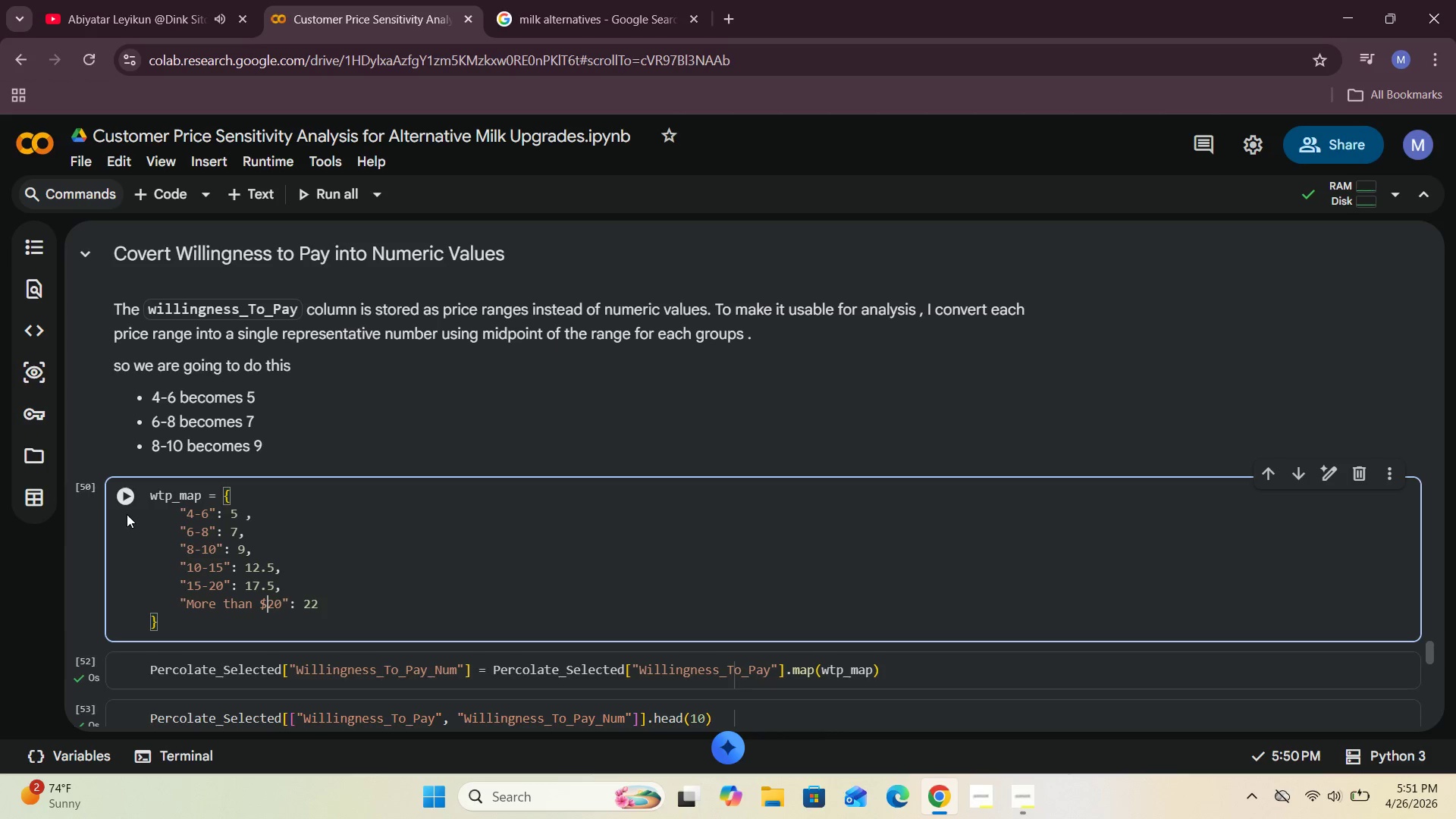 
left_click([125, 505])
 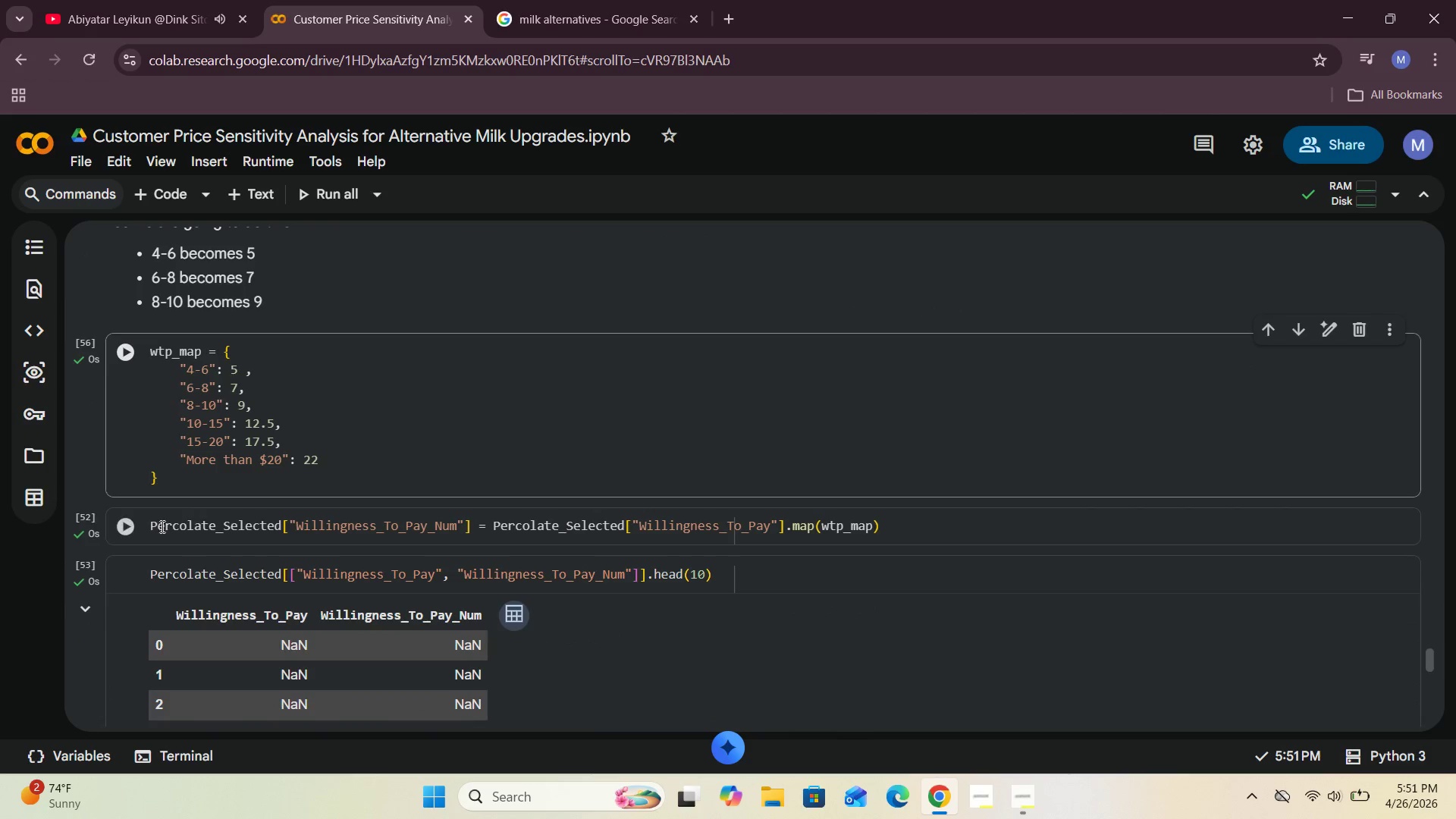 
left_click([128, 530])
 